 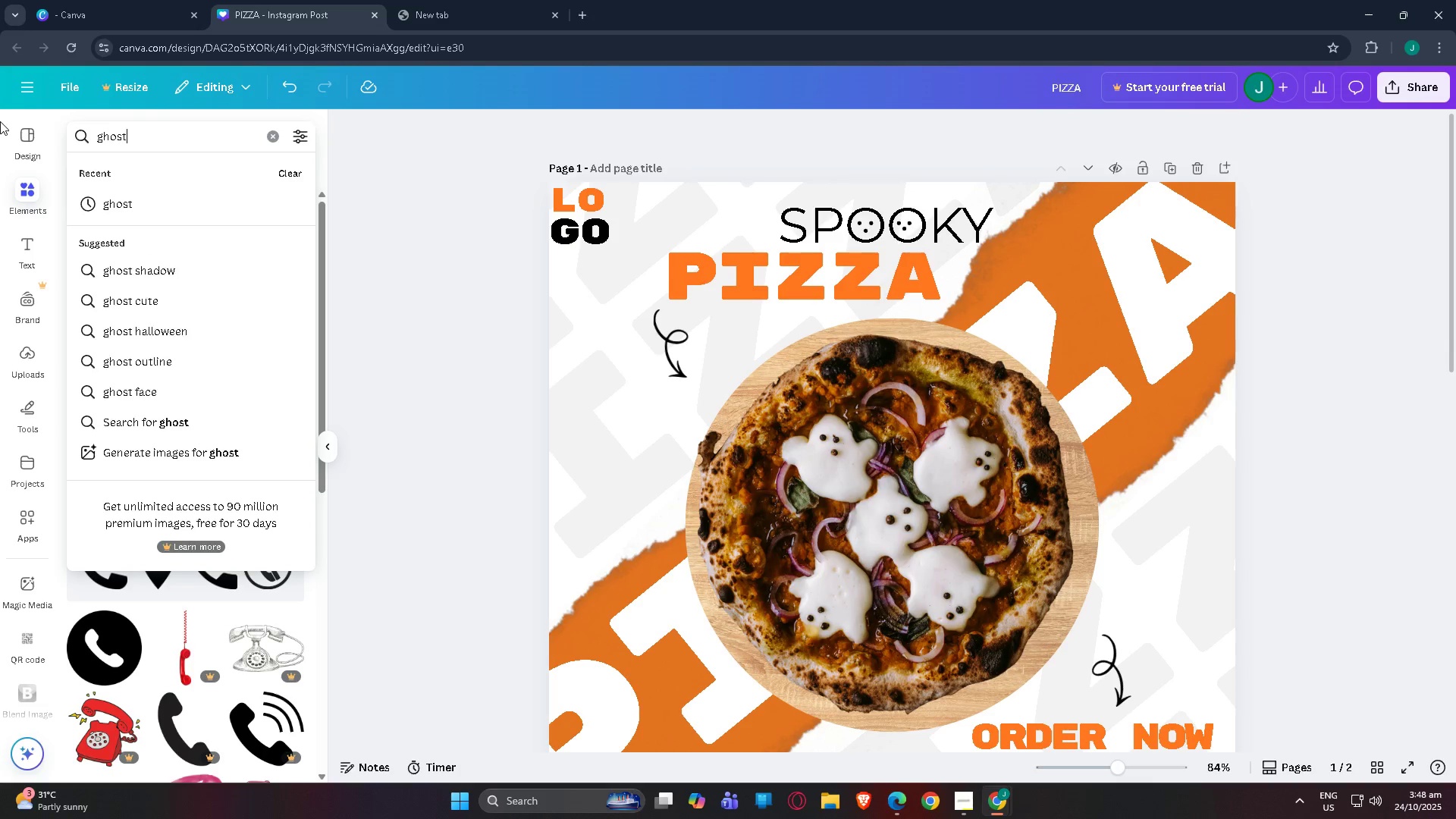 
left_click([138, 200])
 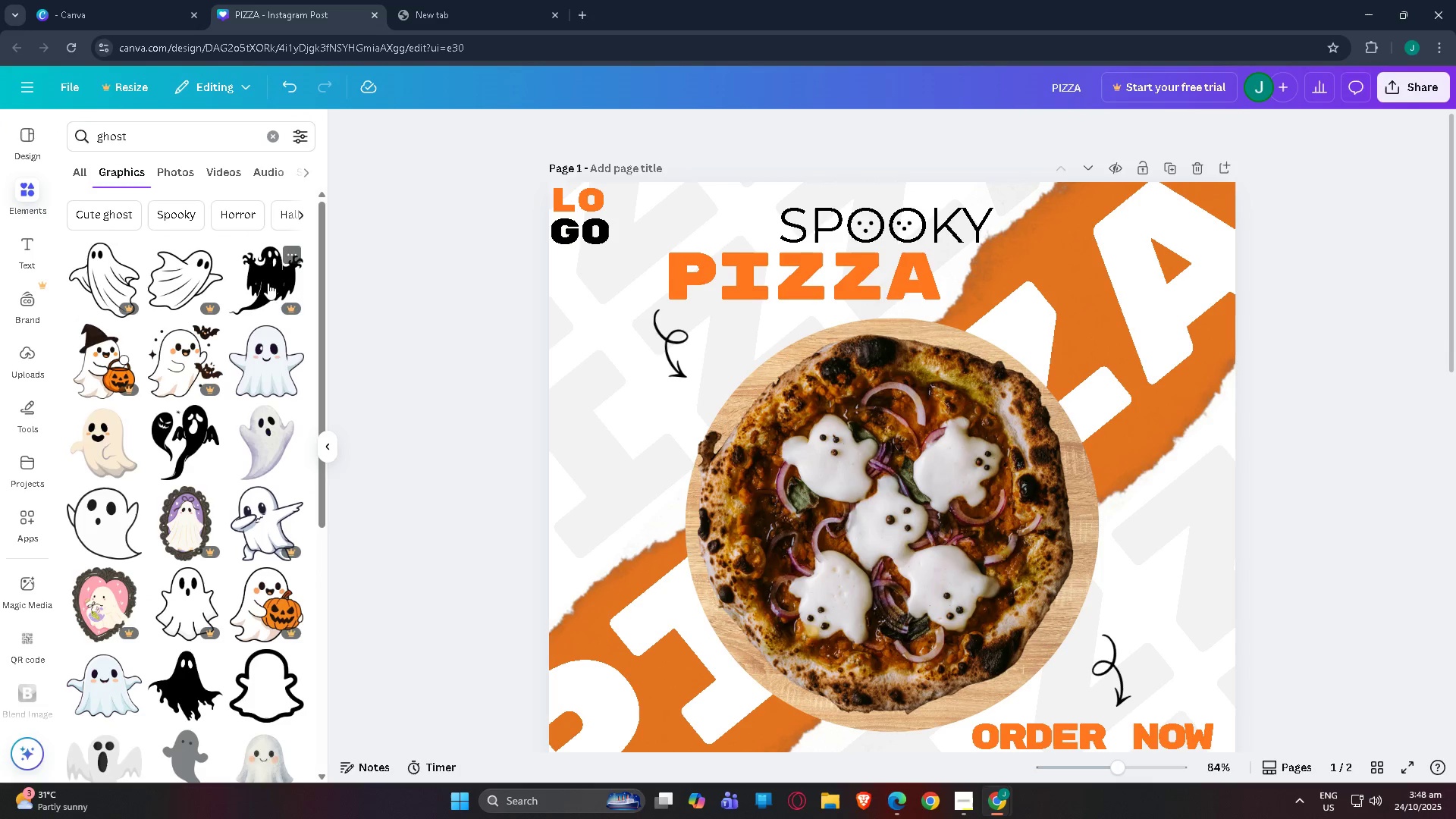 
scroll: coordinate [255, 363], scroll_direction: up, amount: 2.0
 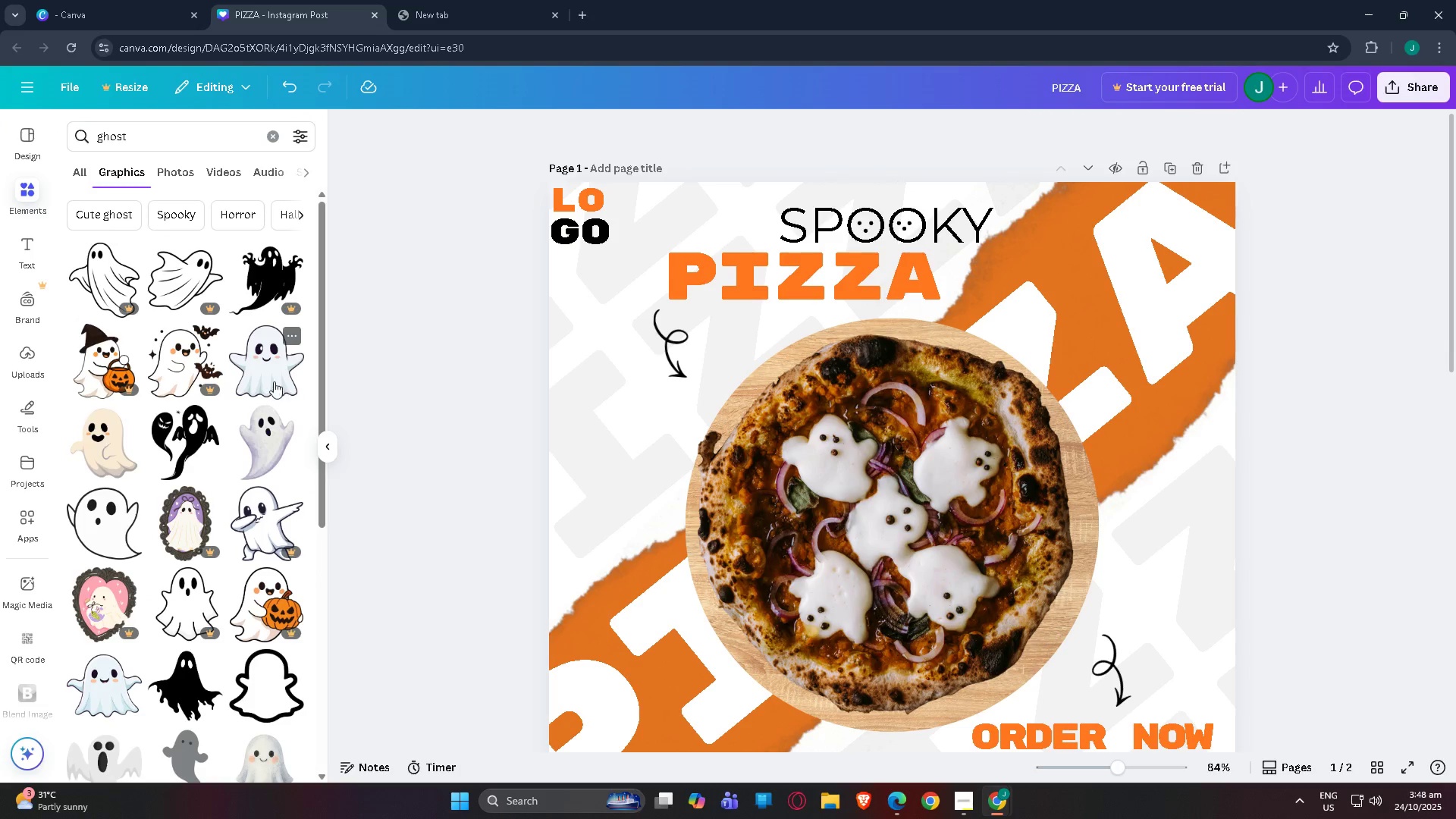 
mouse_move([262, 421])
 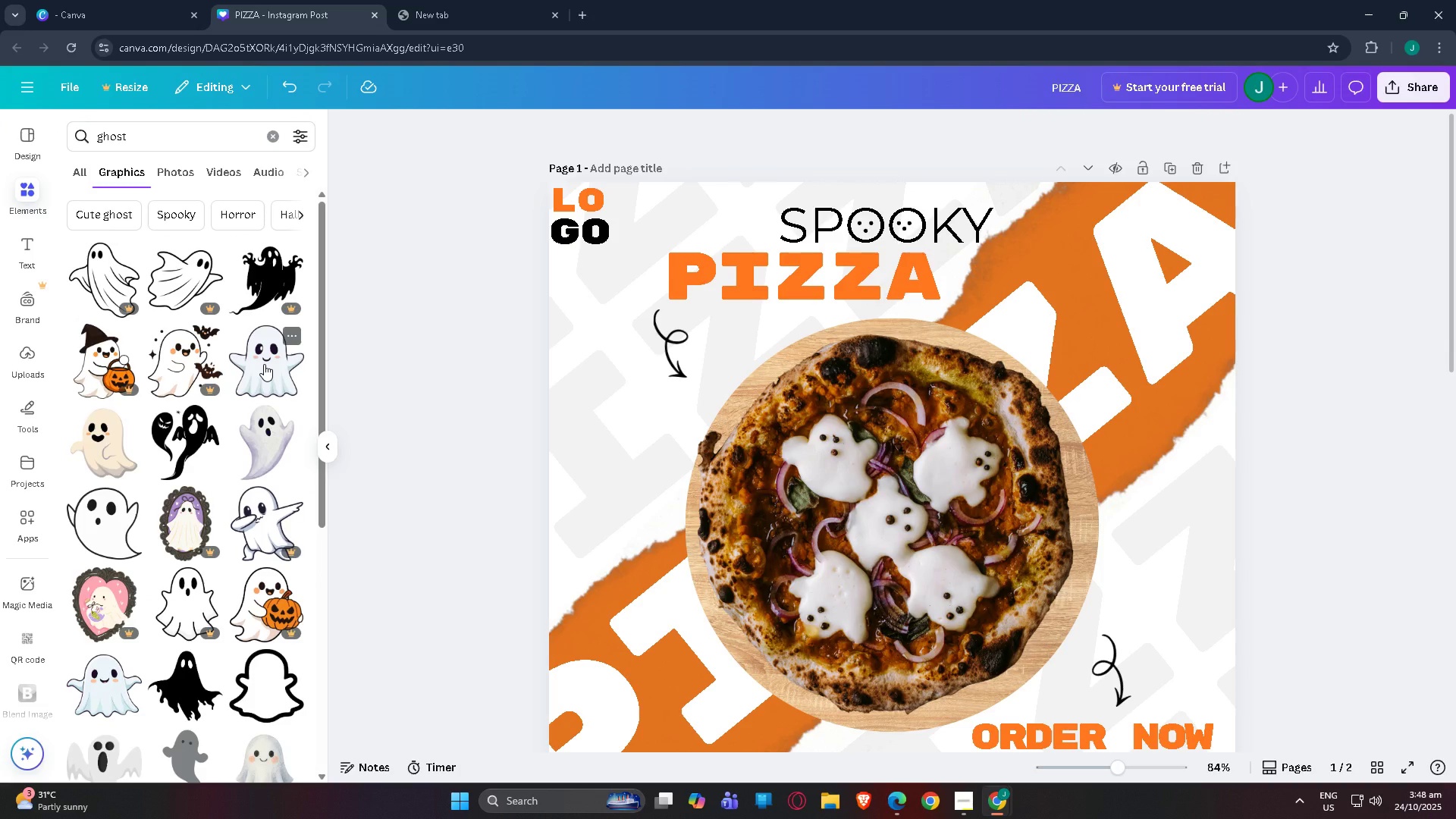 
left_click([264, 364])
 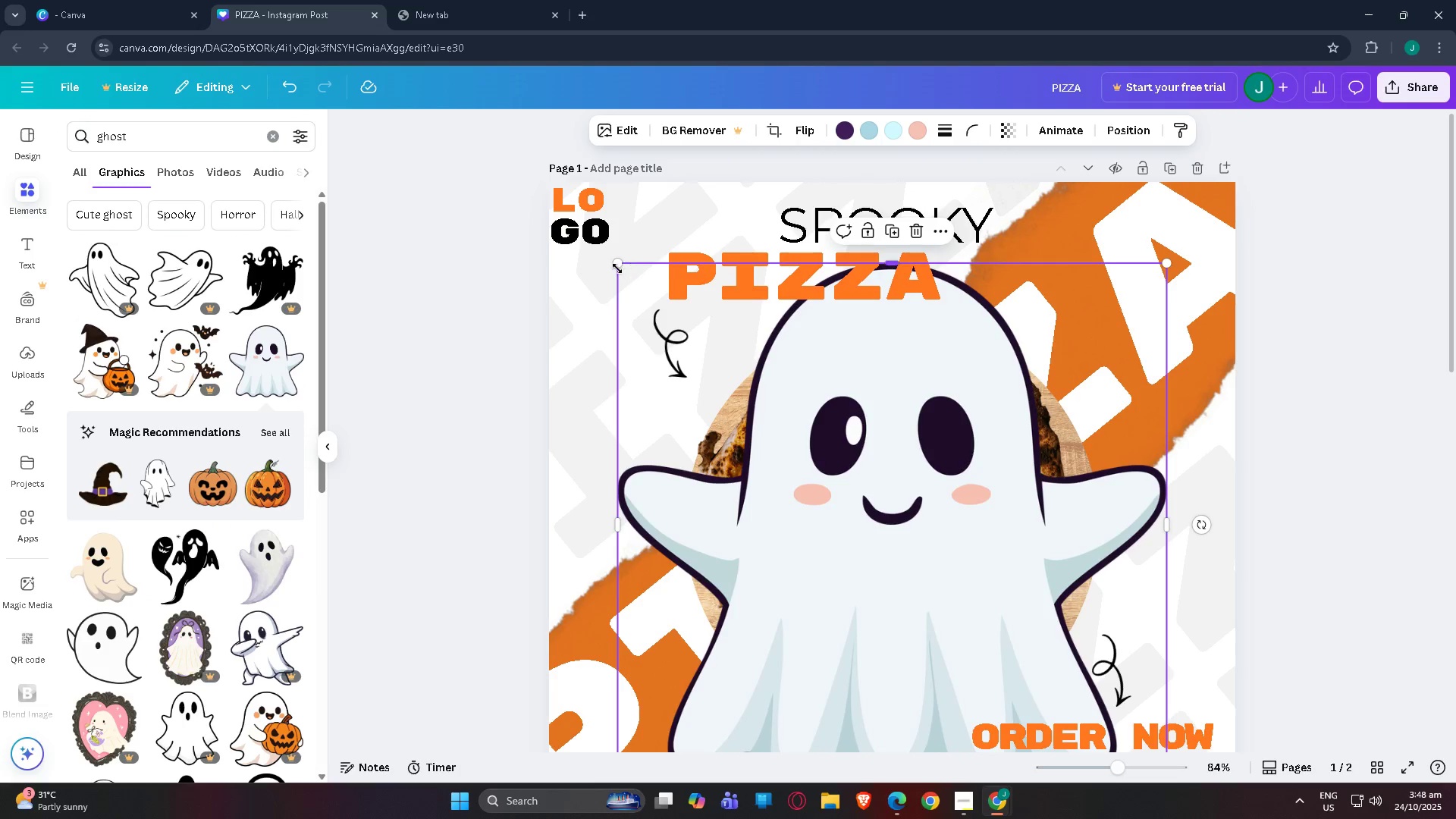 
left_click_drag(start_coordinate=[617, 268], to_coordinate=[1031, 532])
 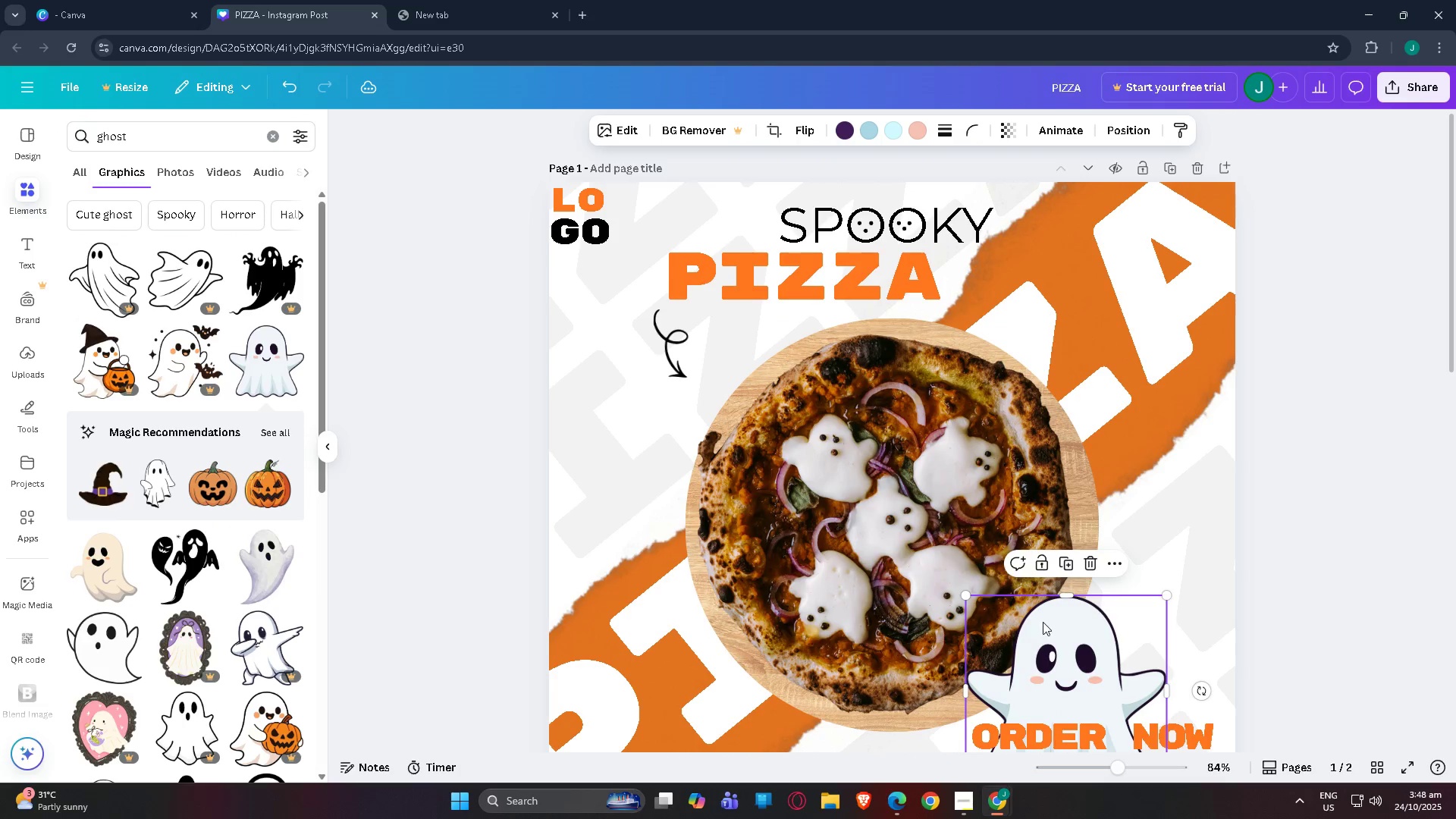 
left_click_drag(start_coordinate=[1093, 654], to_coordinate=[1216, 199])
 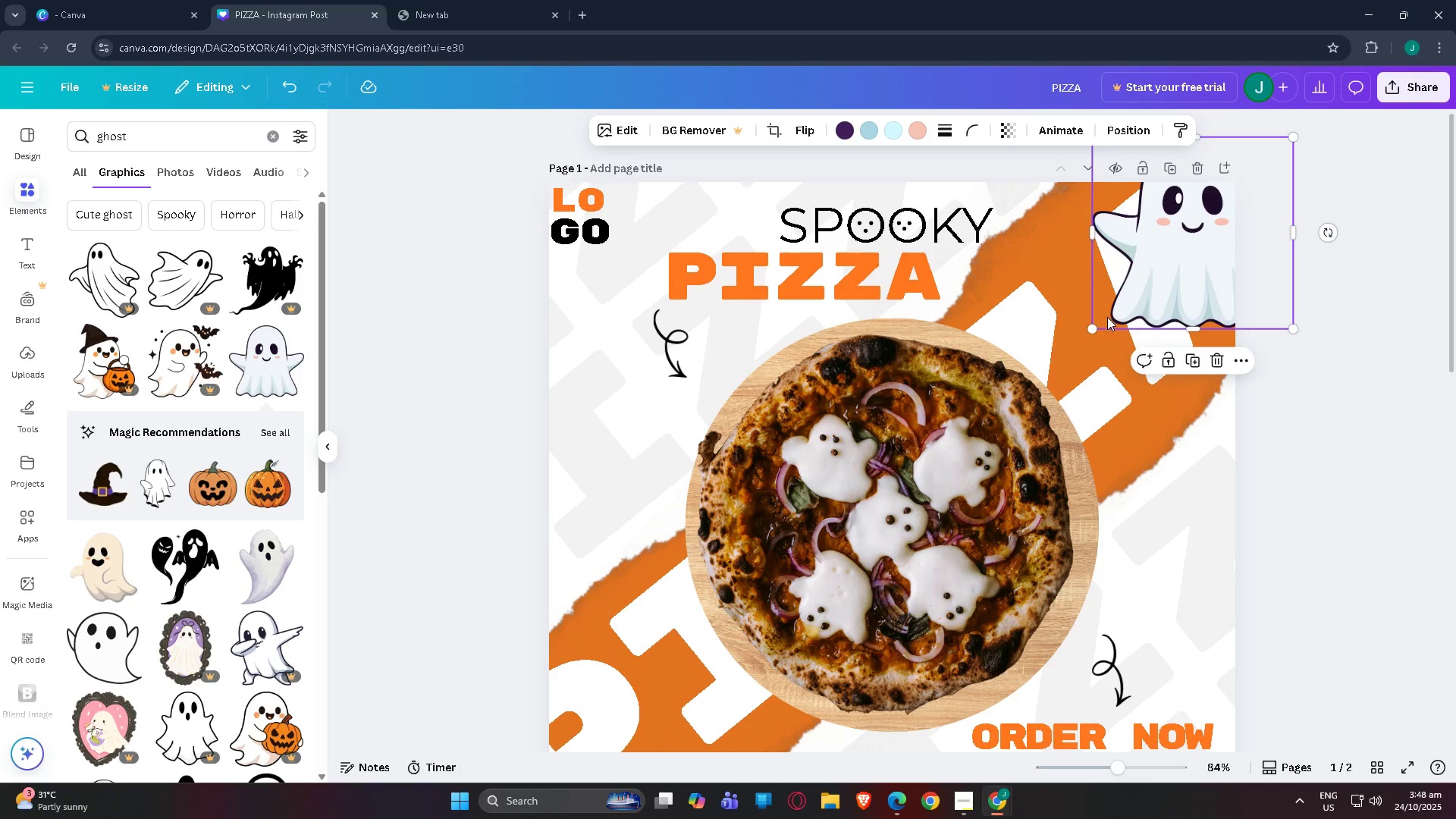 
left_click_drag(start_coordinate=[1093, 325], to_coordinate=[1181, 262])
 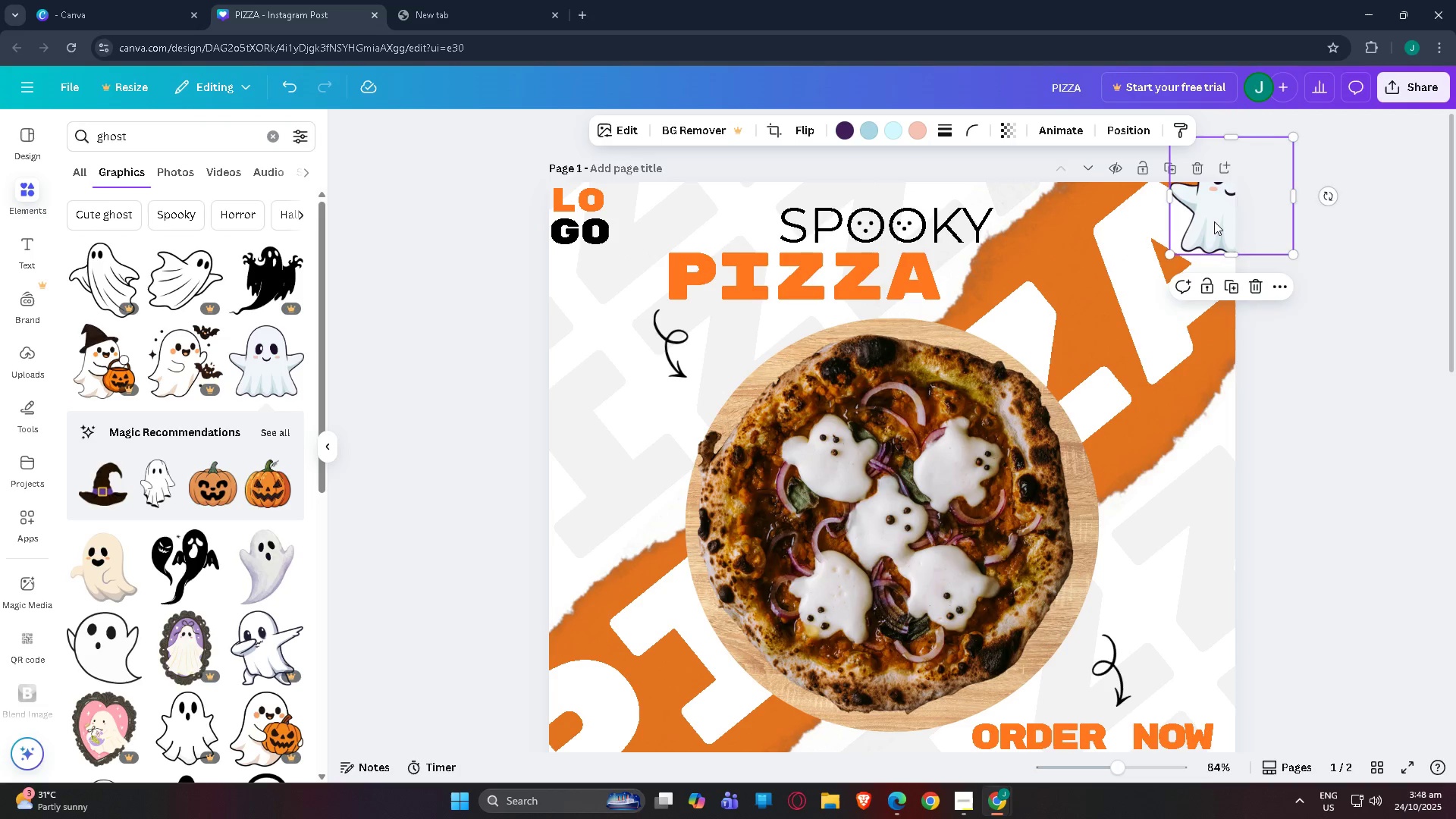 
left_click_drag(start_coordinate=[1214, 221], to_coordinate=[1050, 240])
 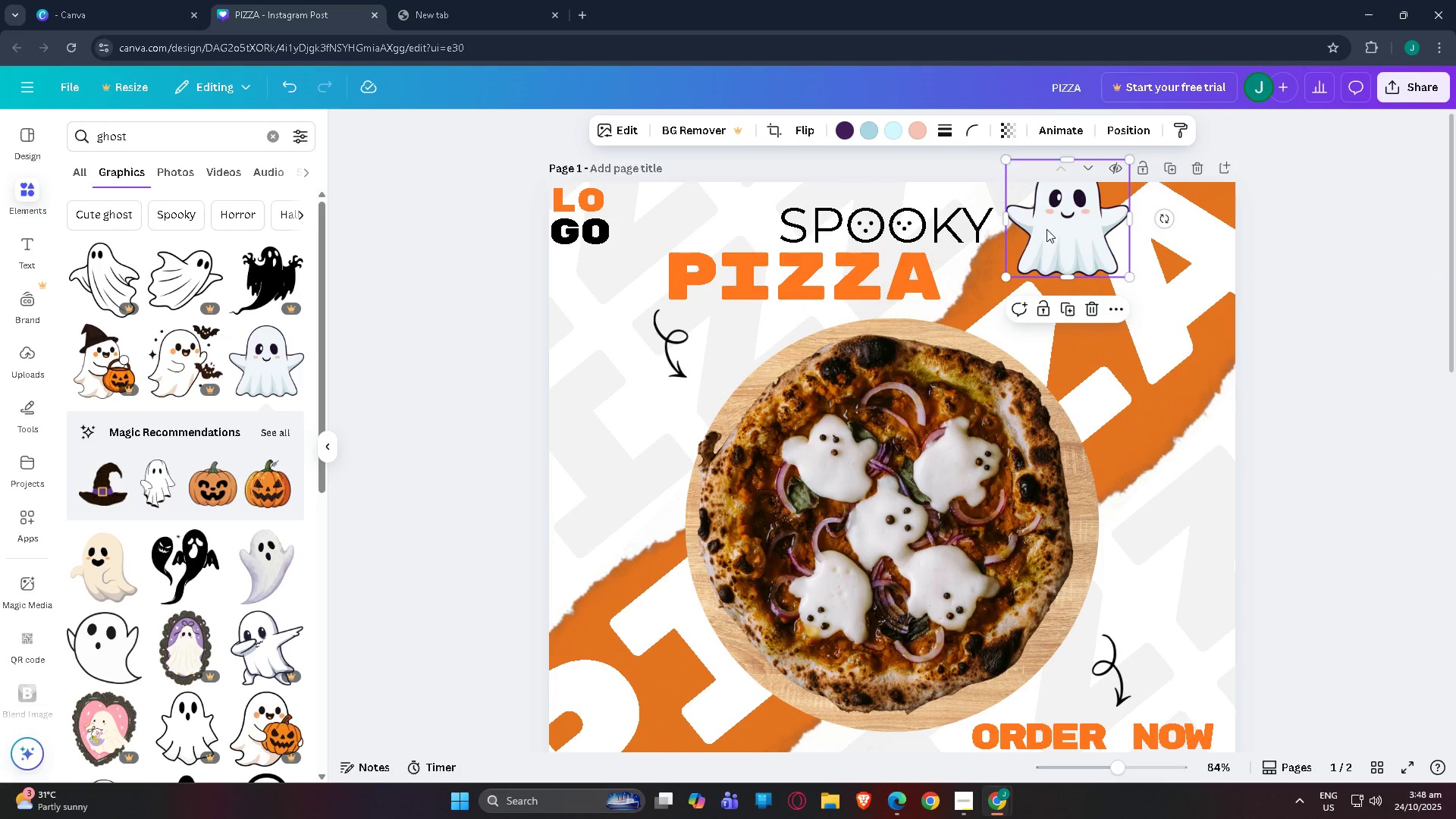 
left_click_drag(start_coordinate=[1046, 229], to_coordinate=[1162, 466])
 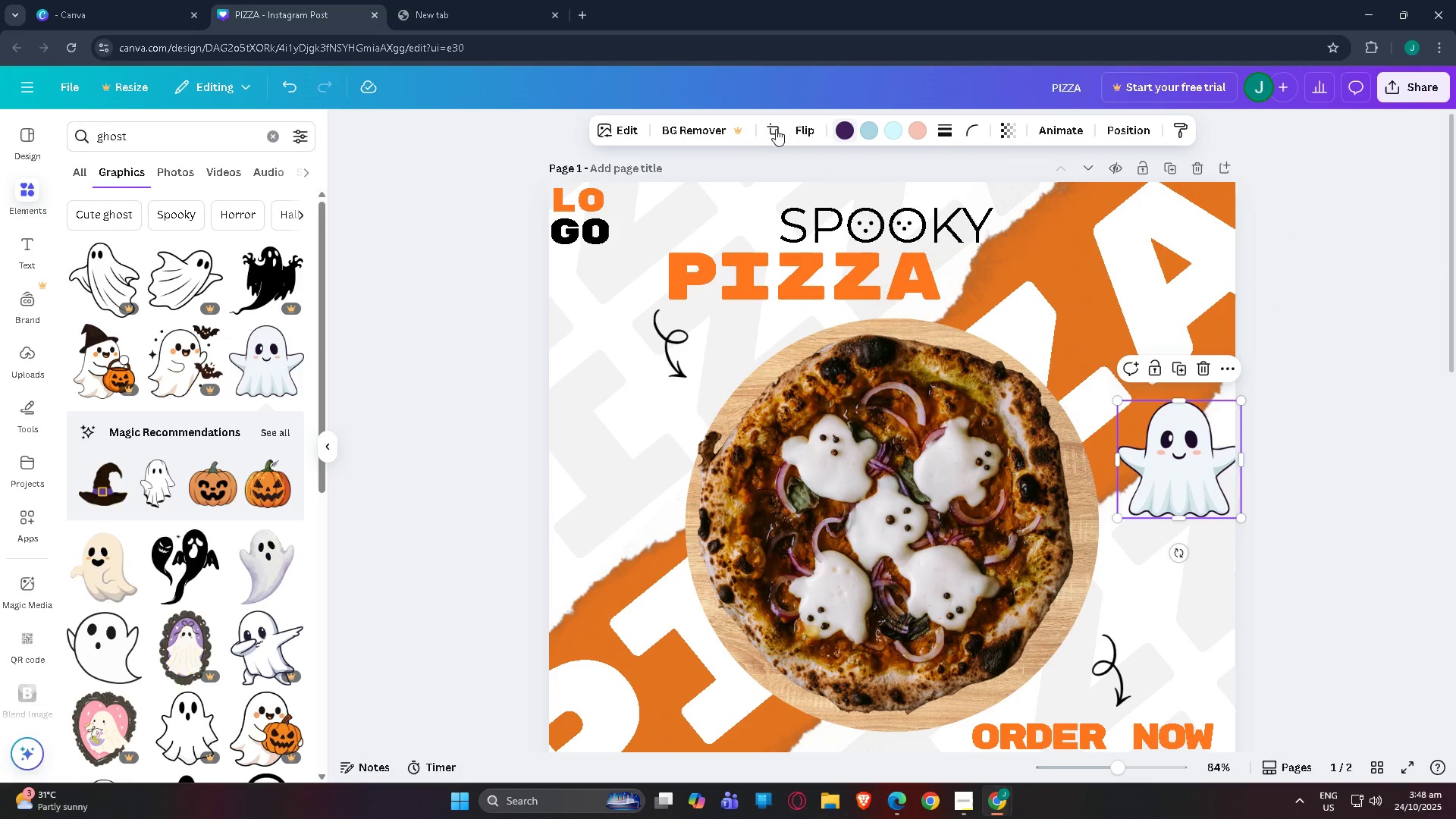 
left_click([623, 127])
 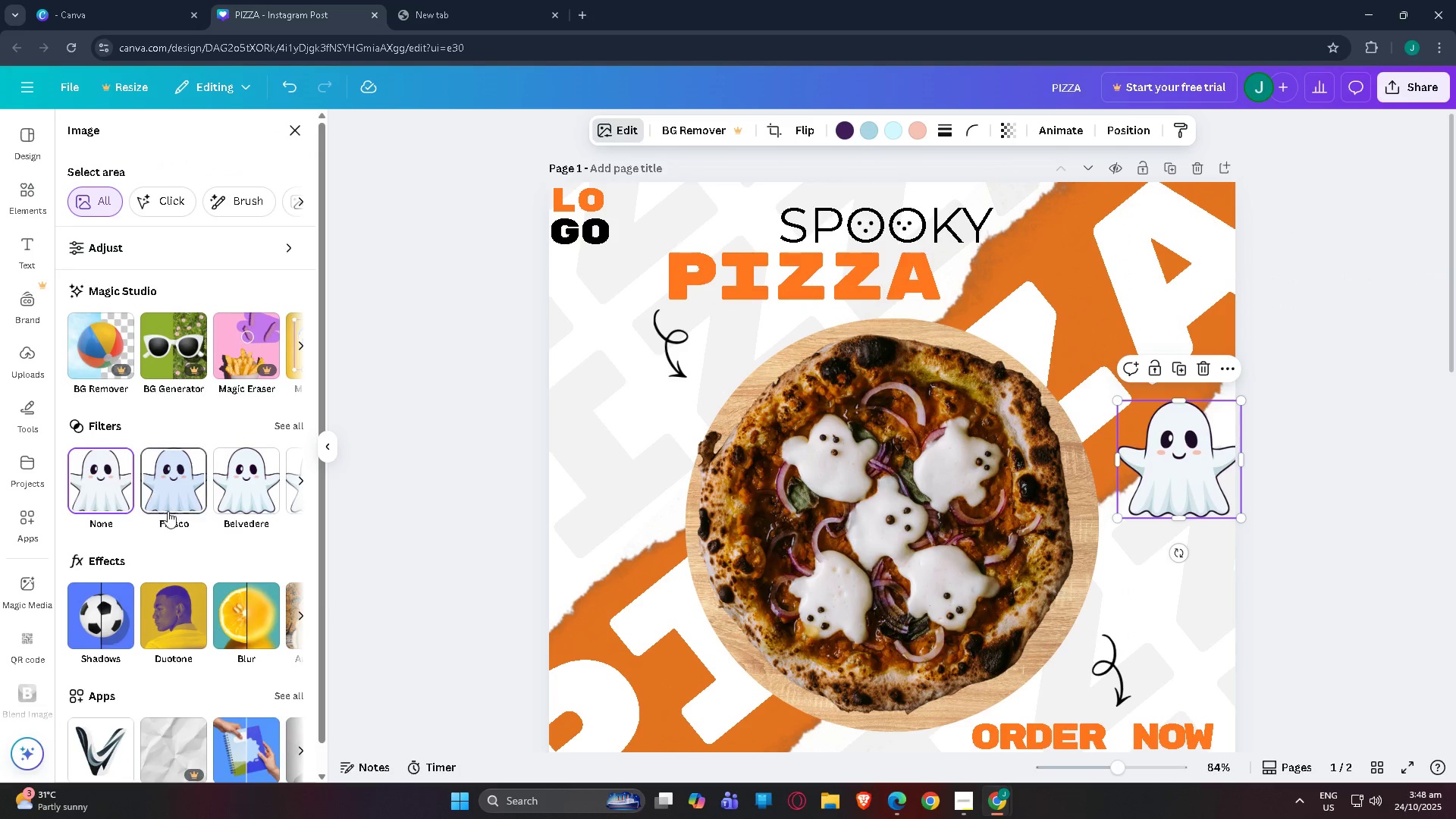 
scroll: coordinate [173, 514], scroll_direction: down, amount: 1.0
 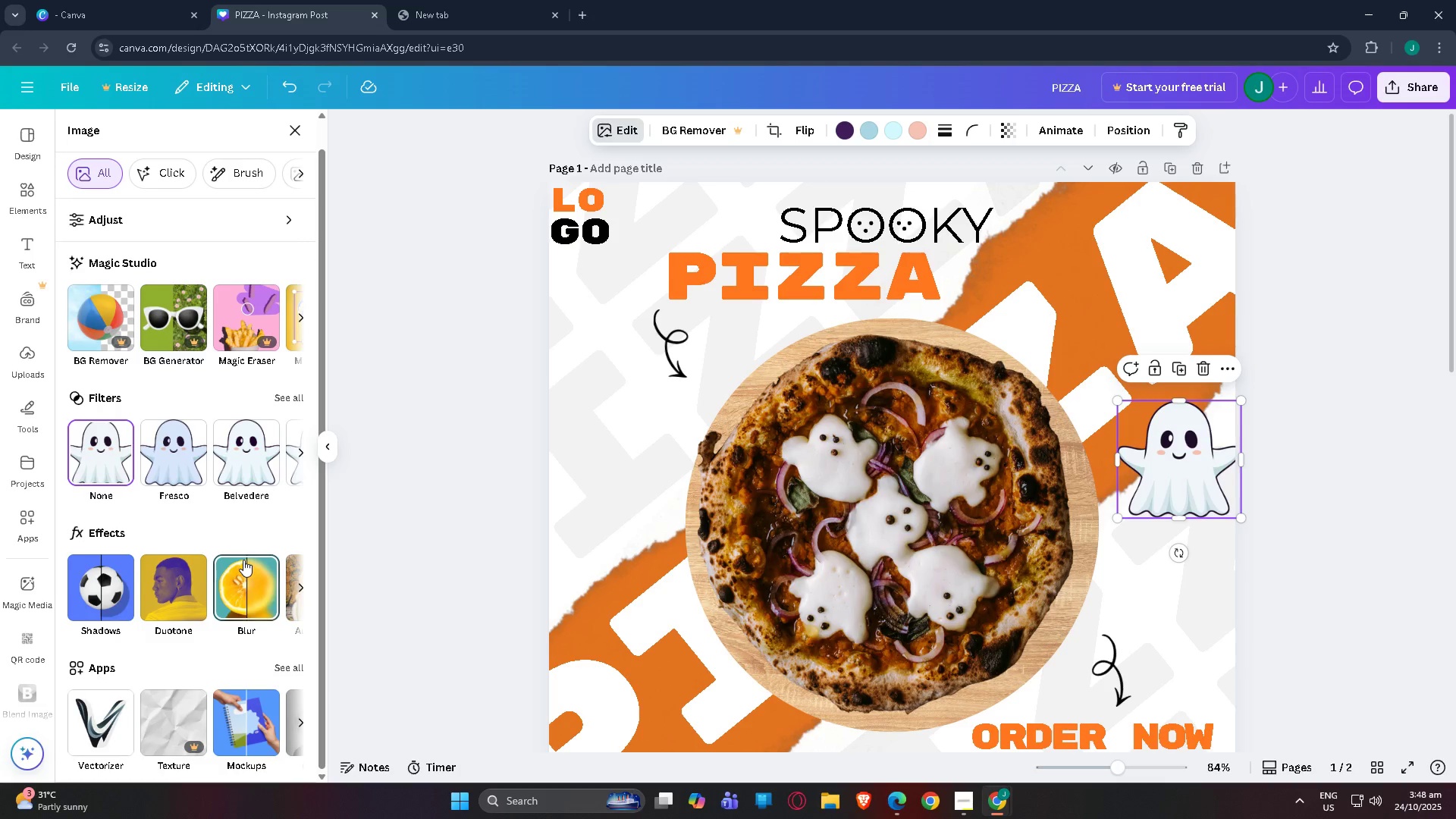 
left_click([243, 560])
 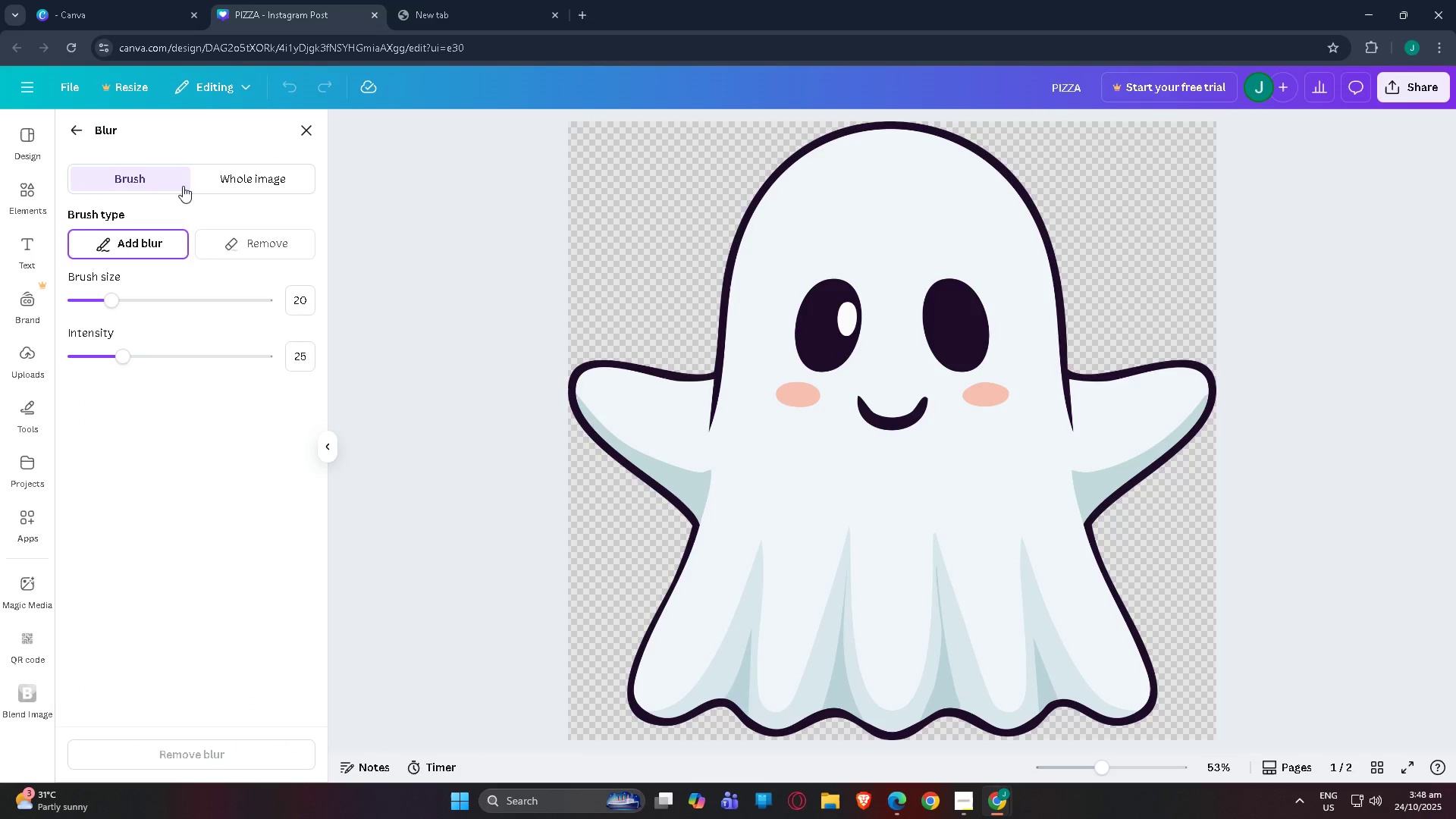 
left_click([234, 183])
 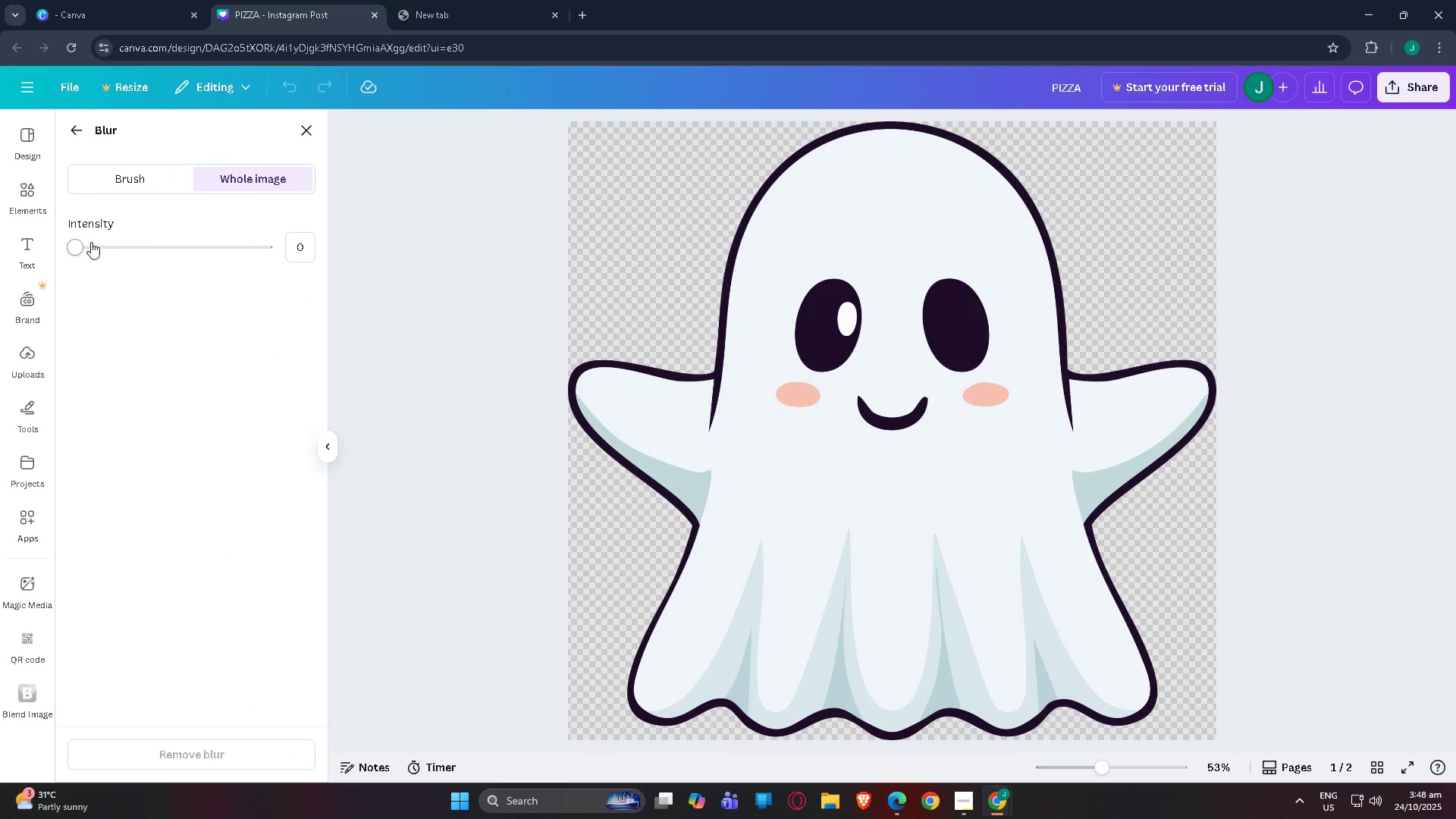 
left_click_drag(start_coordinate=[80, 244], to_coordinate=[241, 247])
 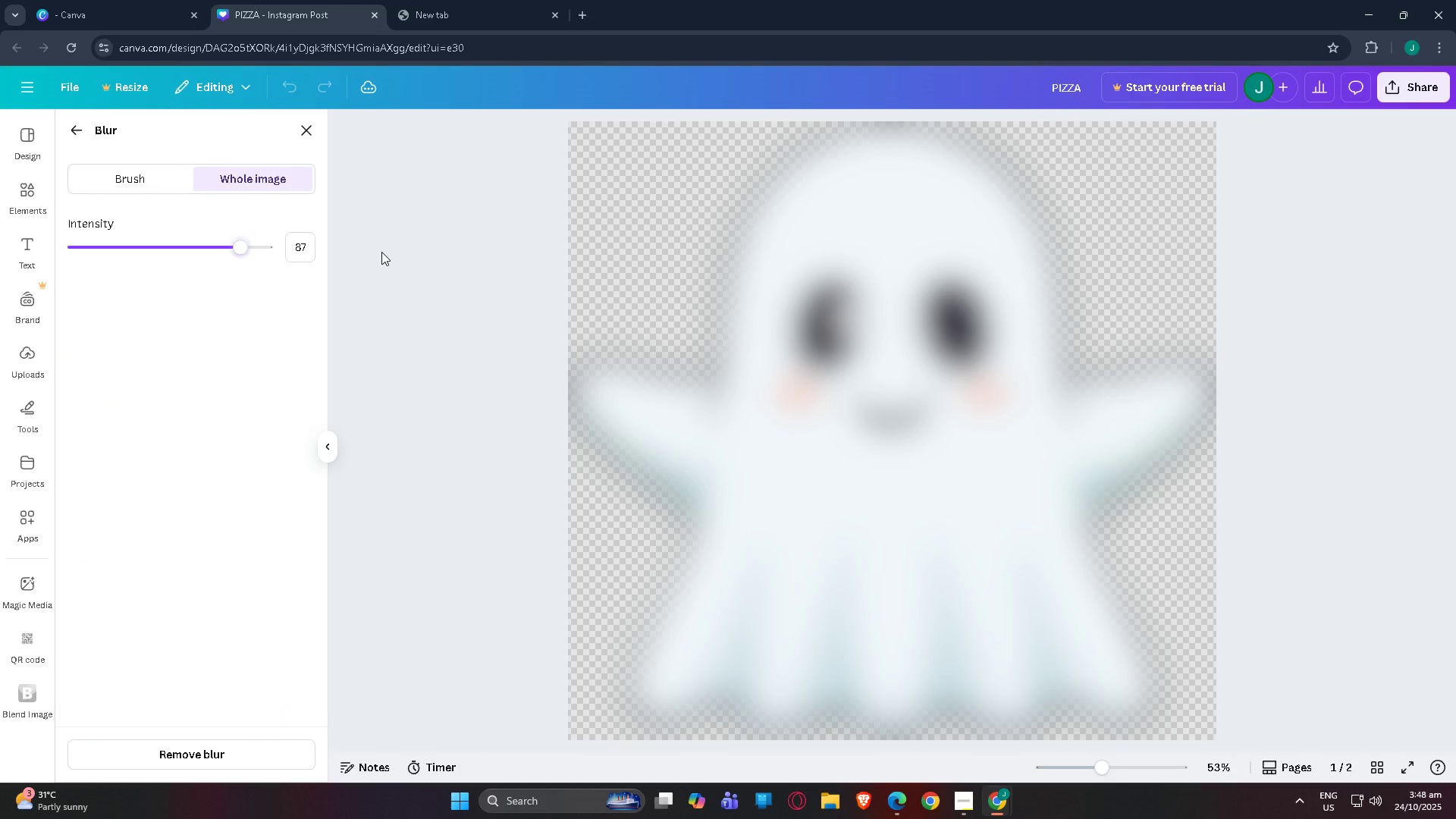 
left_click([381, 252])
 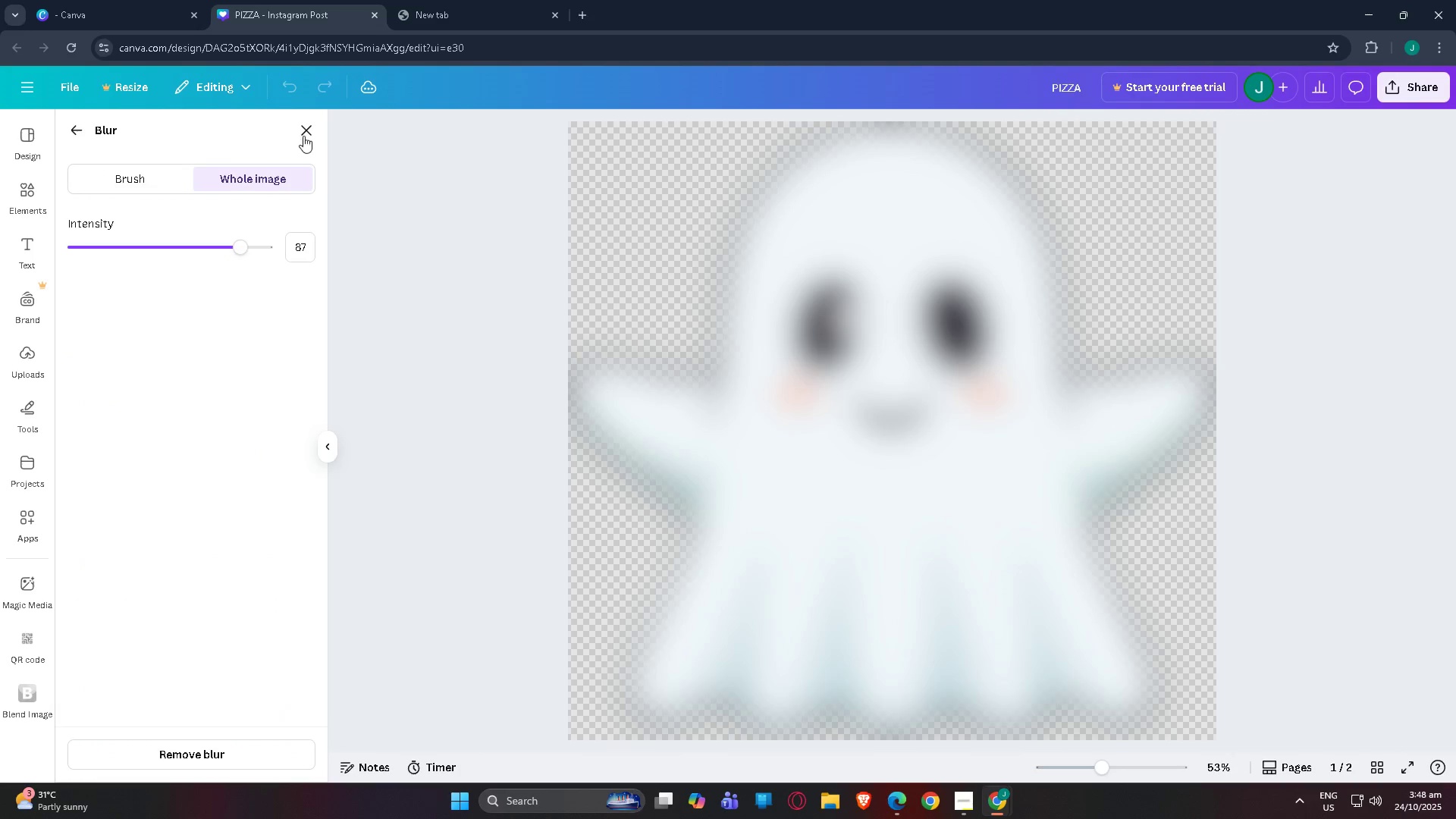 
left_click([306, 136])
 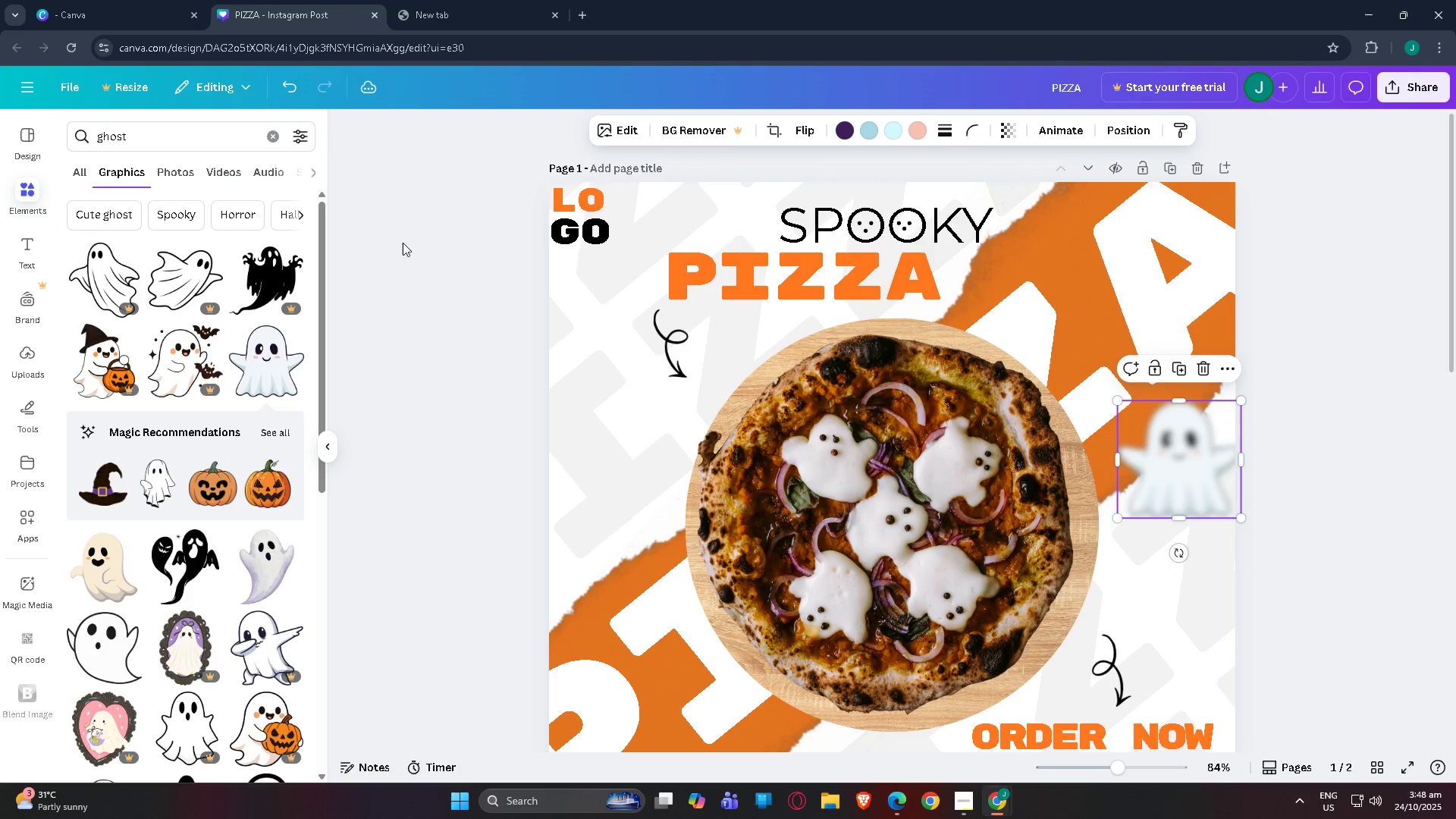 
scroll: coordinate [774, 442], scroll_direction: down, amount: 3.0
 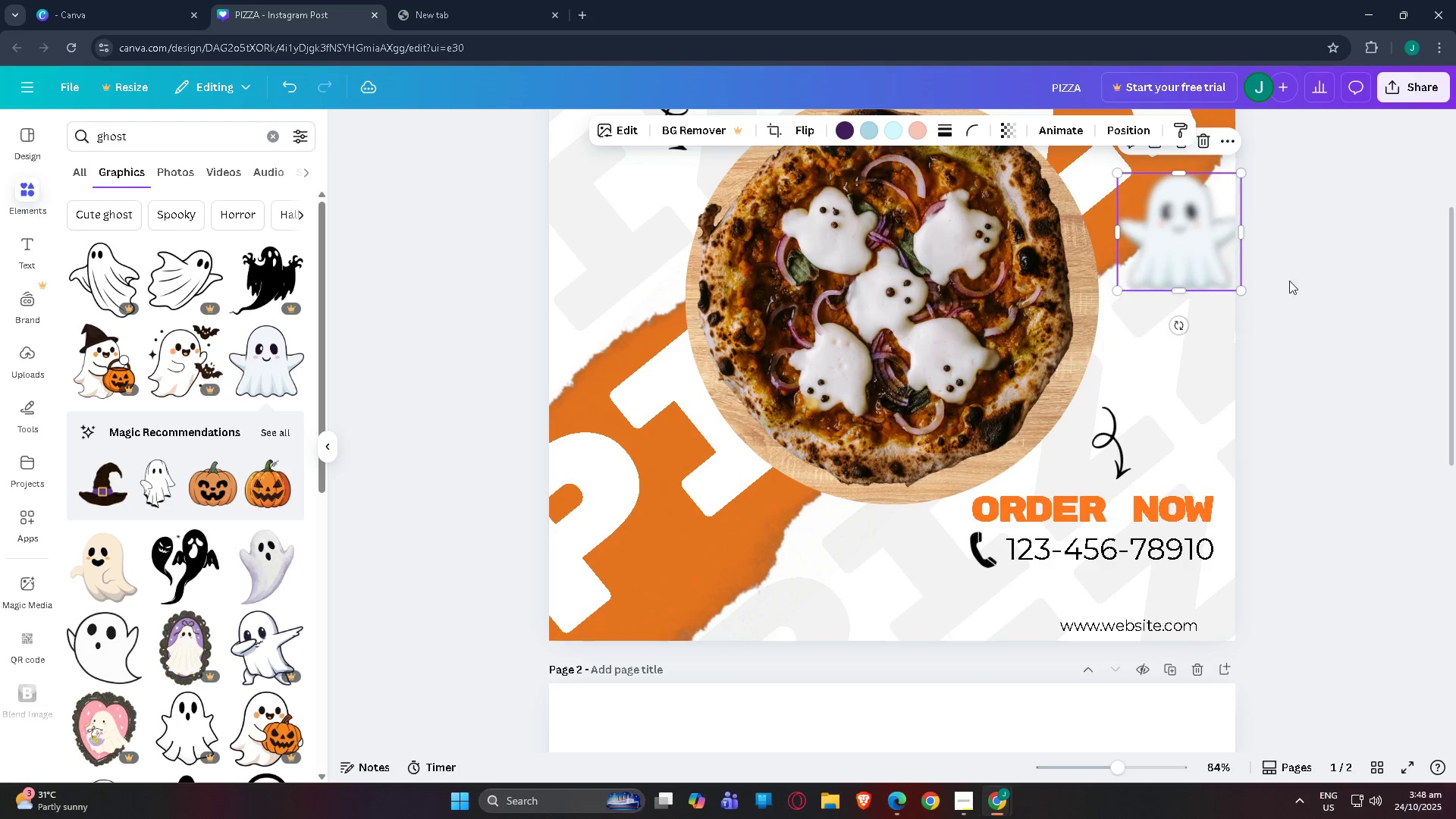 
left_click_drag(start_coordinate=[1183, 234], to_coordinate=[822, 603])
 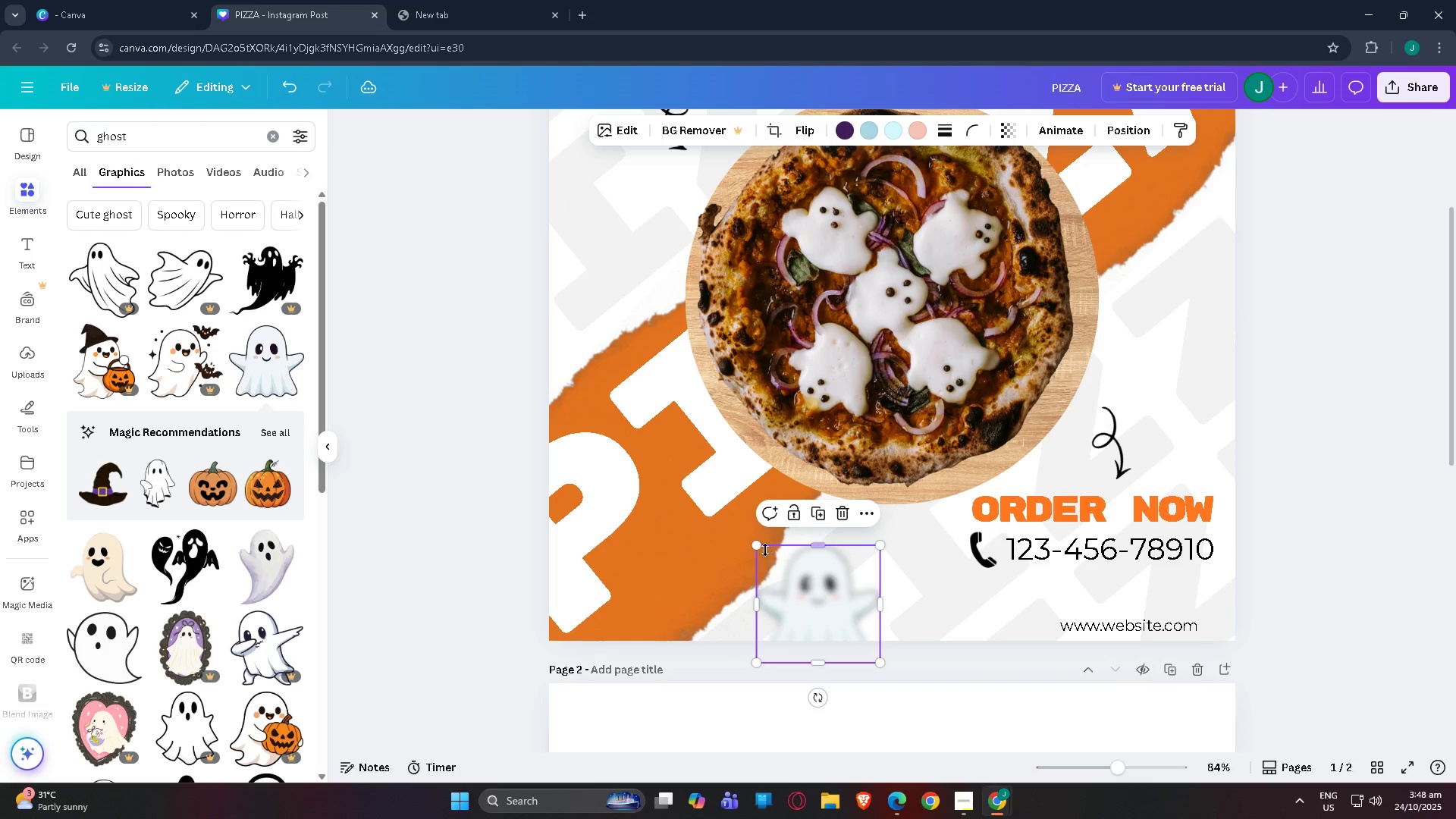 
left_click_drag(start_coordinate=[755, 550], to_coordinate=[717, 525])
 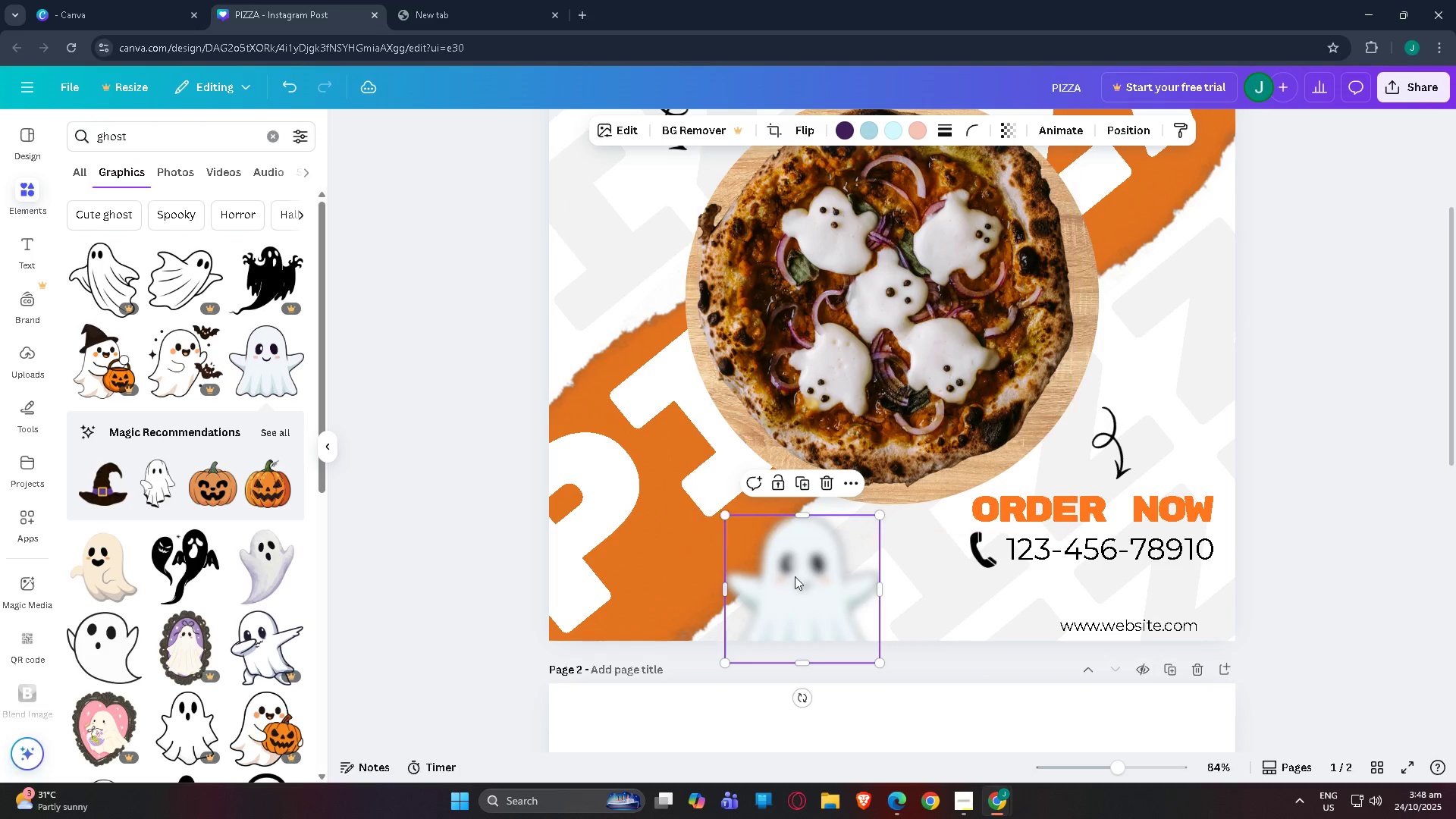 
left_click_drag(start_coordinate=[811, 586], to_coordinate=[620, 310])
 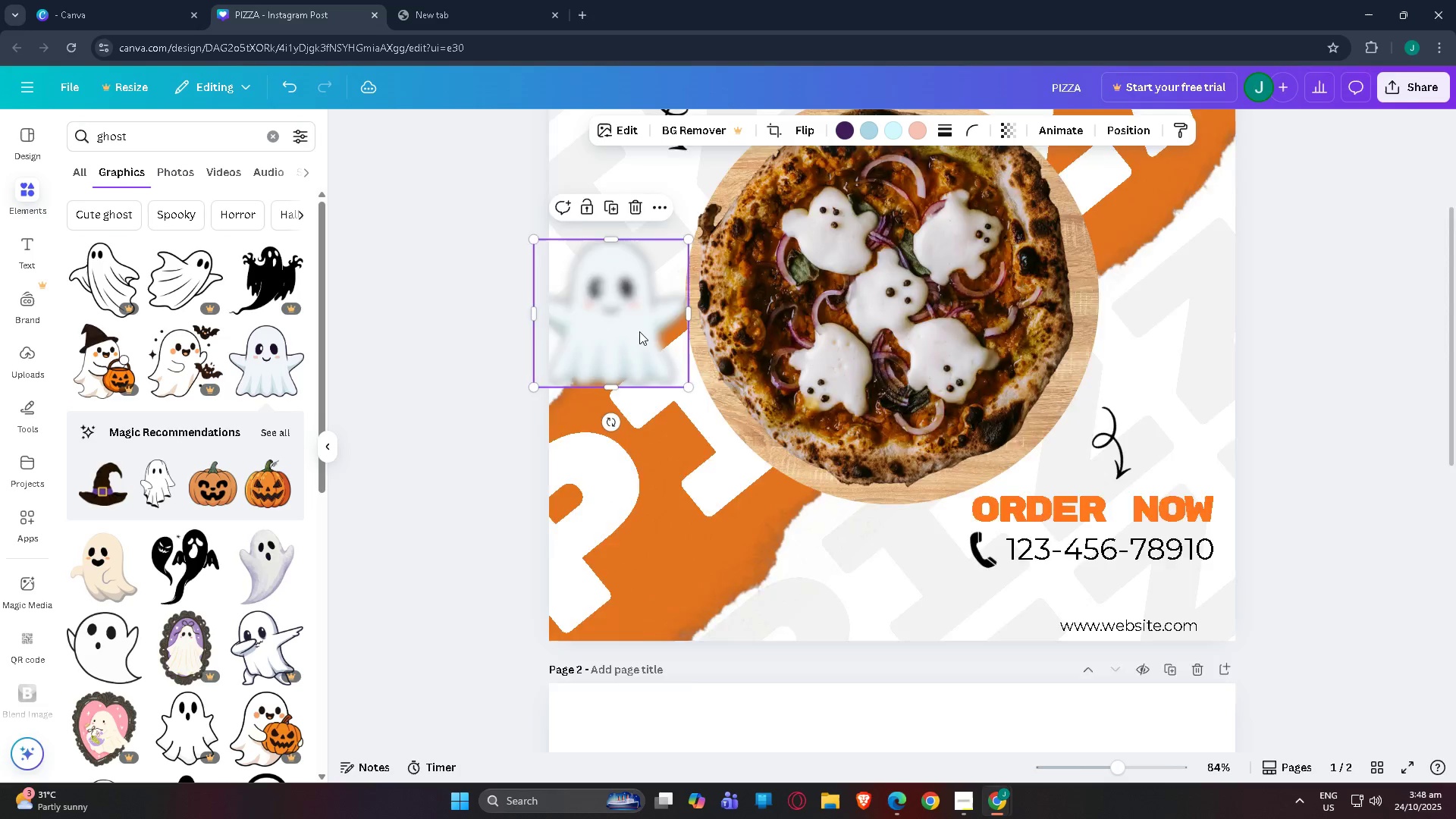 
scroll: coordinate [639, 331], scroll_direction: up, amount: 4.0
 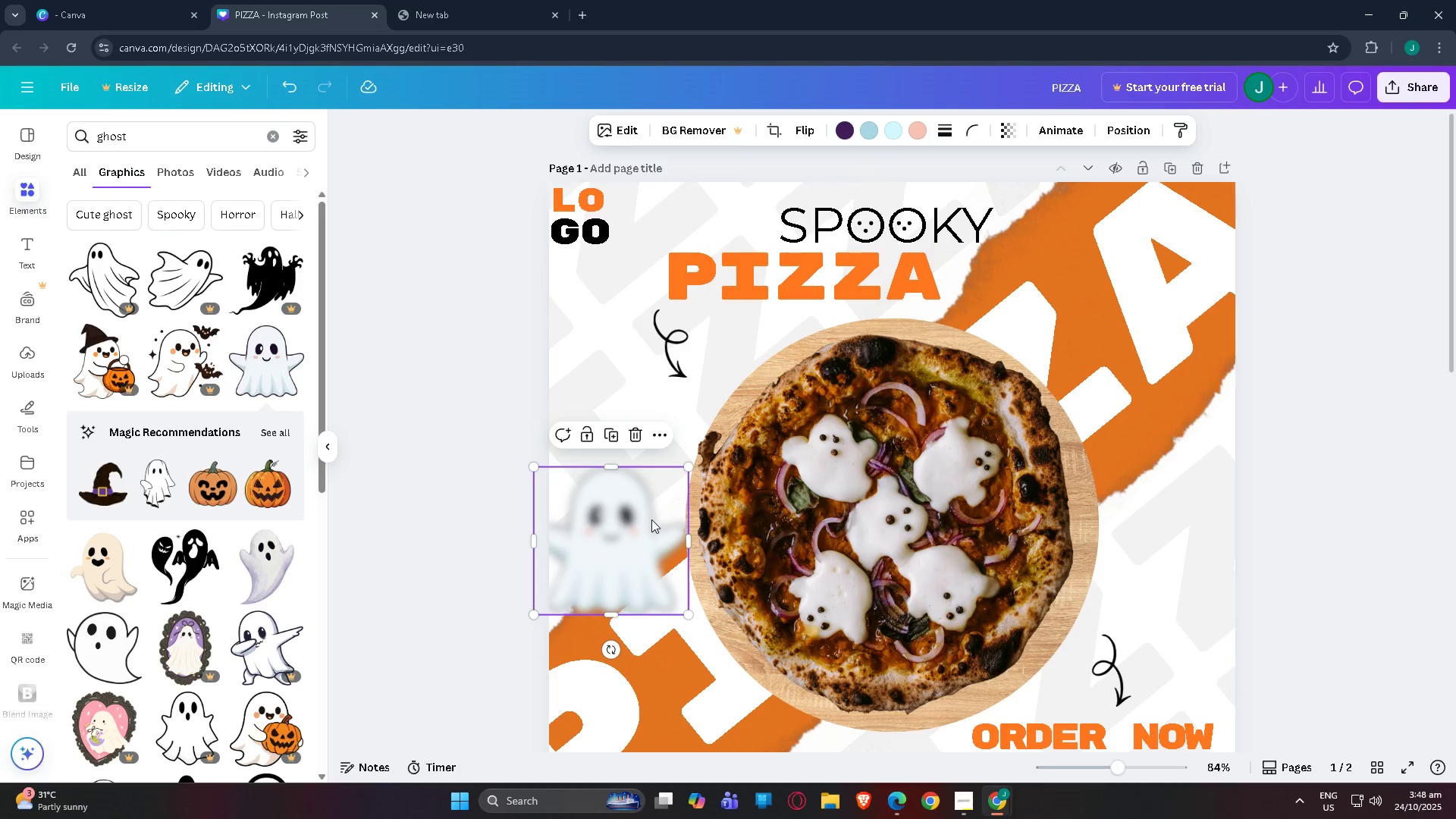 
left_click_drag(start_coordinate=[651, 519], to_coordinate=[670, 453])
 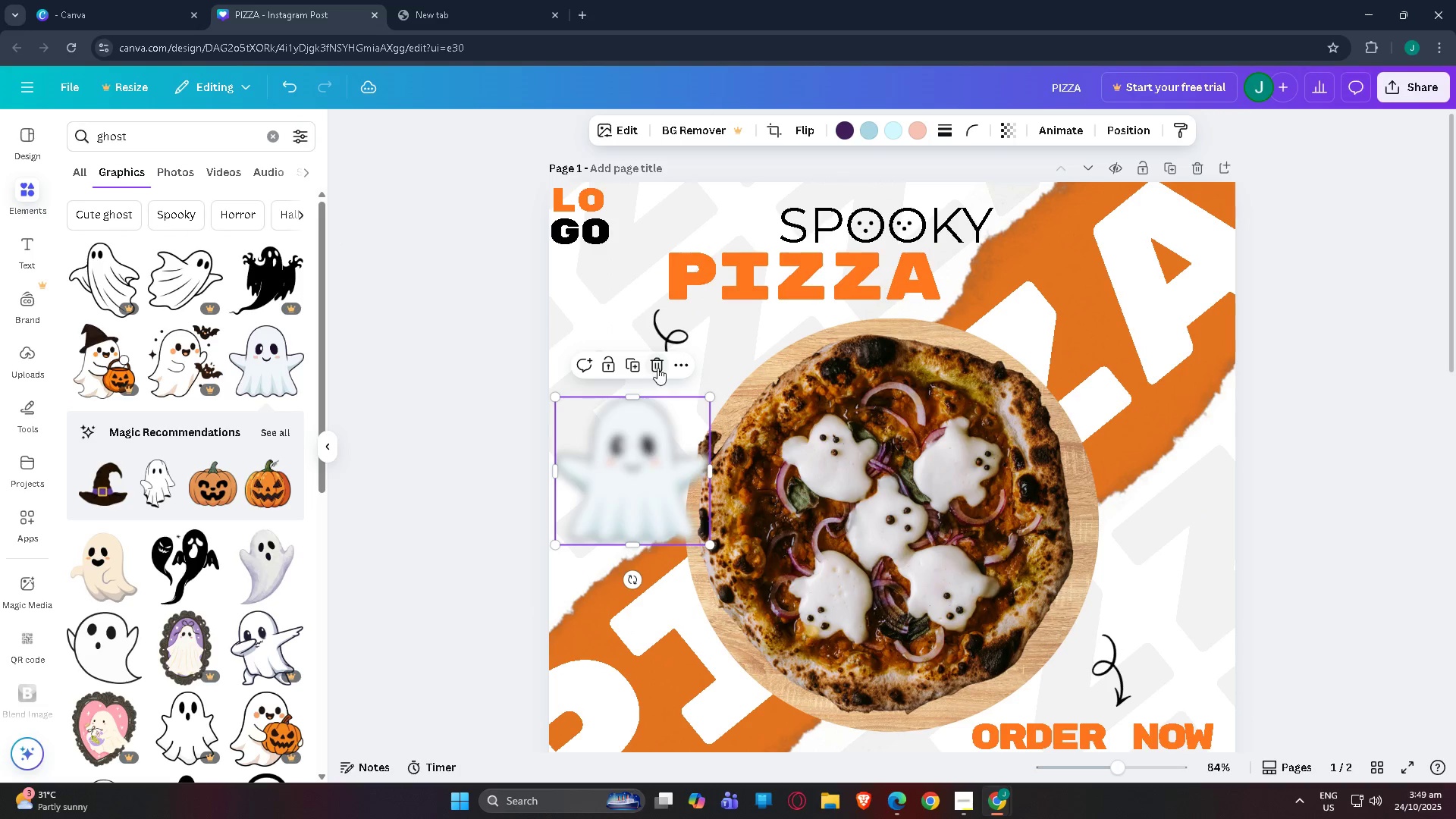 
left_click([657, 367])
 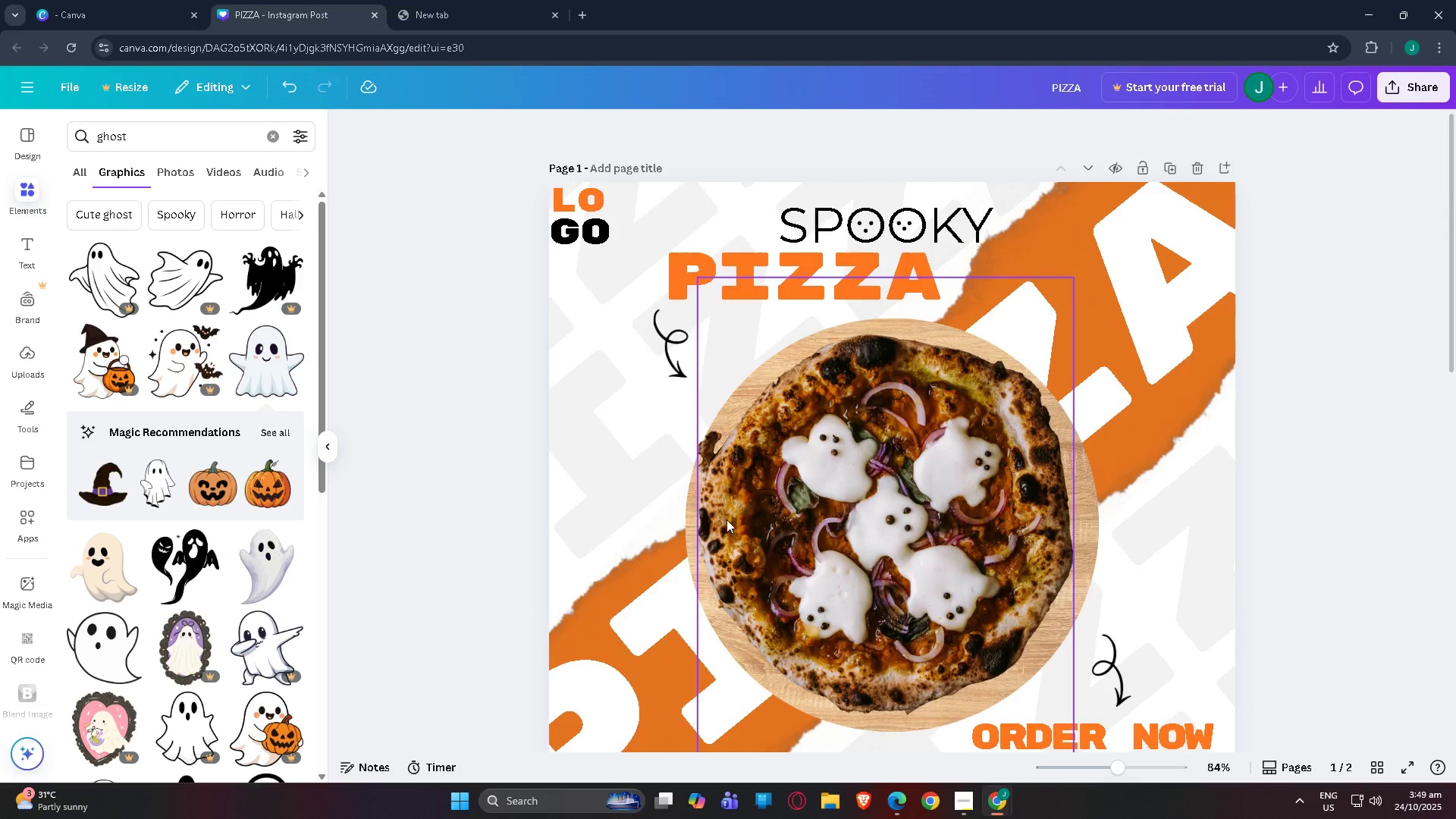 
scroll: coordinate [742, 555], scroll_direction: up, amount: 1.0
 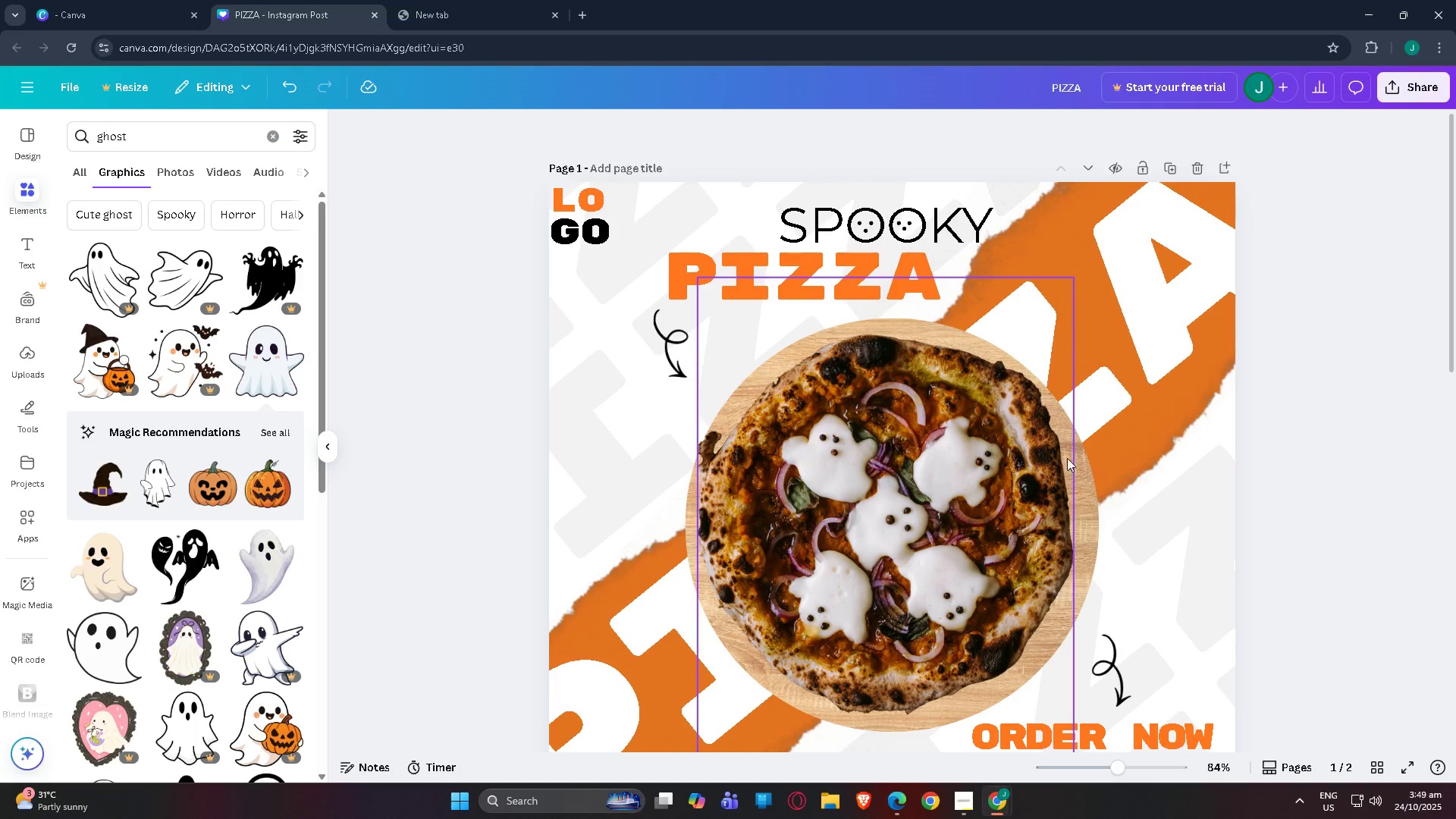 
scroll: coordinate [1212, 394], scroll_direction: down, amount: 4.0
 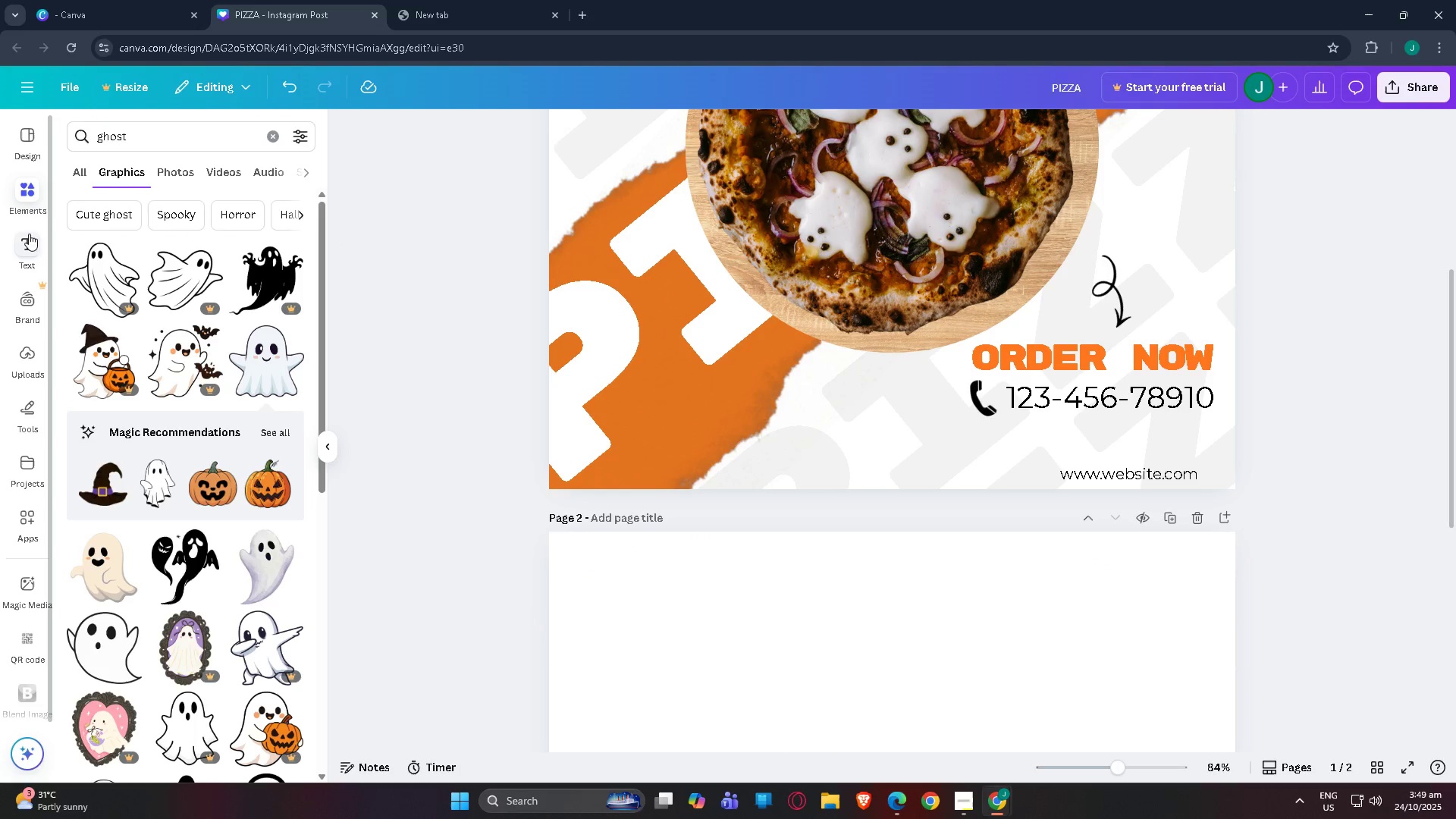 
left_click([30, 192])
 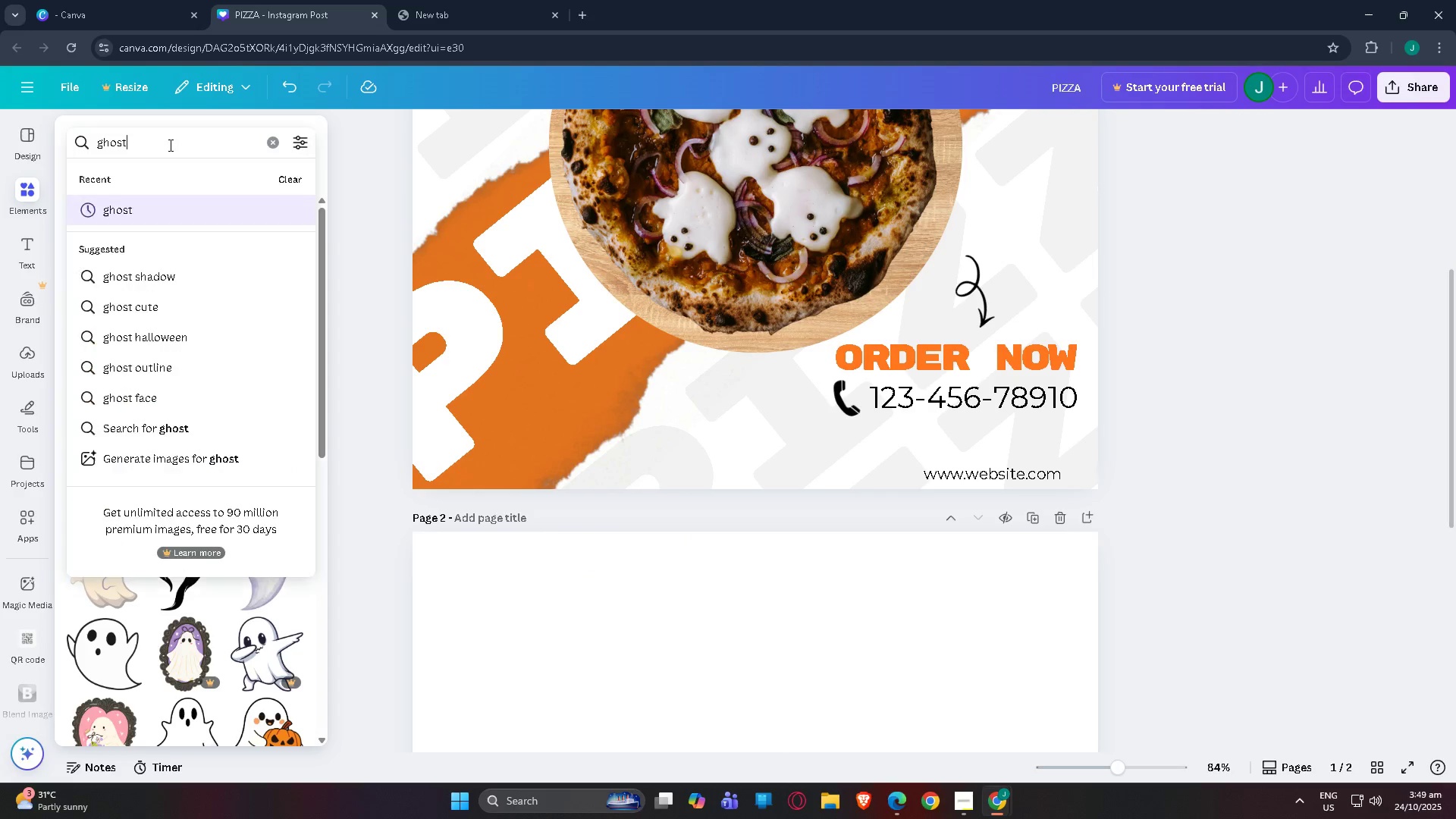 
left_click_drag(start_coordinate=[169, 145], to_coordinate=[0, 146])
 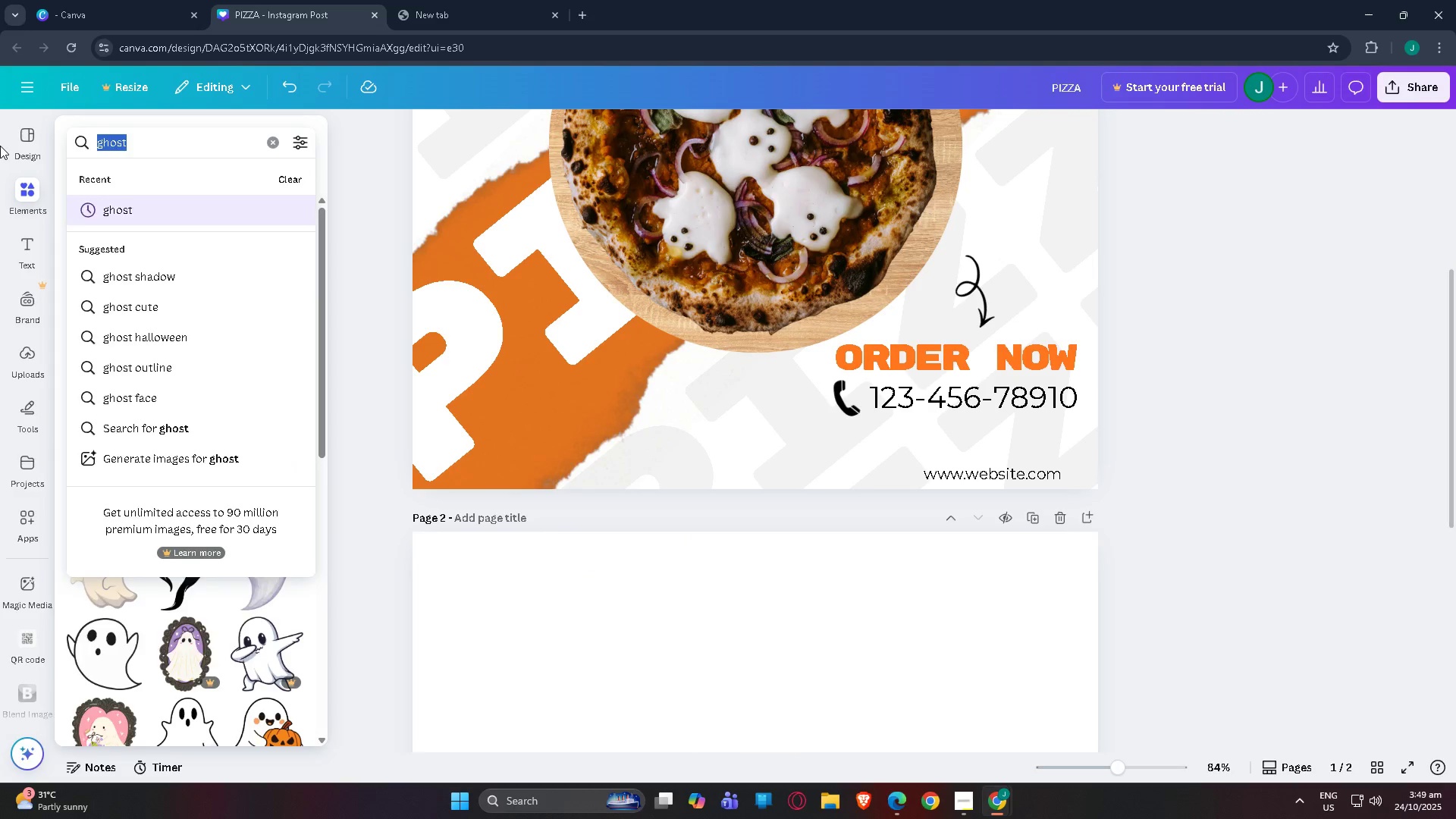 
type(limited timne)
key(Backspace)
key(Backspace)
key(Backspace)
type(ne)
key(Backspace)
key(Backspace)
type(me)
 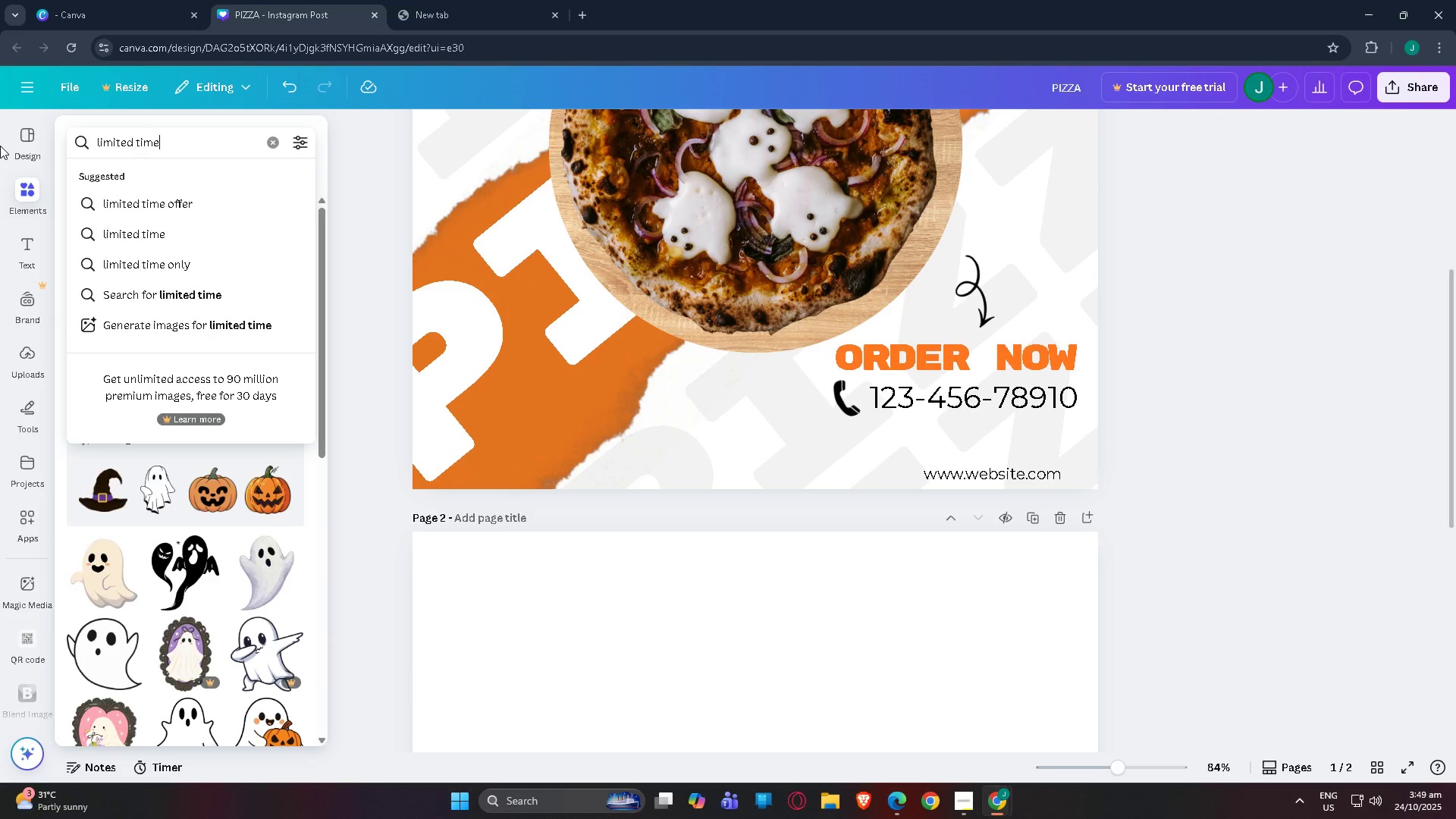 
key(Enter)
 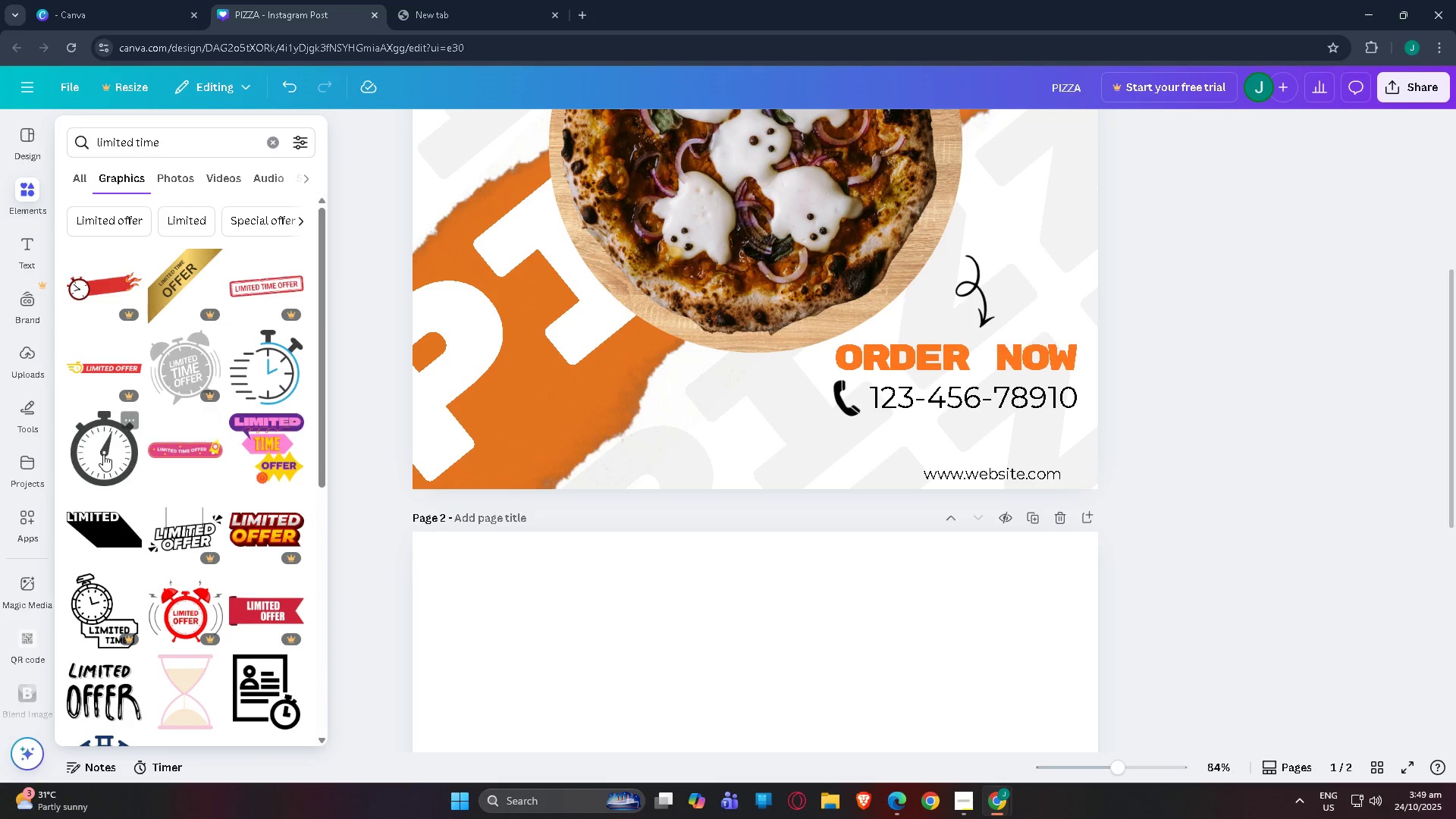 
scroll: coordinate [254, 391], scroll_direction: down, amount: 4.0
 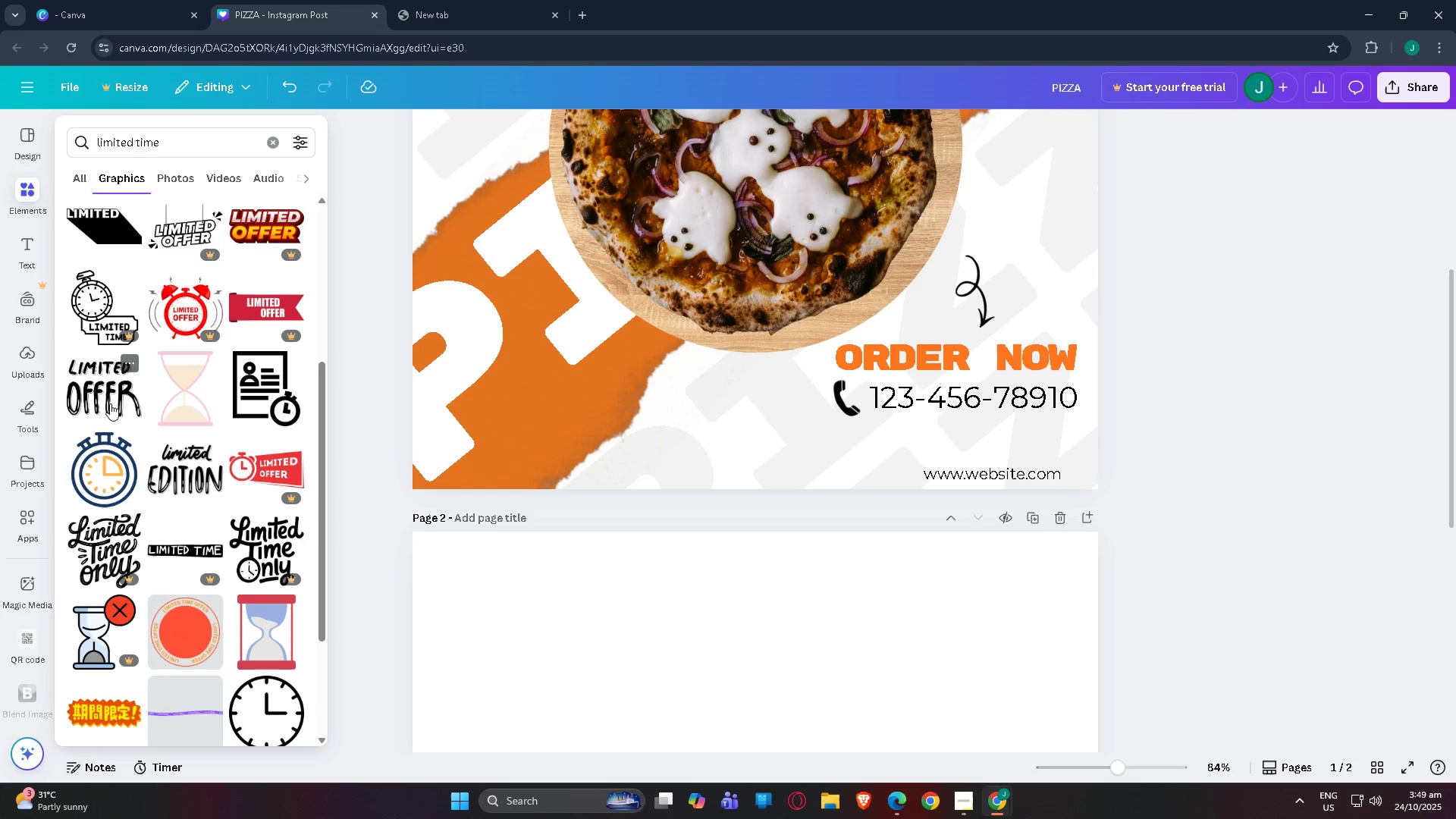 
left_click([108, 401])
 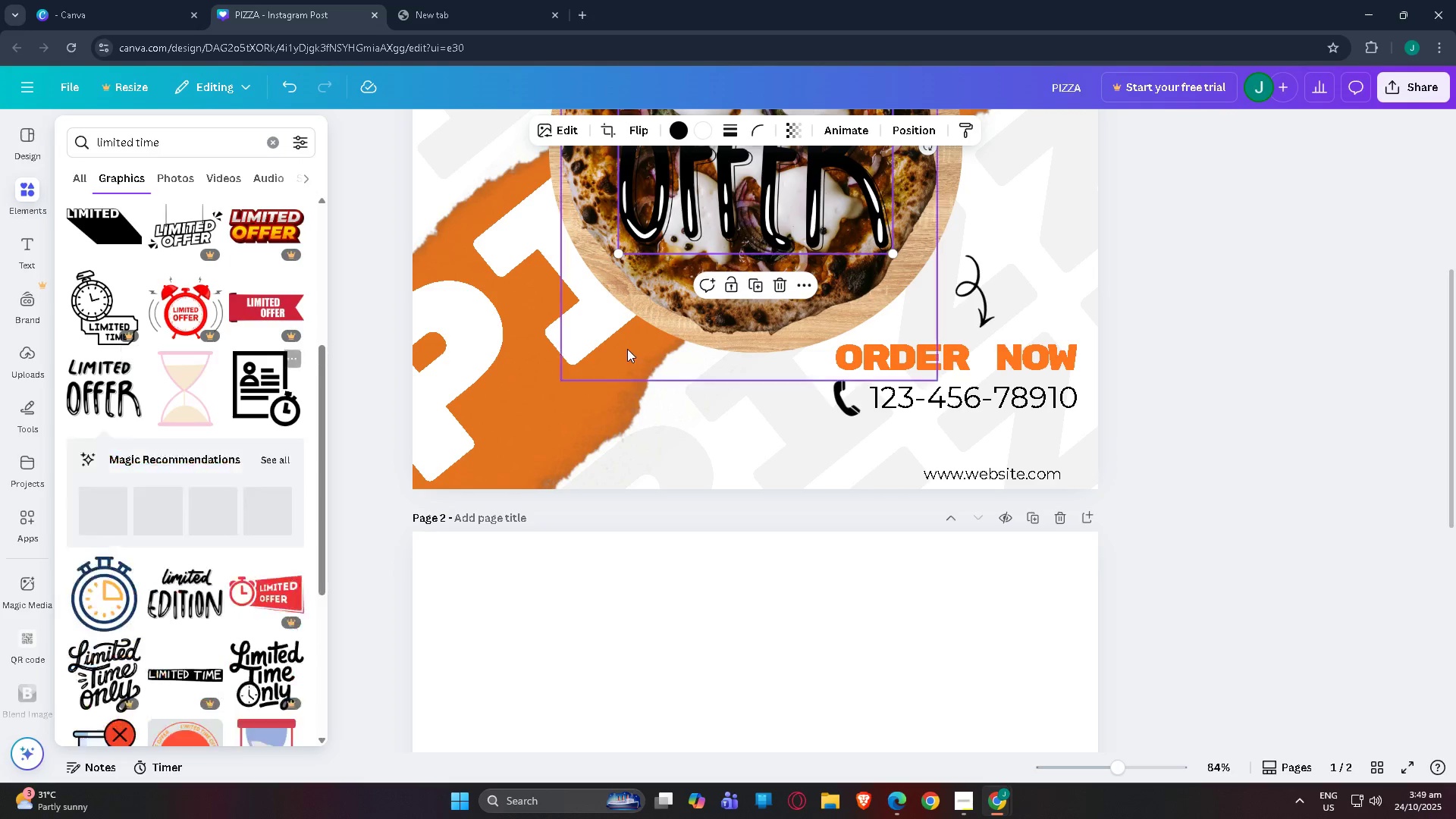 
scroll: coordinate [626, 351], scroll_direction: up, amount: 2.0
 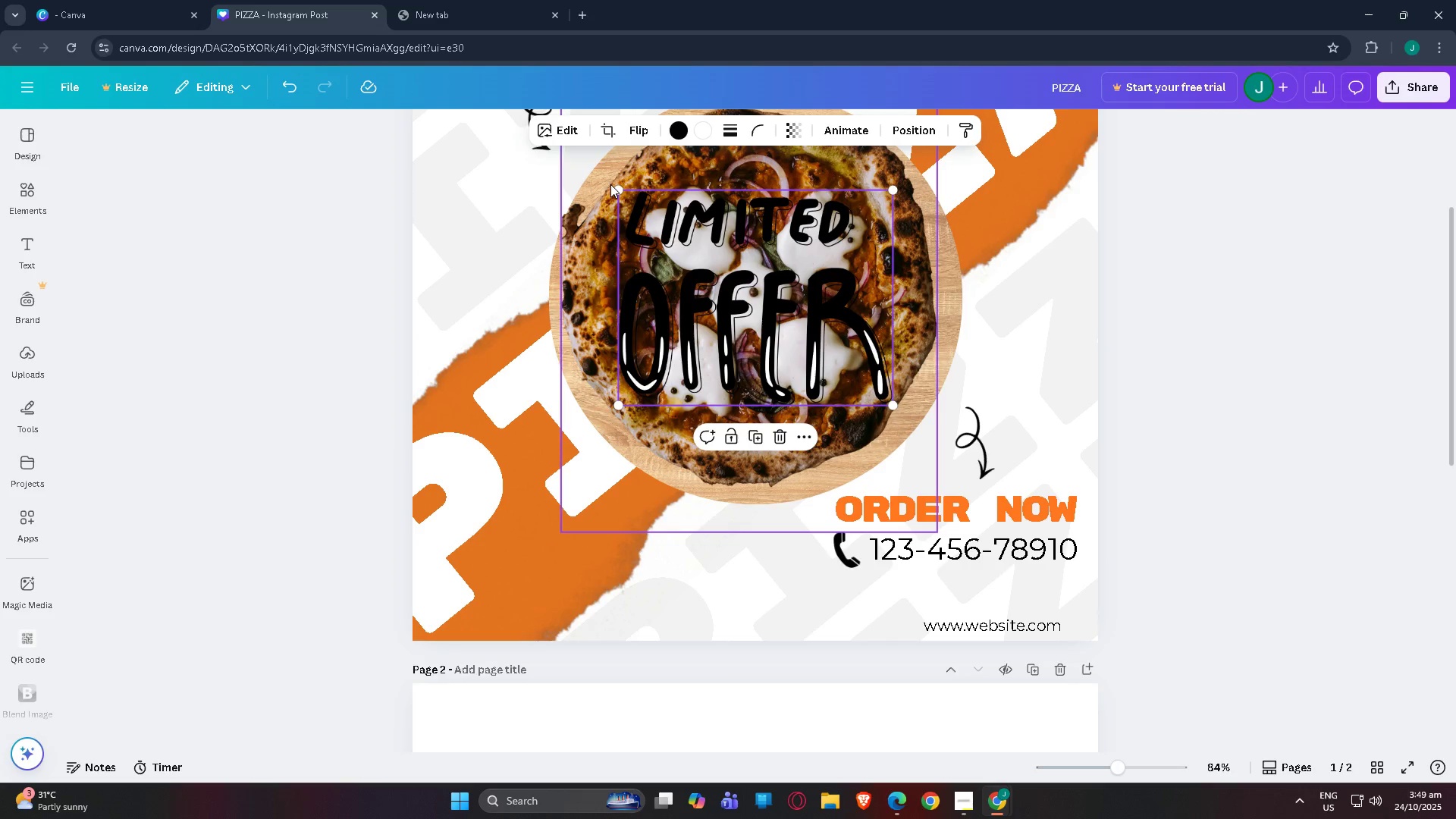 
left_click_drag(start_coordinate=[616, 189], to_coordinate=[786, 315])
 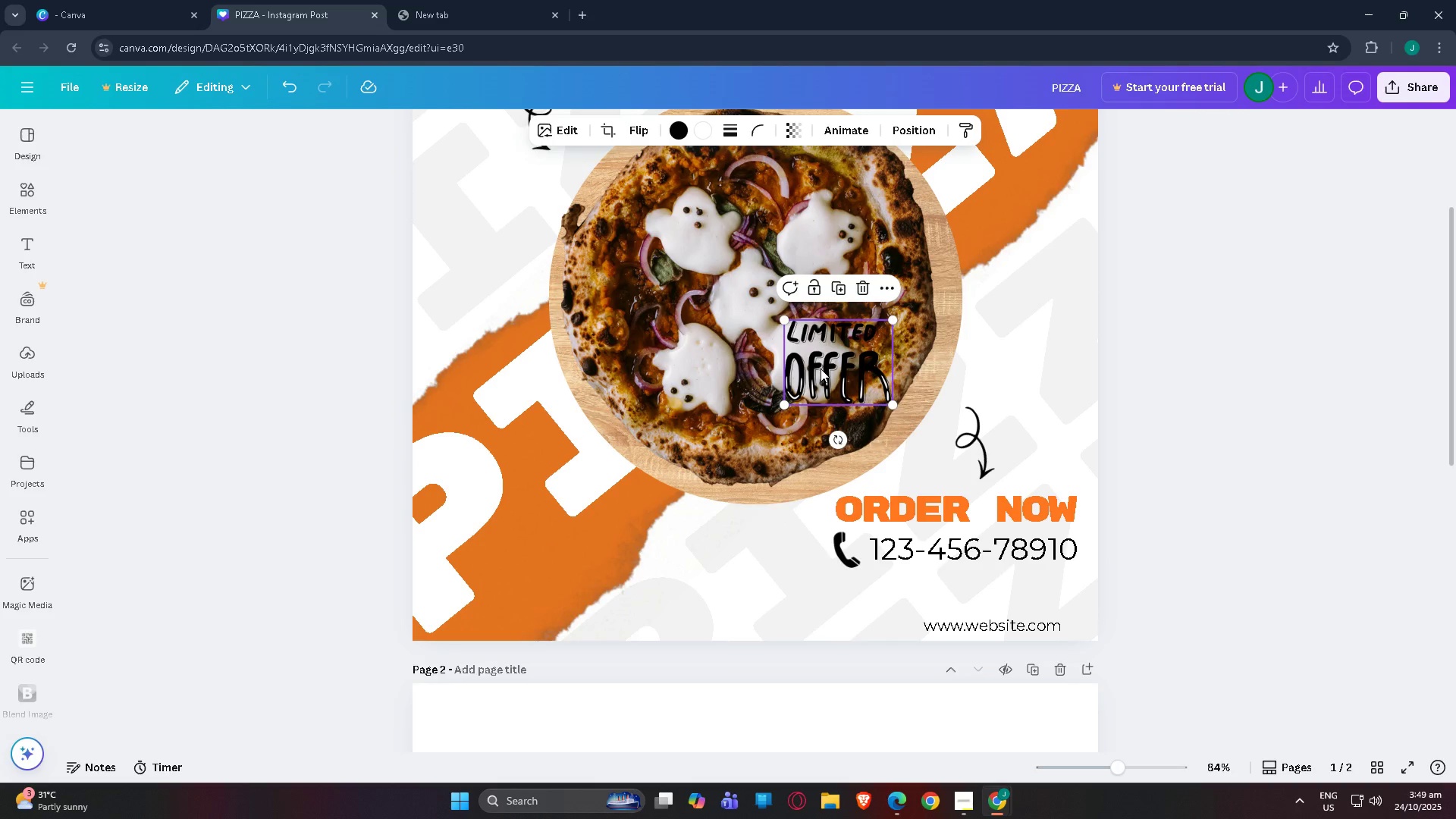 
left_click_drag(start_coordinate=[821, 369], to_coordinate=[1001, 356])
 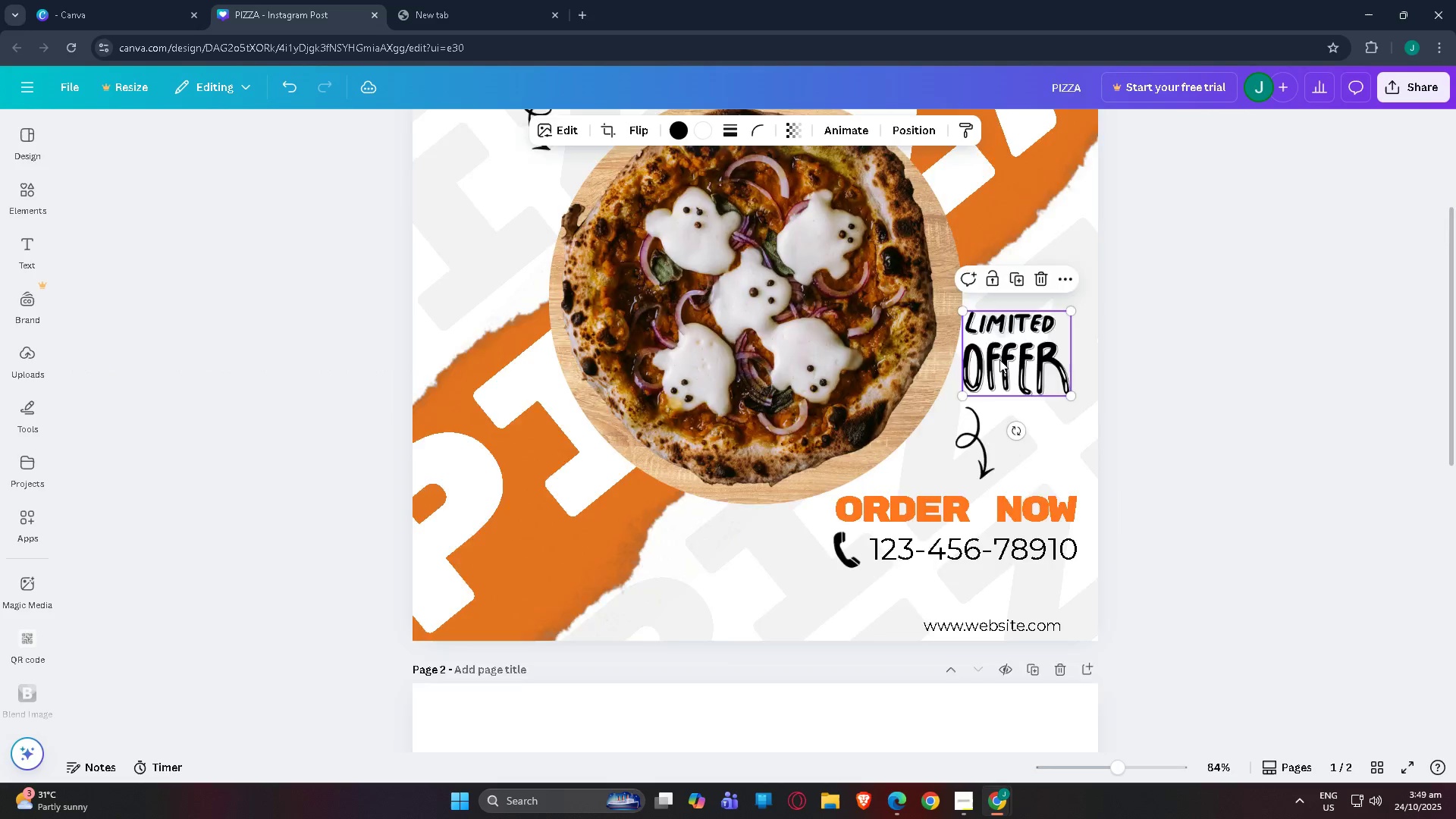 
scroll: coordinate [999, 359], scroll_direction: up, amount: 3.0
 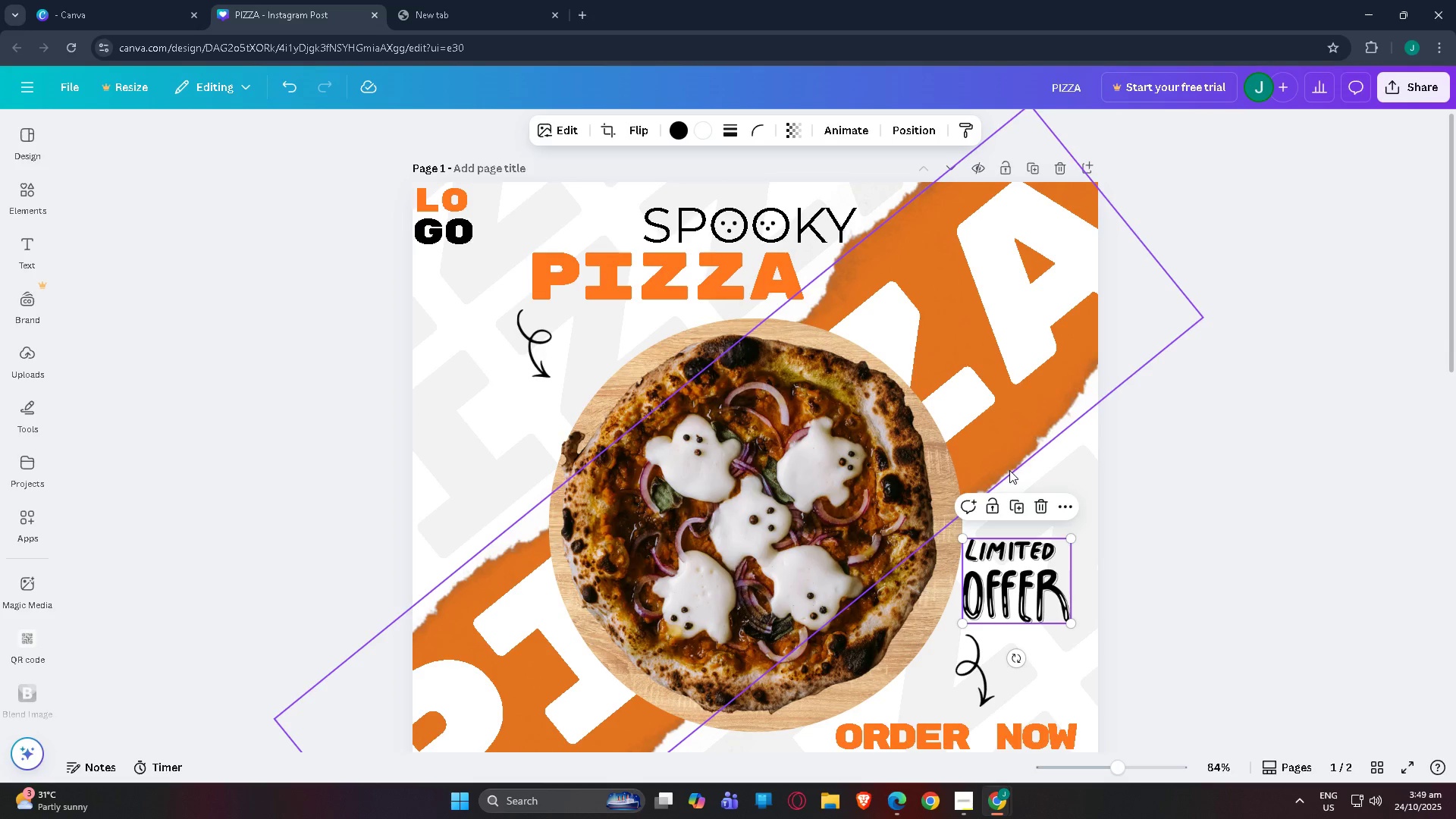 
scroll: coordinate [1015, 491], scroll_direction: down, amount: 1.0
 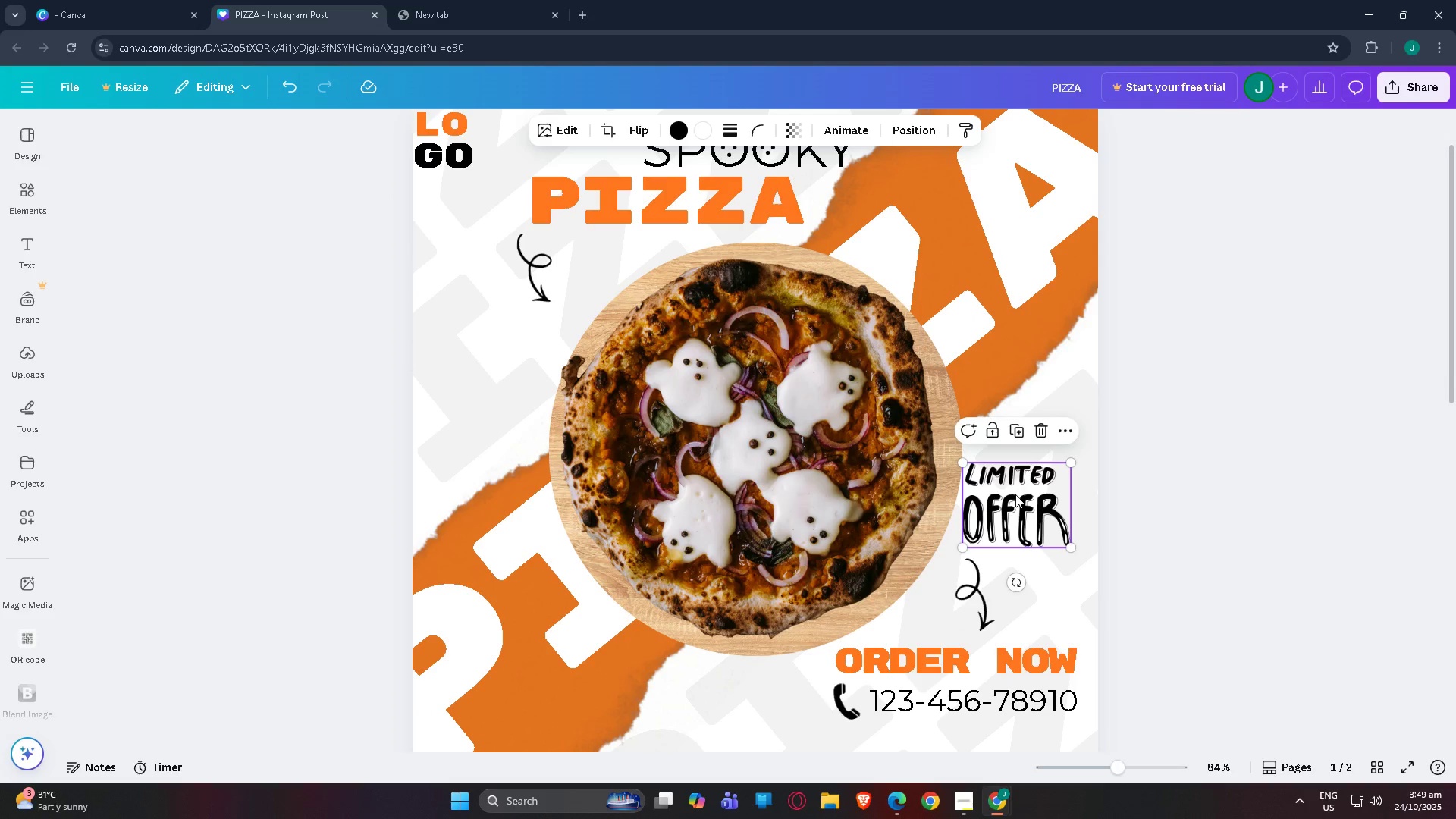 
left_click_drag(start_coordinate=[1015, 494], to_coordinate=[1025, 496])
 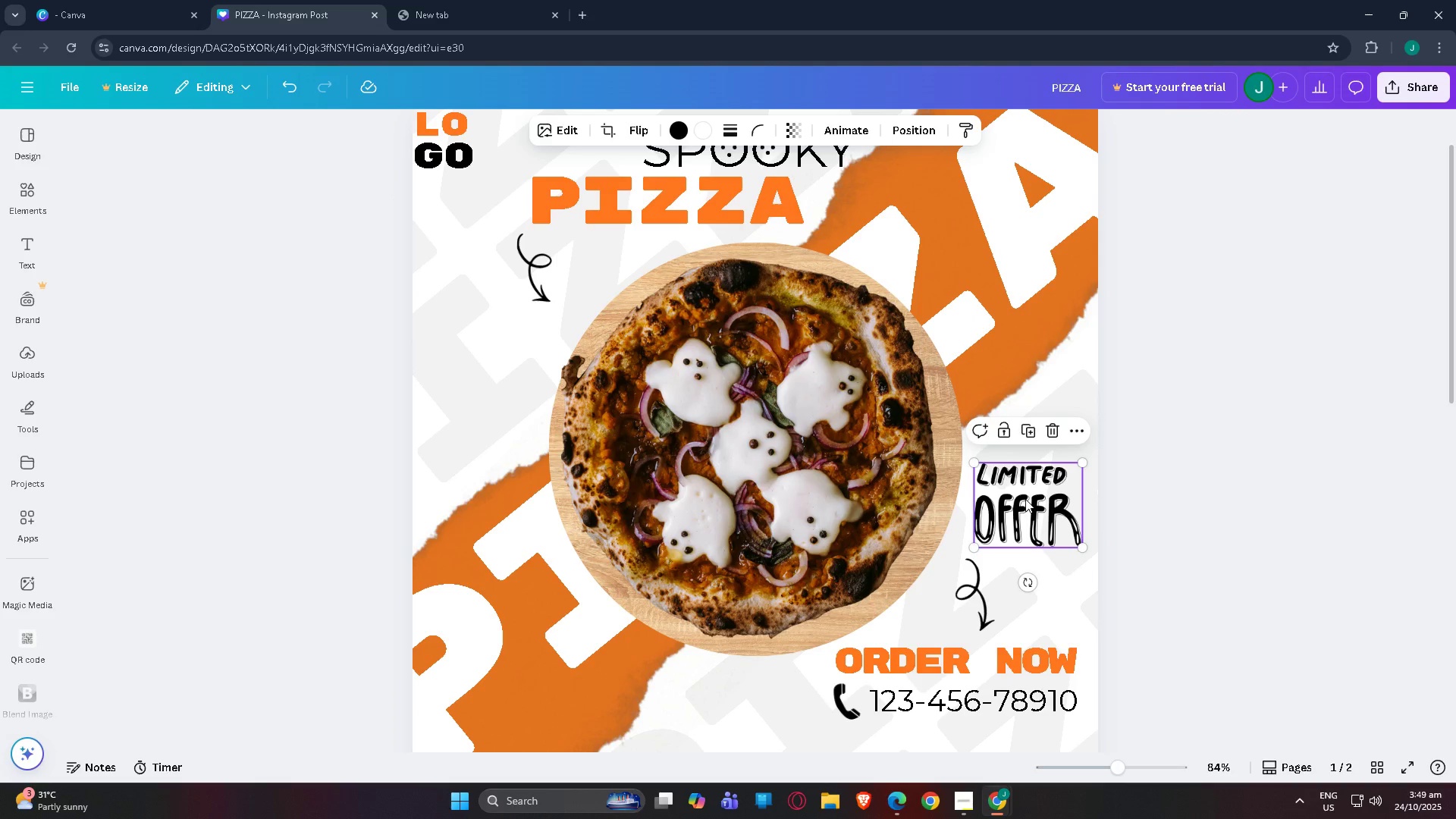 
left_click_drag(start_coordinate=[1025, 499], to_coordinate=[482, 465])
 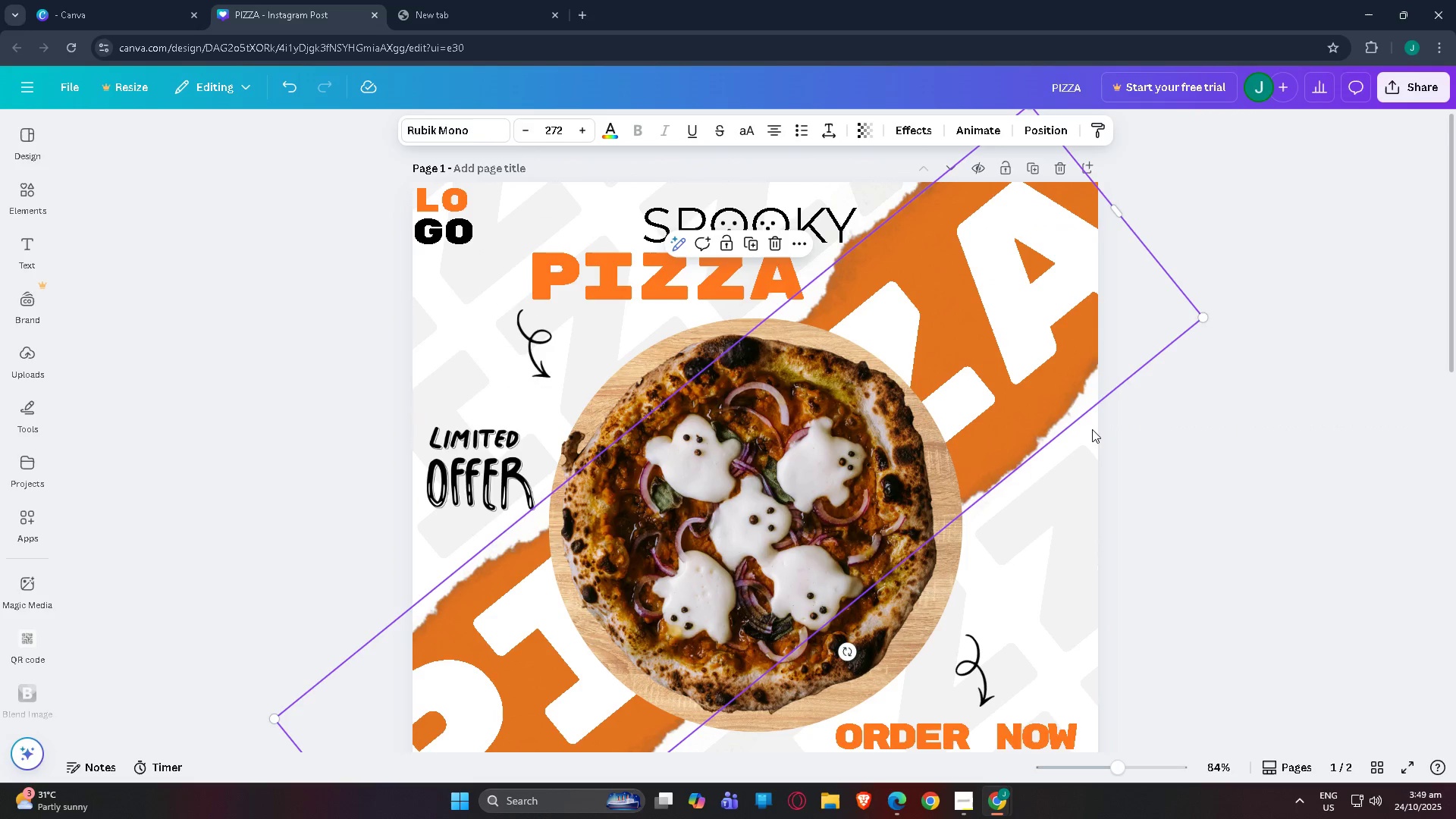 
scroll: coordinate [768, 324], scroll_direction: up, amount: 3.0
 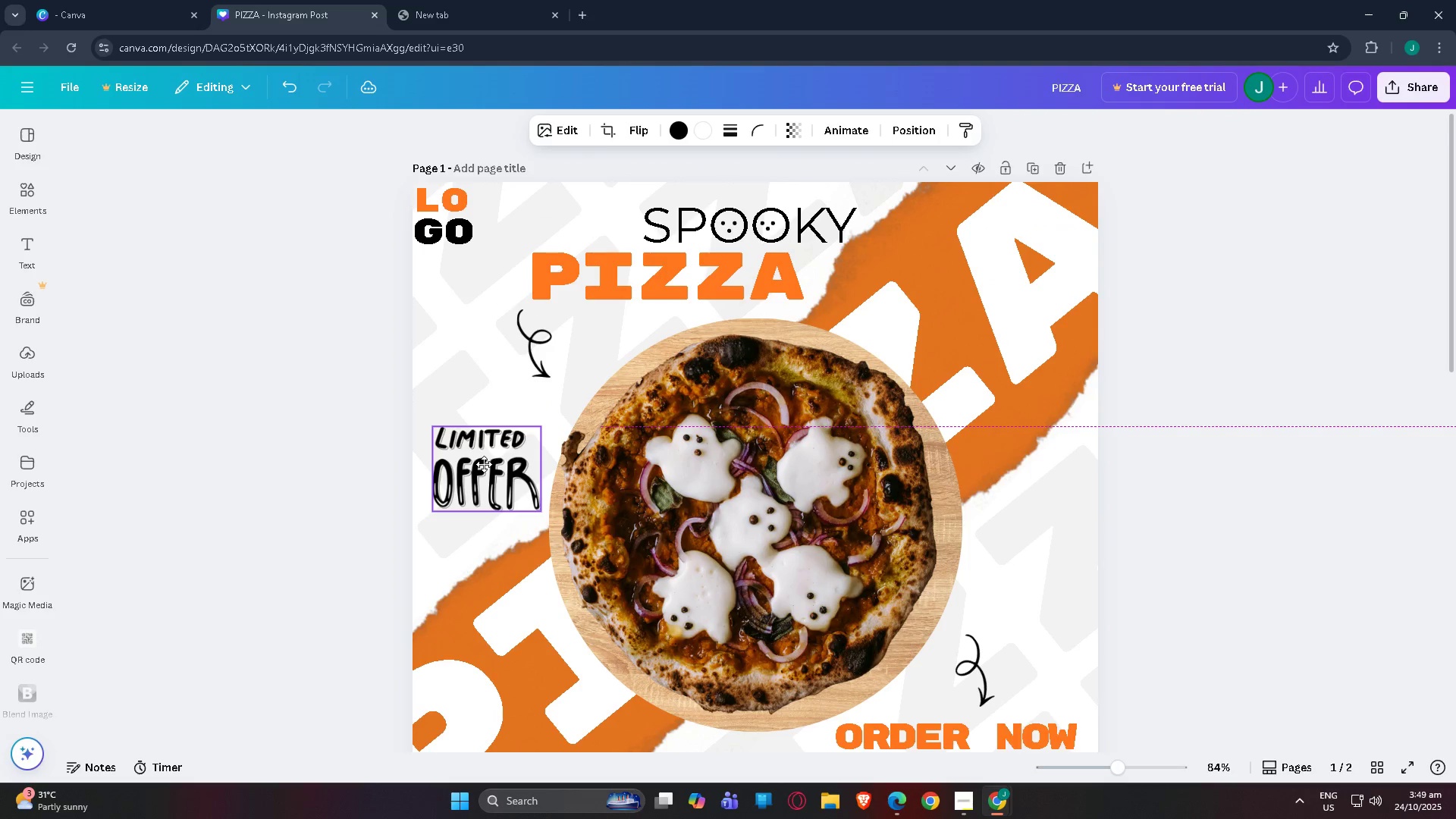 
left_click([1092, 429])
 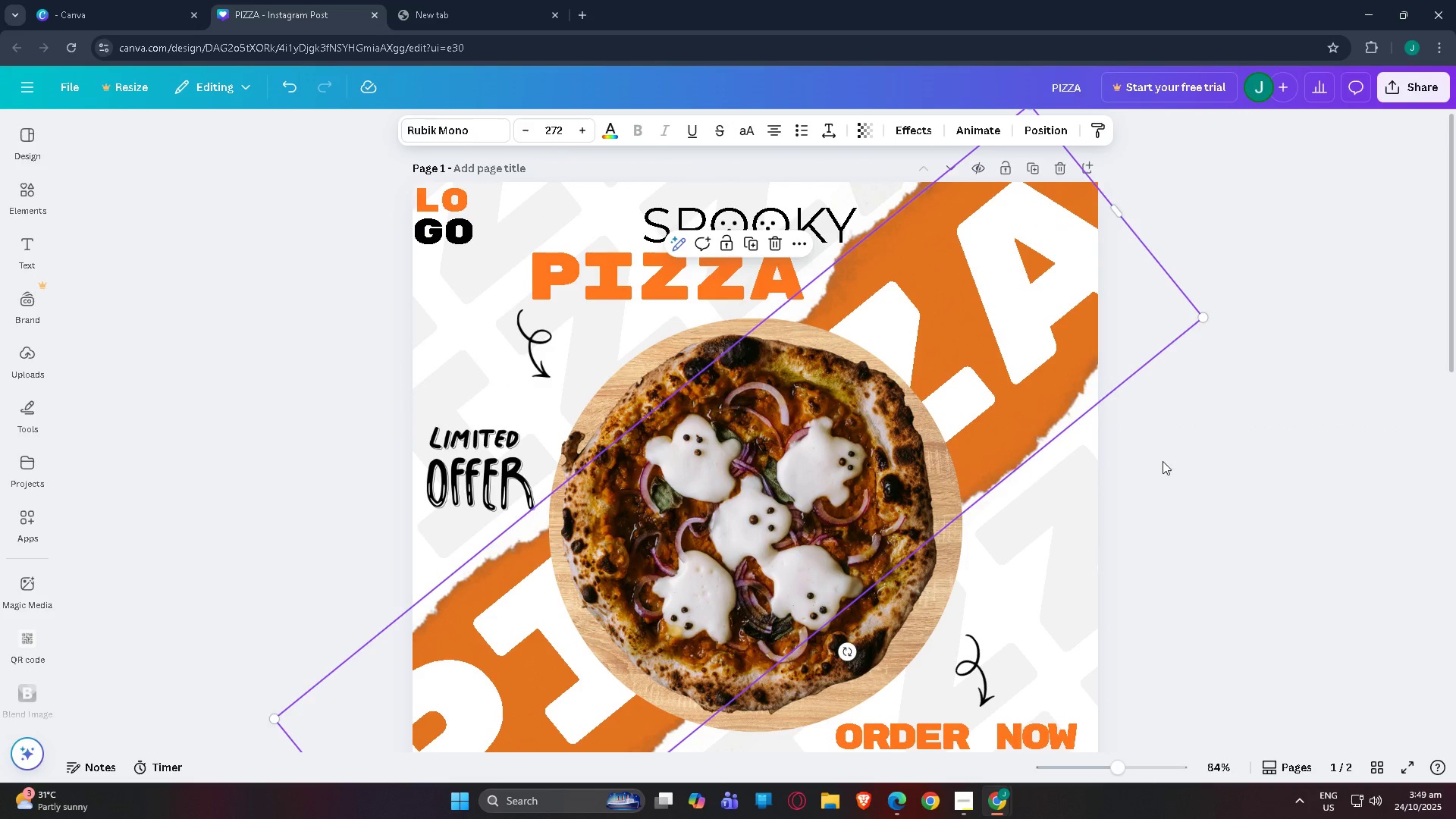 
left_click([1163, 462])
 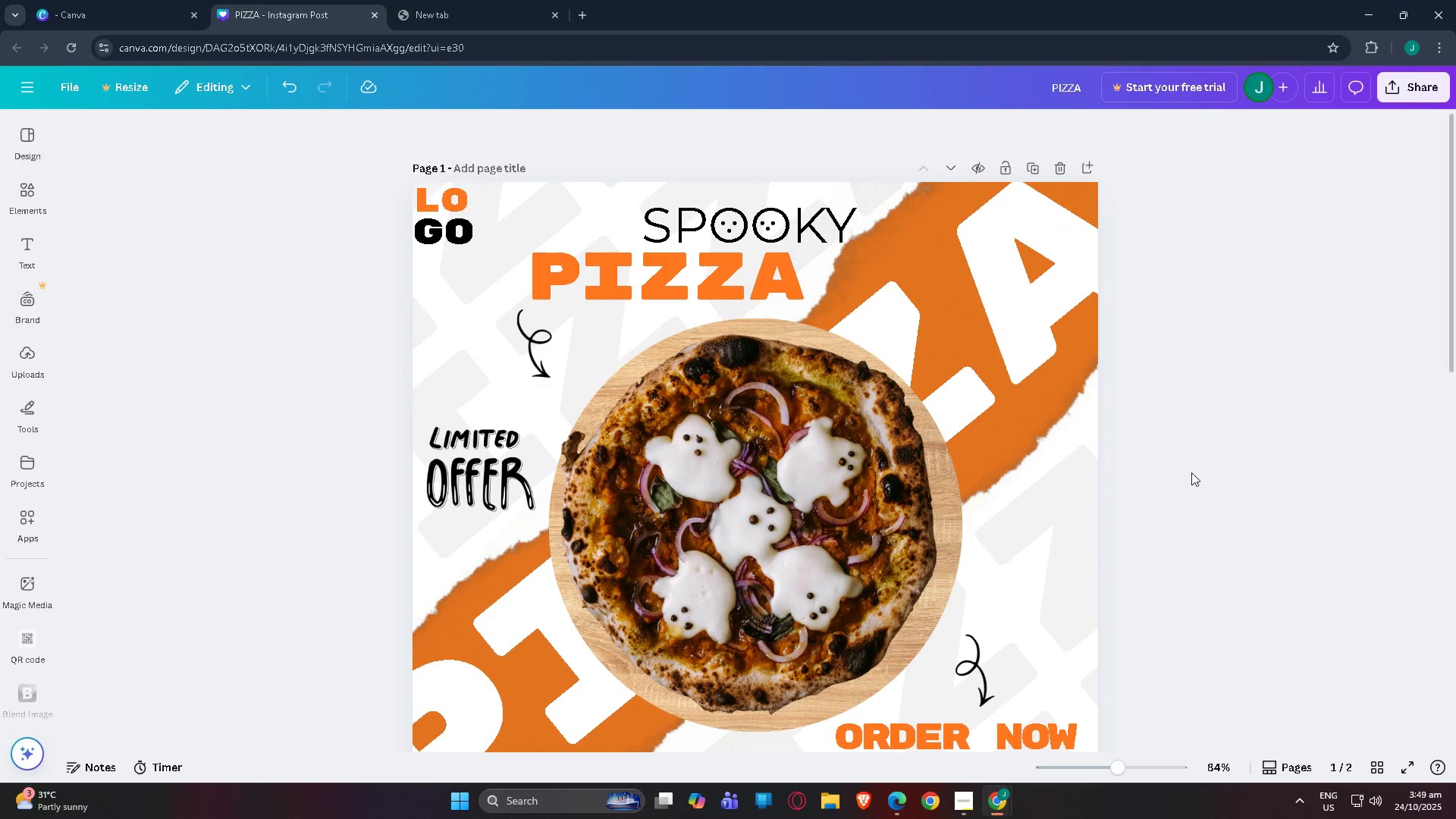 
scroll: coordinate [1191, 474], scroll_direction: none, amount: 0.0
 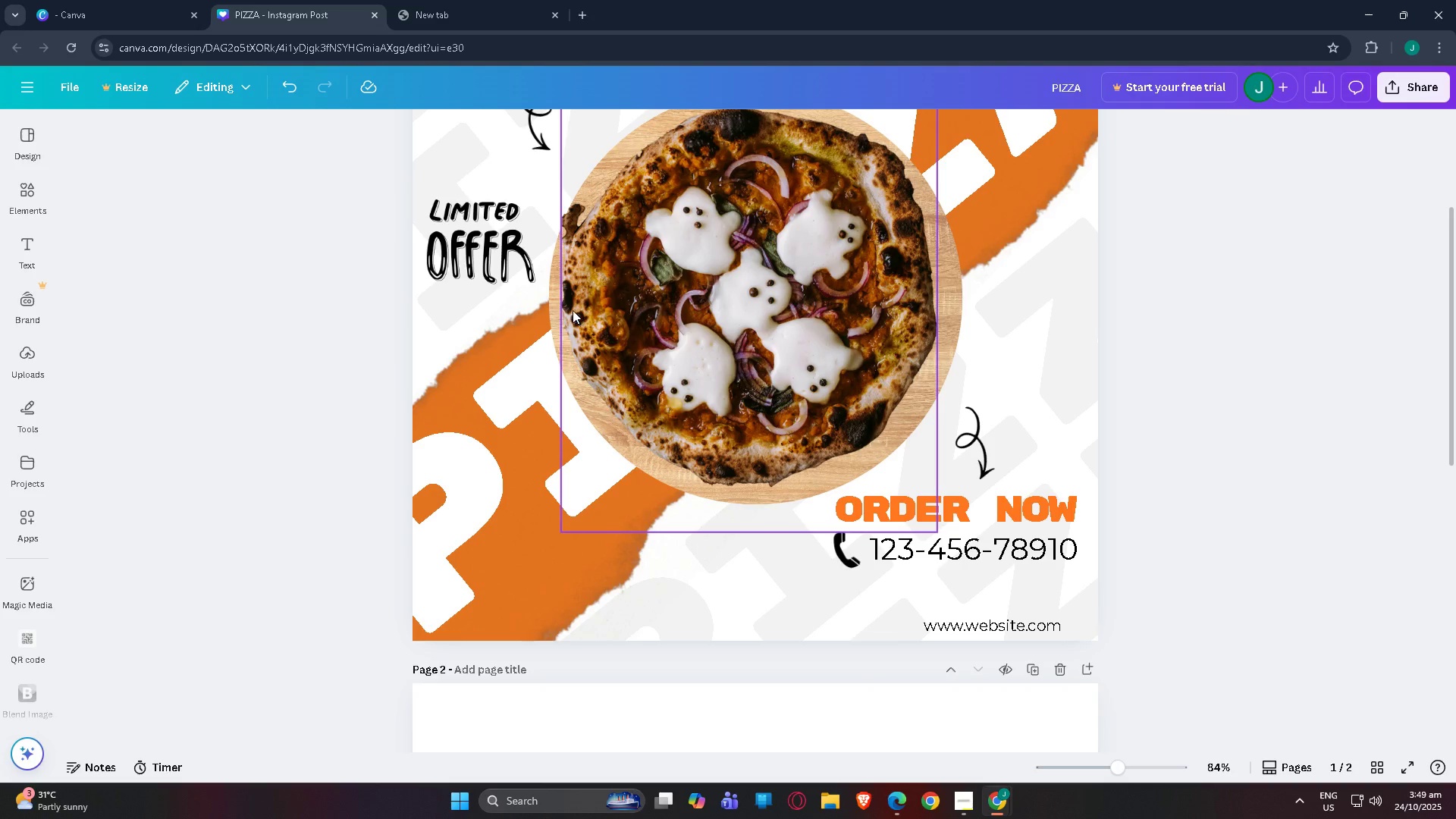 
scroll: coordinate [710, 437], scroll_direction: up, amount: 2.0
 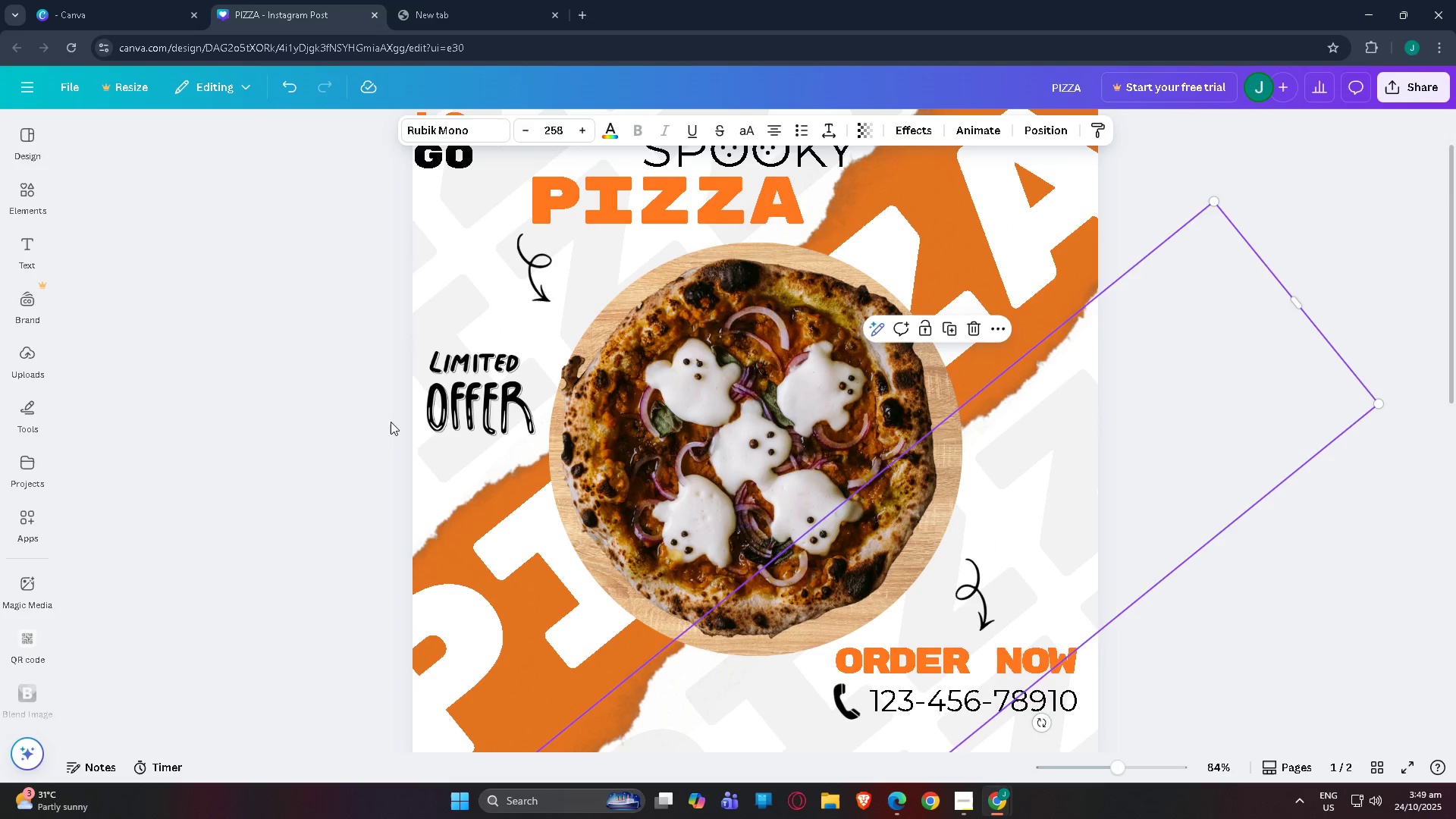 
left_click_drag(start_coordinate=[441, 390], to_coordinate=[992, 486])
 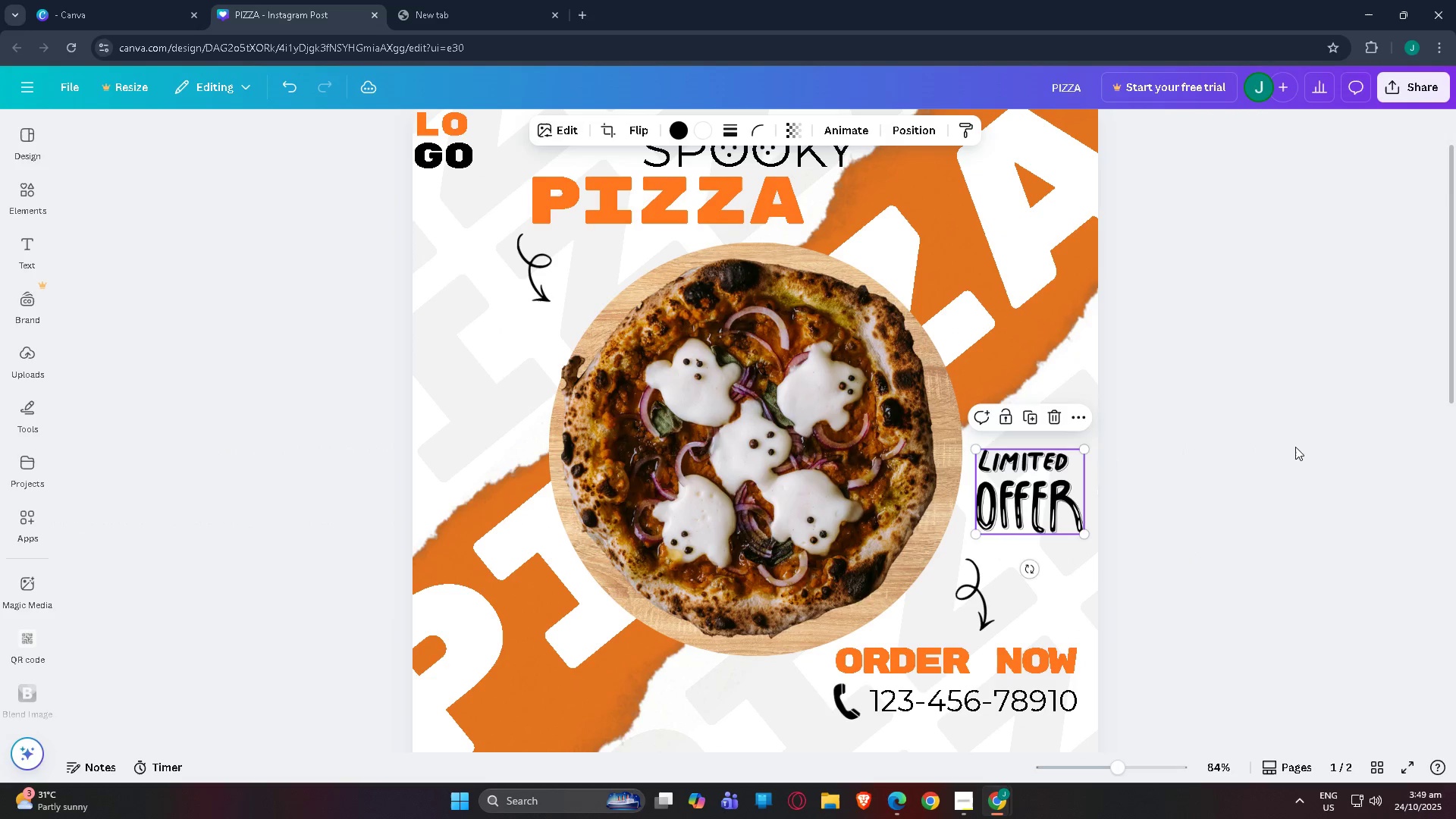 
left_click_drag(start_coordinate=[1295, 447], to_coordinate=[1301, 447])
 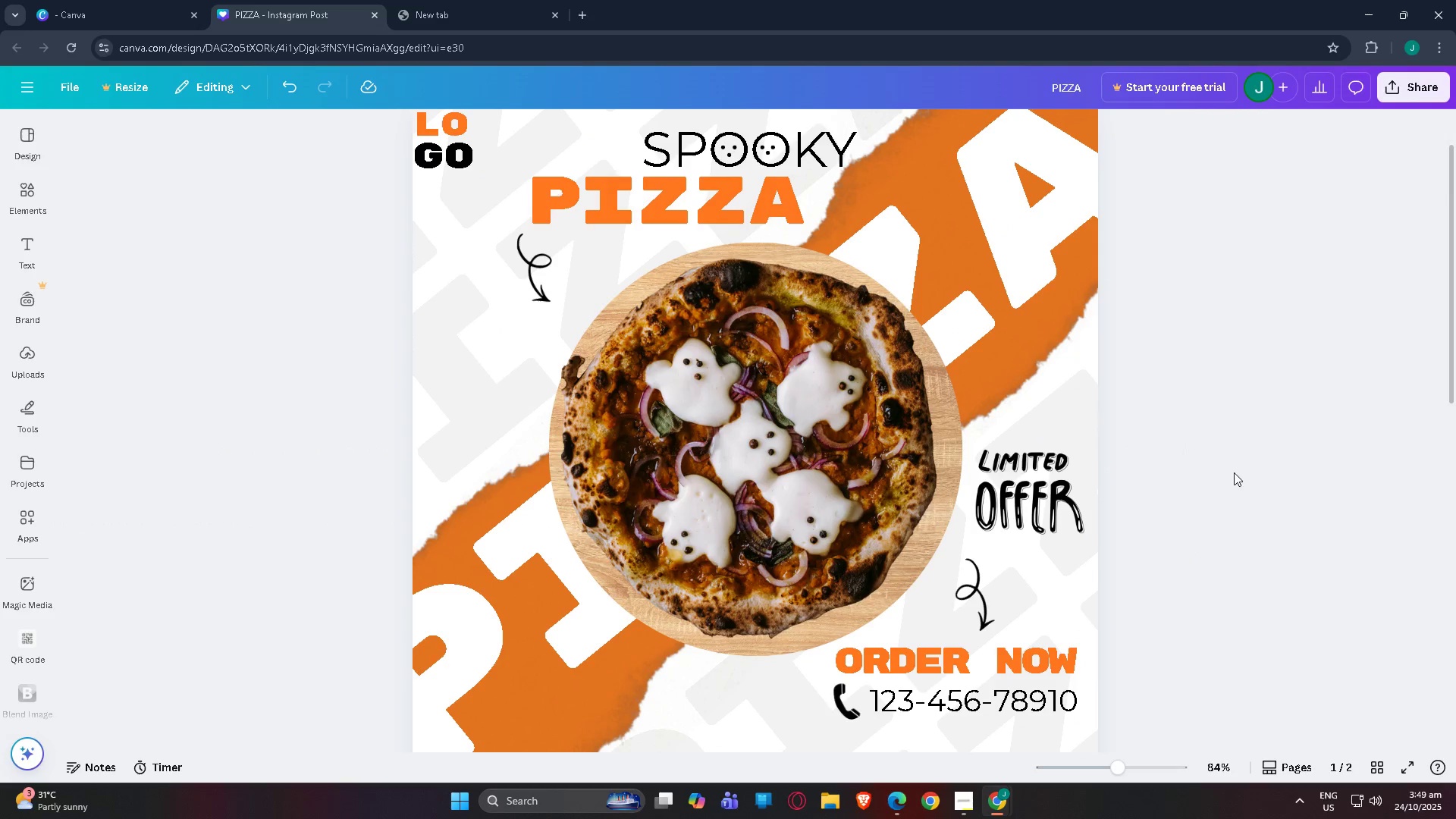 
scroll: coordinate [1222, 472], scroll_direction: none, amount: 0.0
 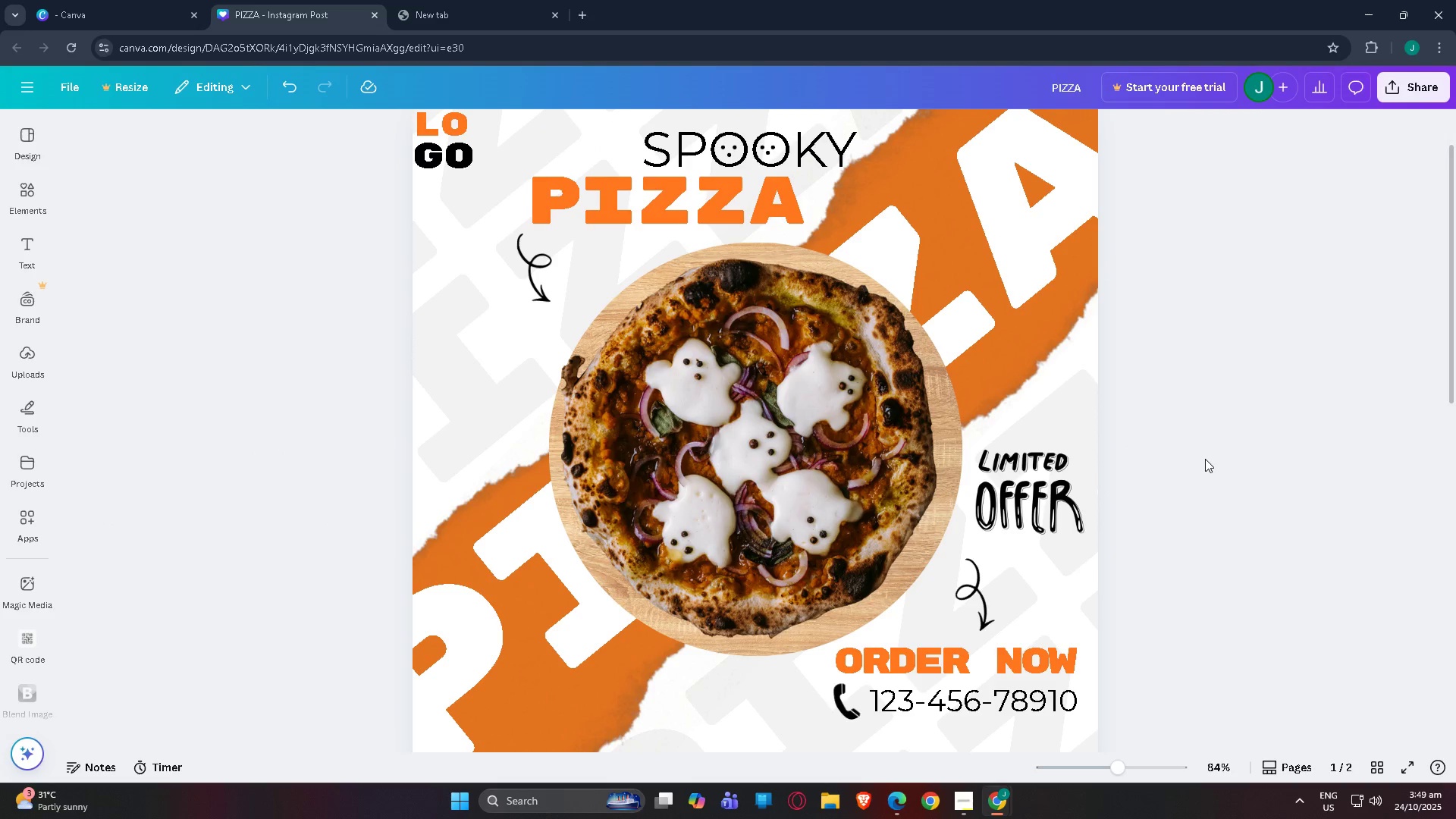 
scroll: coordinate [1193, 464], scroll_direction: down, amount: 3.0
 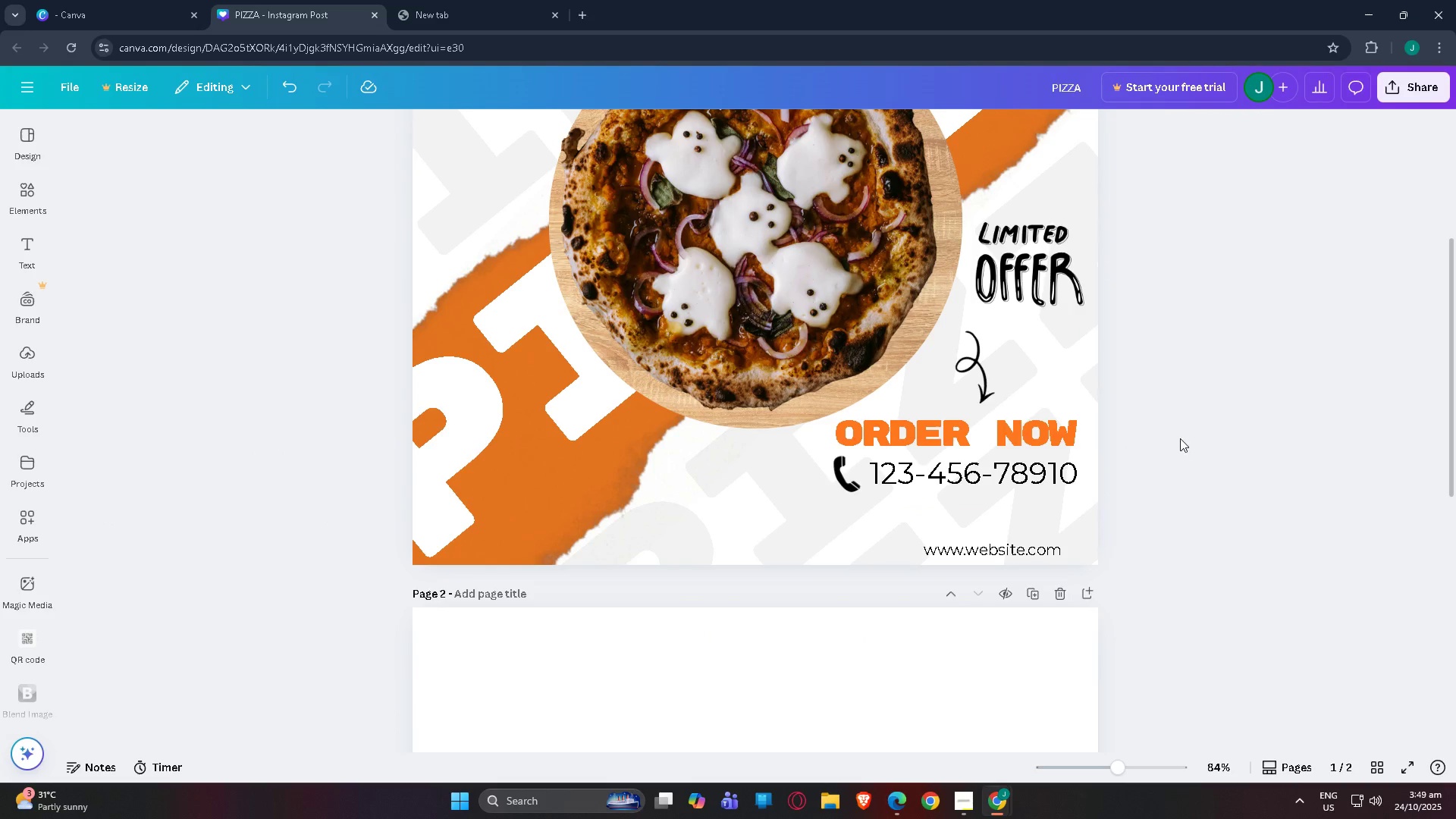 
scroll: coordinate [1175, 422], scroll_direction: up, amount: 4.0
 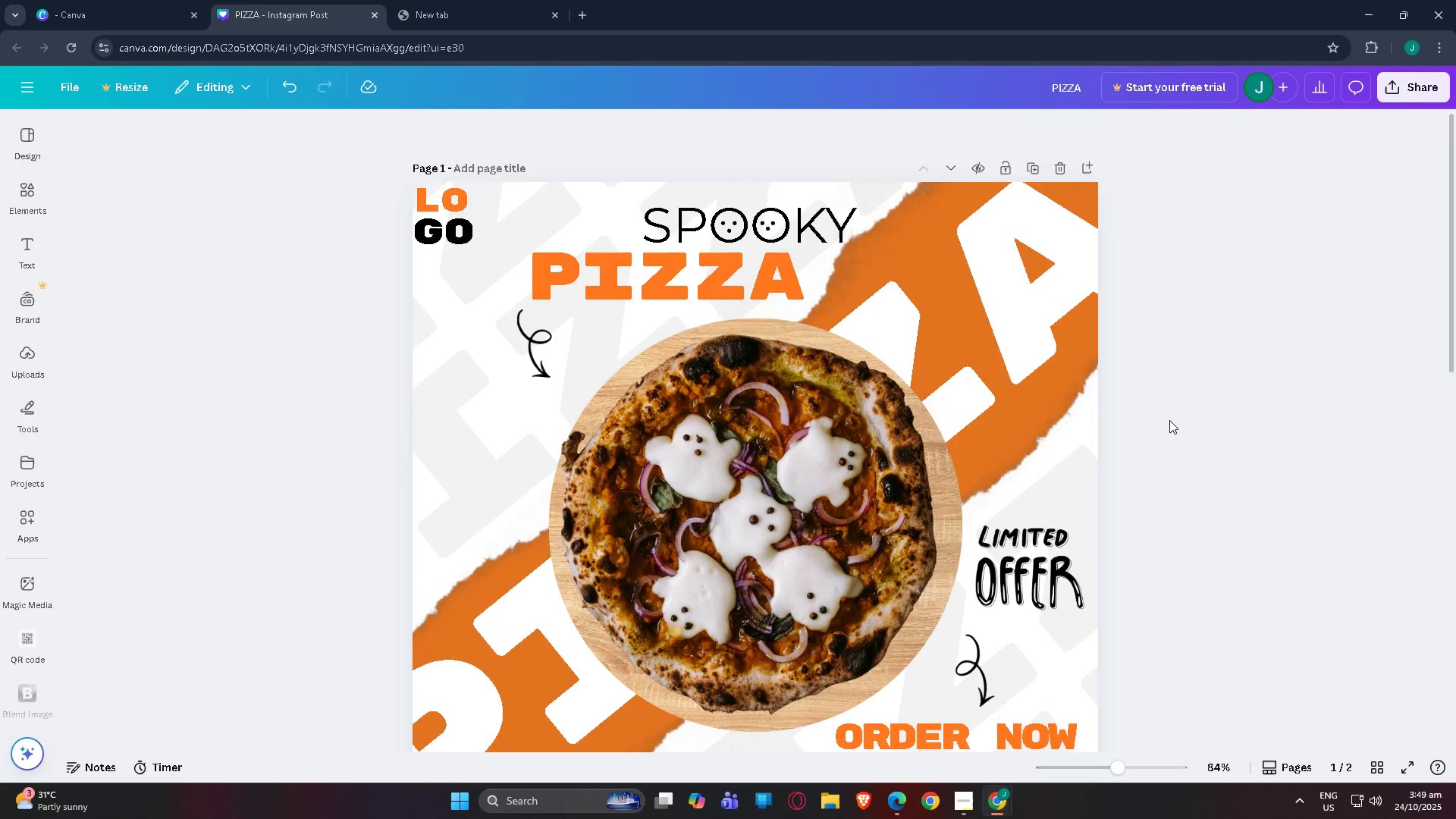 
scroll: coordinate [1169, 420], scroll_direction: down, amount: 3.0
 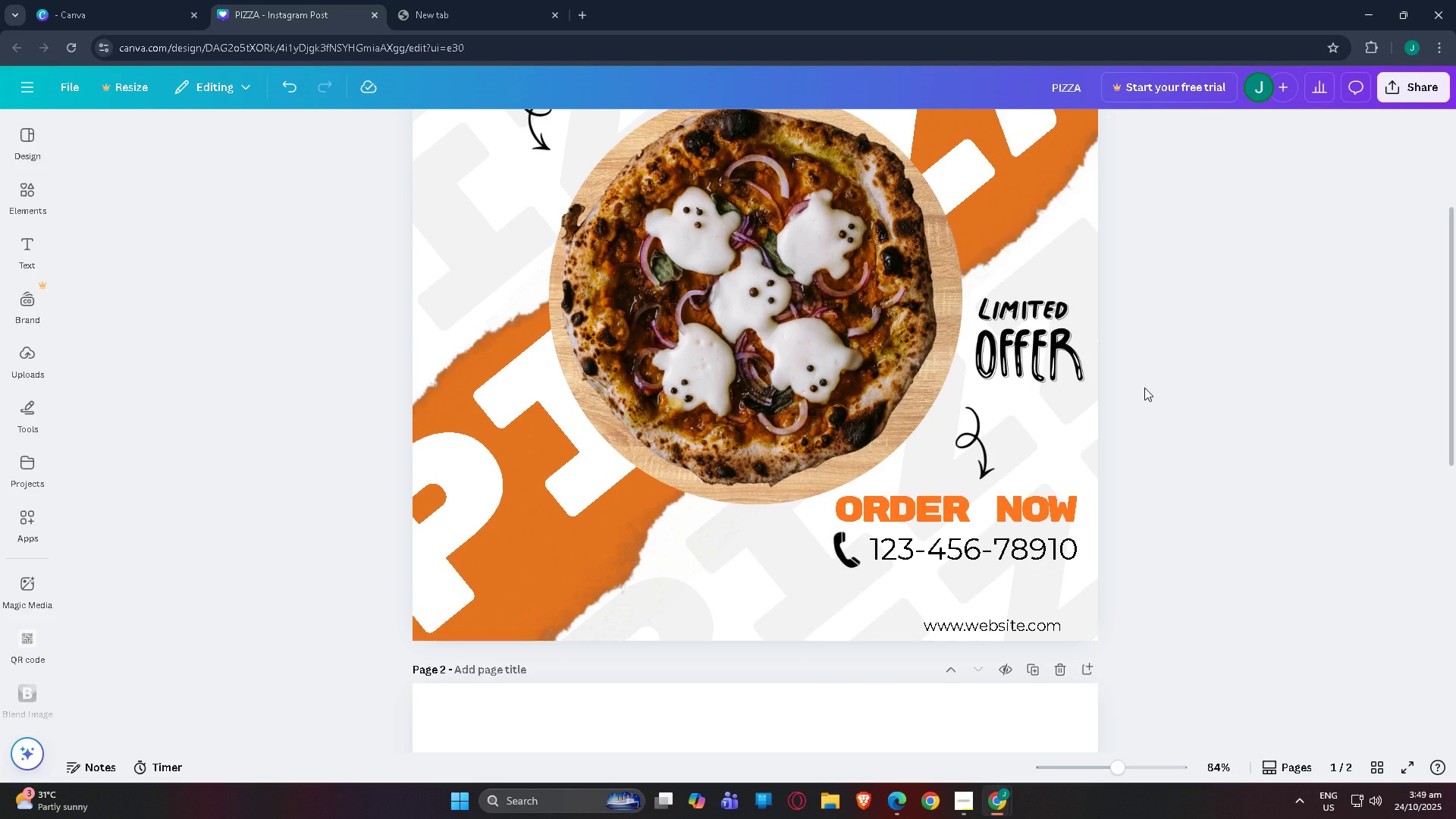 
scroll: coordinate [1129, 386], scroll_direction: up, amount: 2.0
 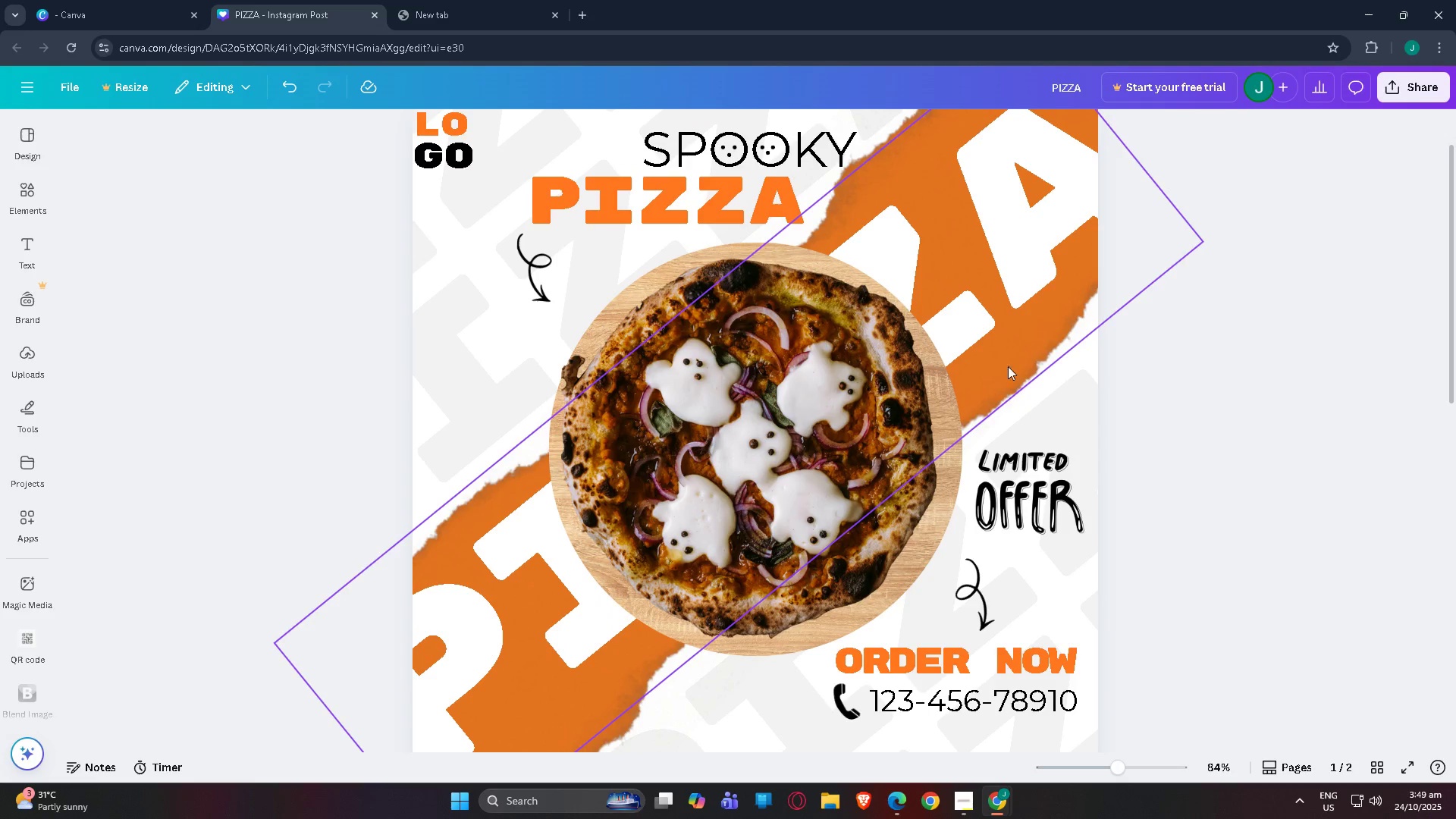 
scroll: coordinate [1021, 323], scroll_direction: down, amount: 2.0
 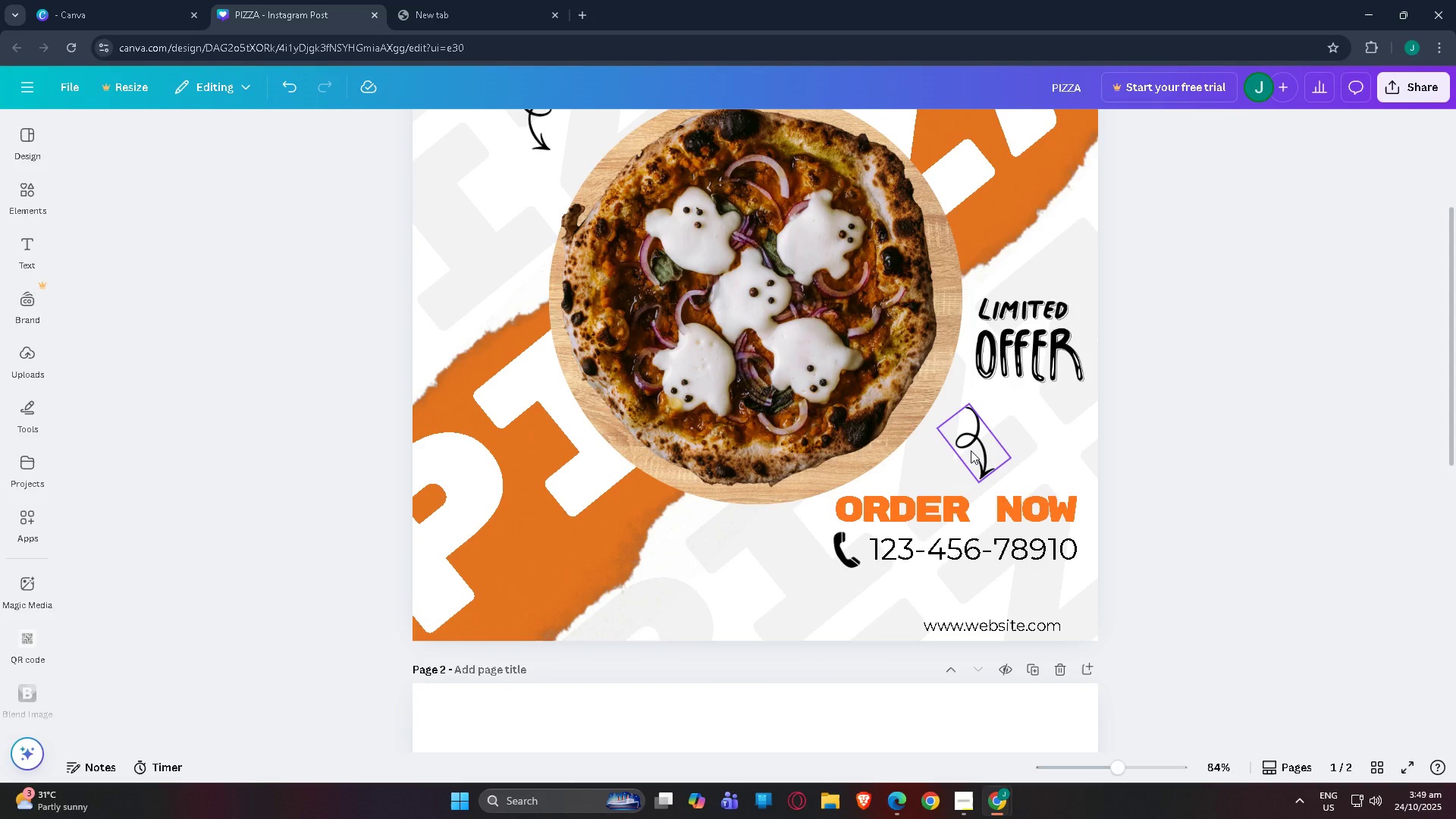 
scroll: coordinate [971, 457], scroll_direction: up, amount: 3.0
 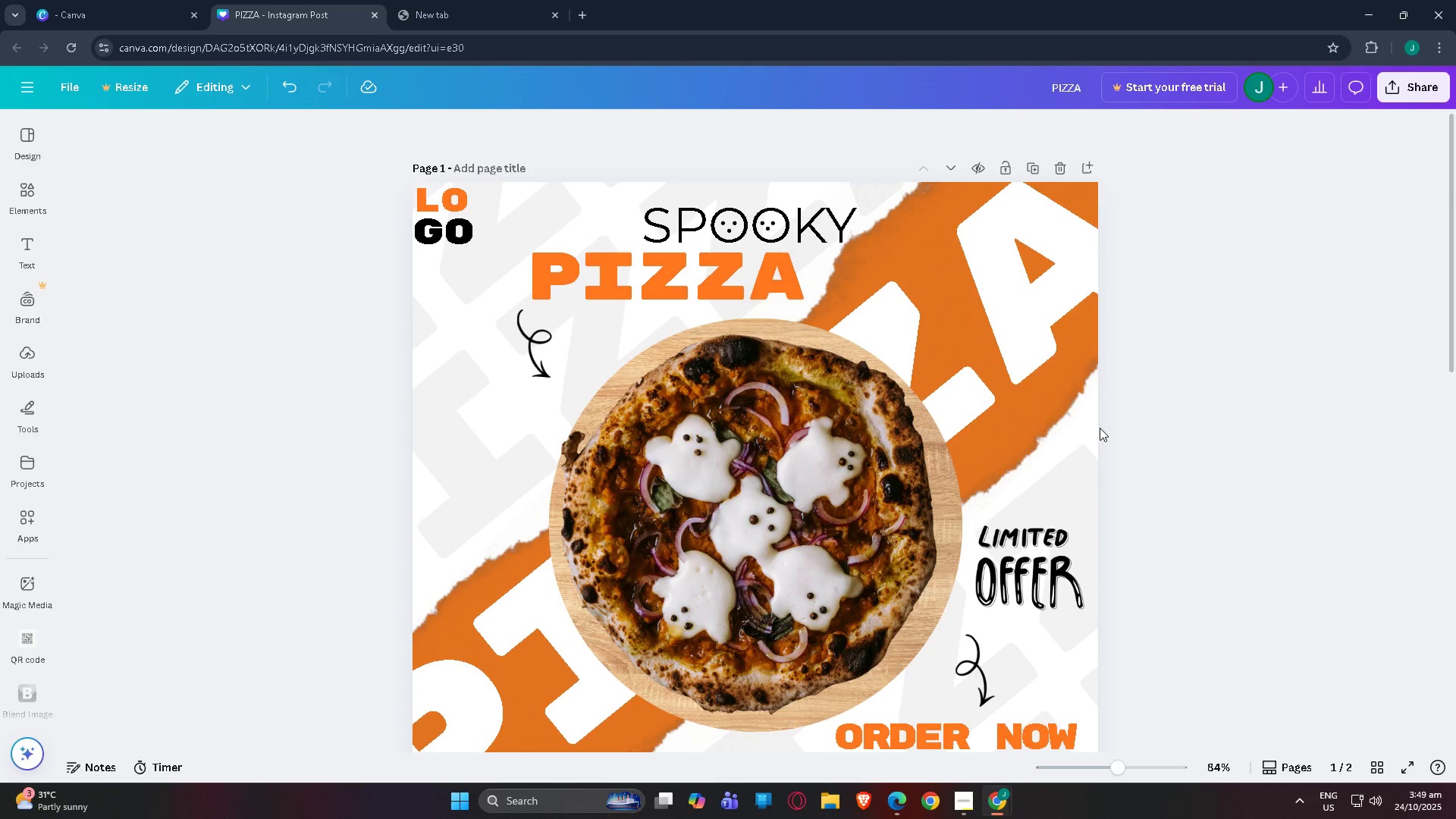 
scroll: coordinate [1100, 428], scroll_direction: down, amount: 2.0
 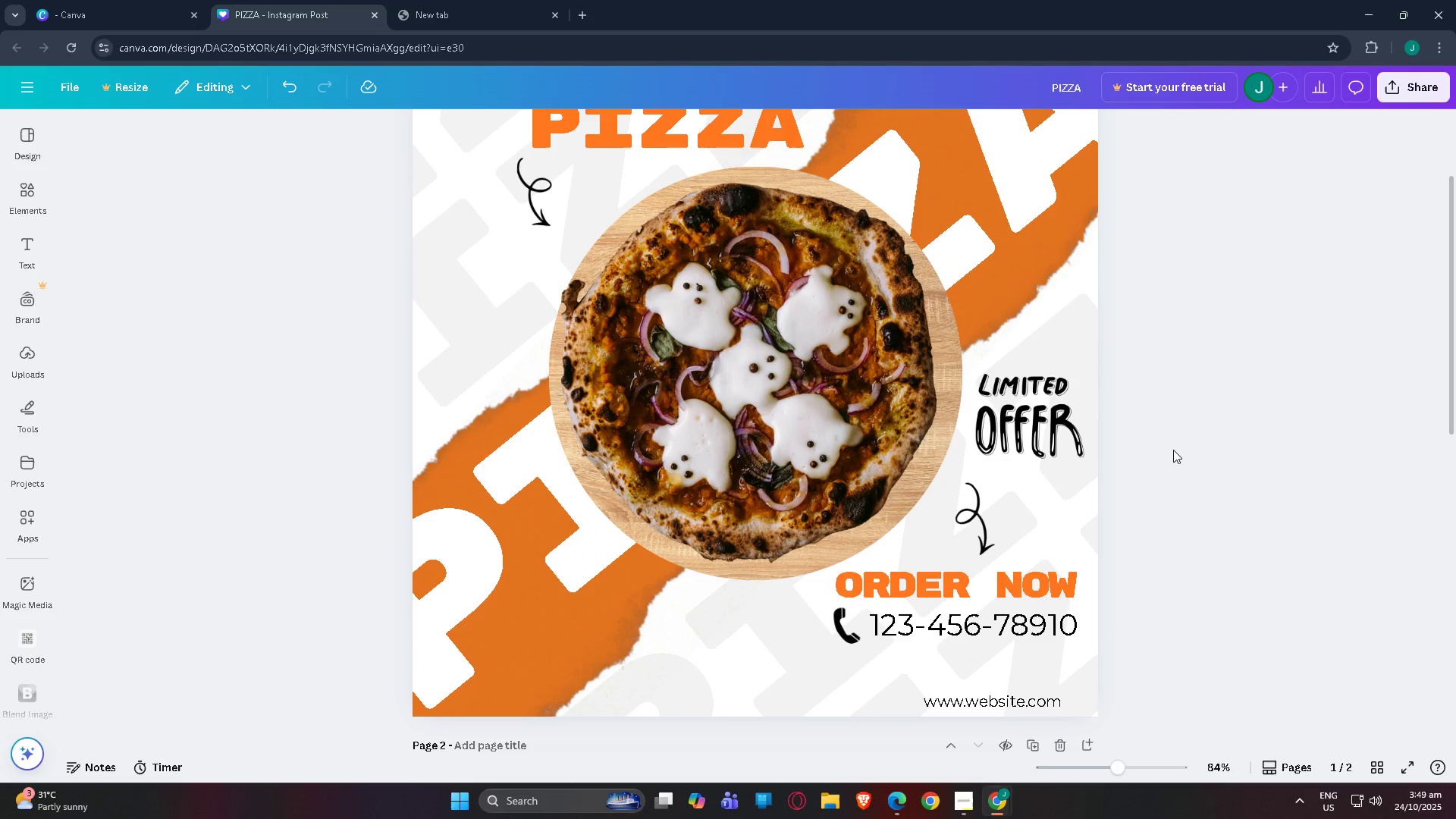 
scroll: coordinate [1175, 445], scroll_direction: up, amount: 2.0
 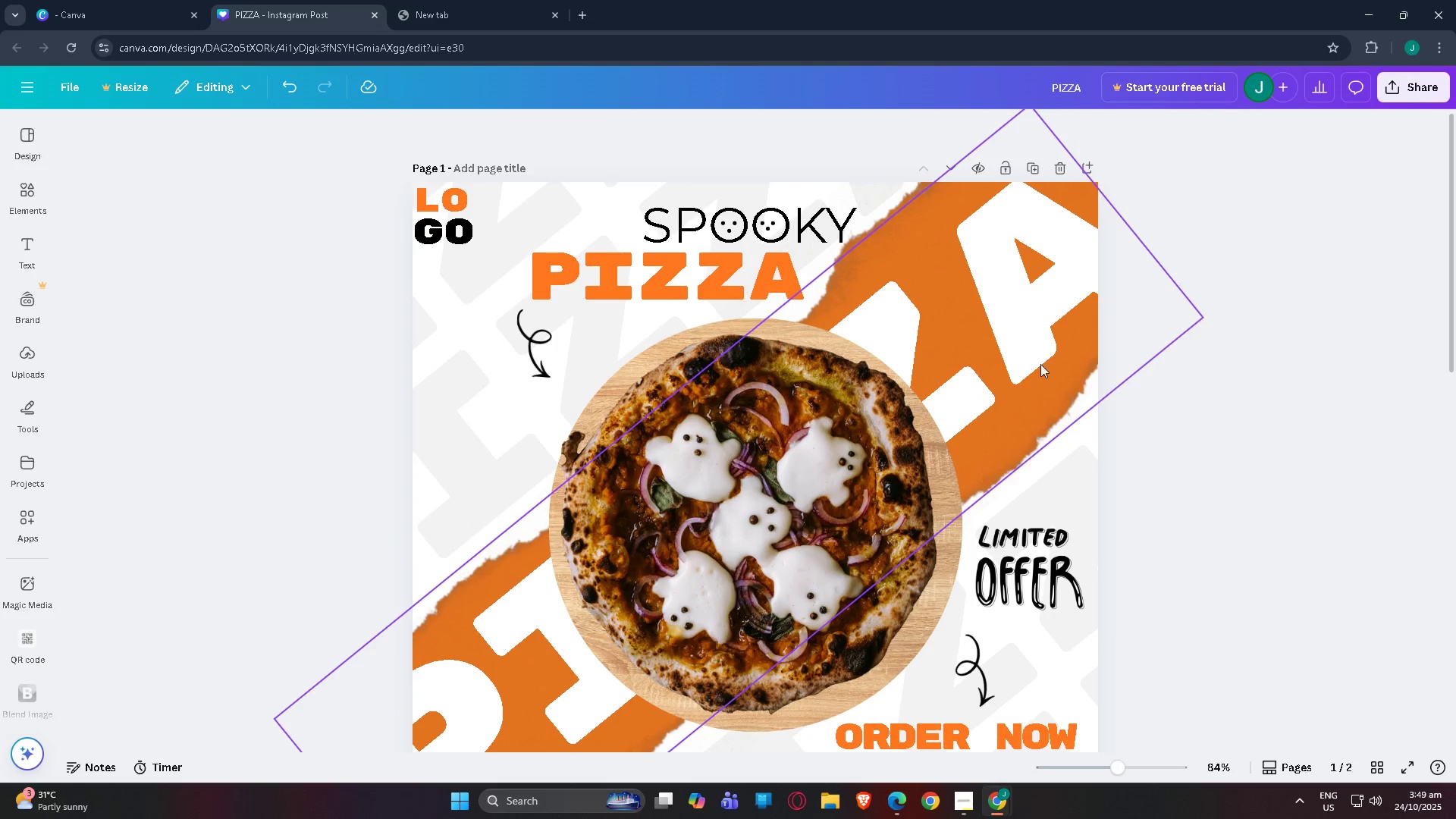 
scroll: coordinate [947, 548], scroll_direction: down, amount: 9.0
 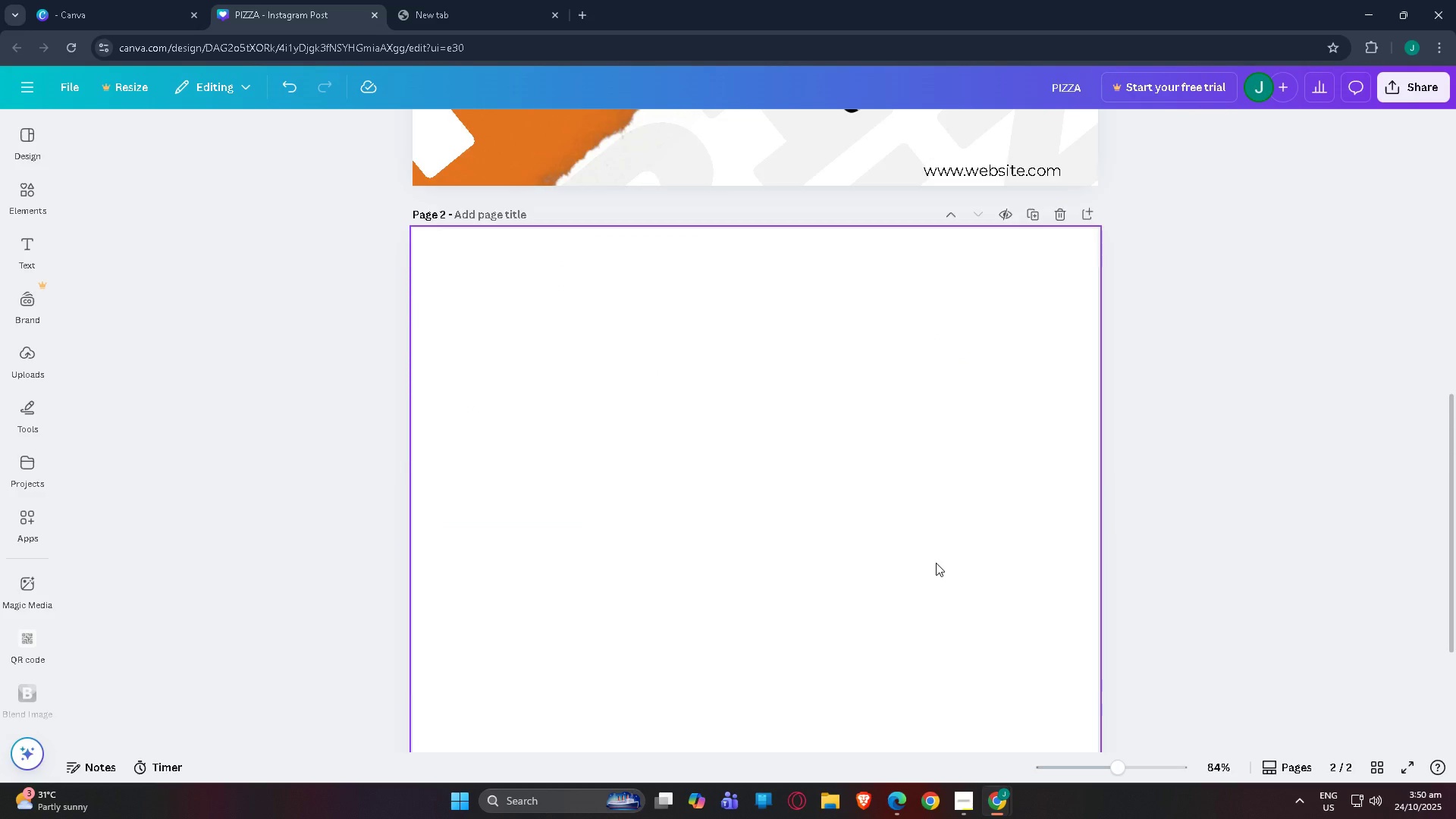 
scroll: coordinate [899, 509], scroll_direction: up, amount: 5.0
 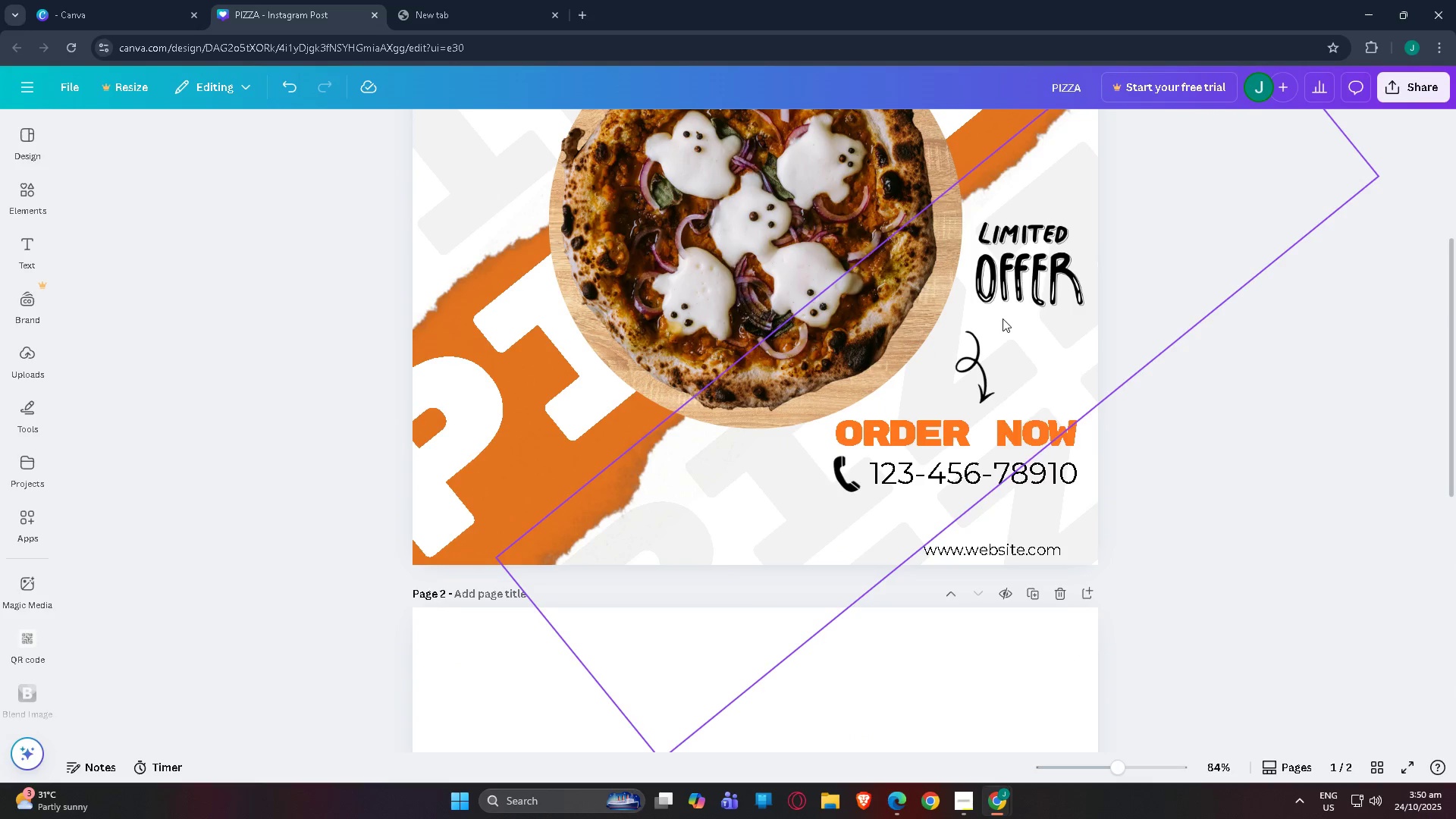 
scroll: coordinate [809, 452], scroll_direction: down, amount: 2.0
 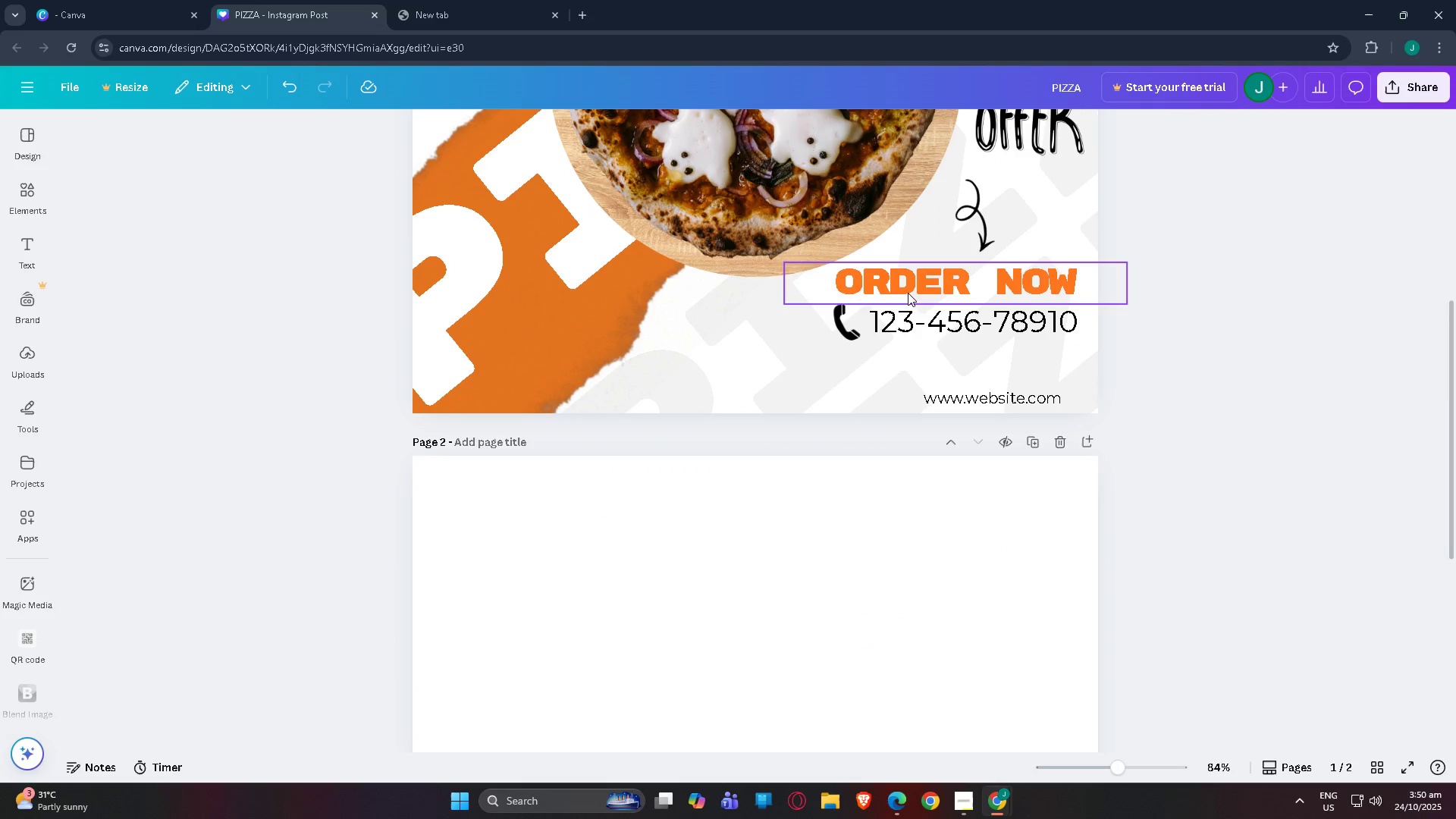 
left_click([921, 330])
 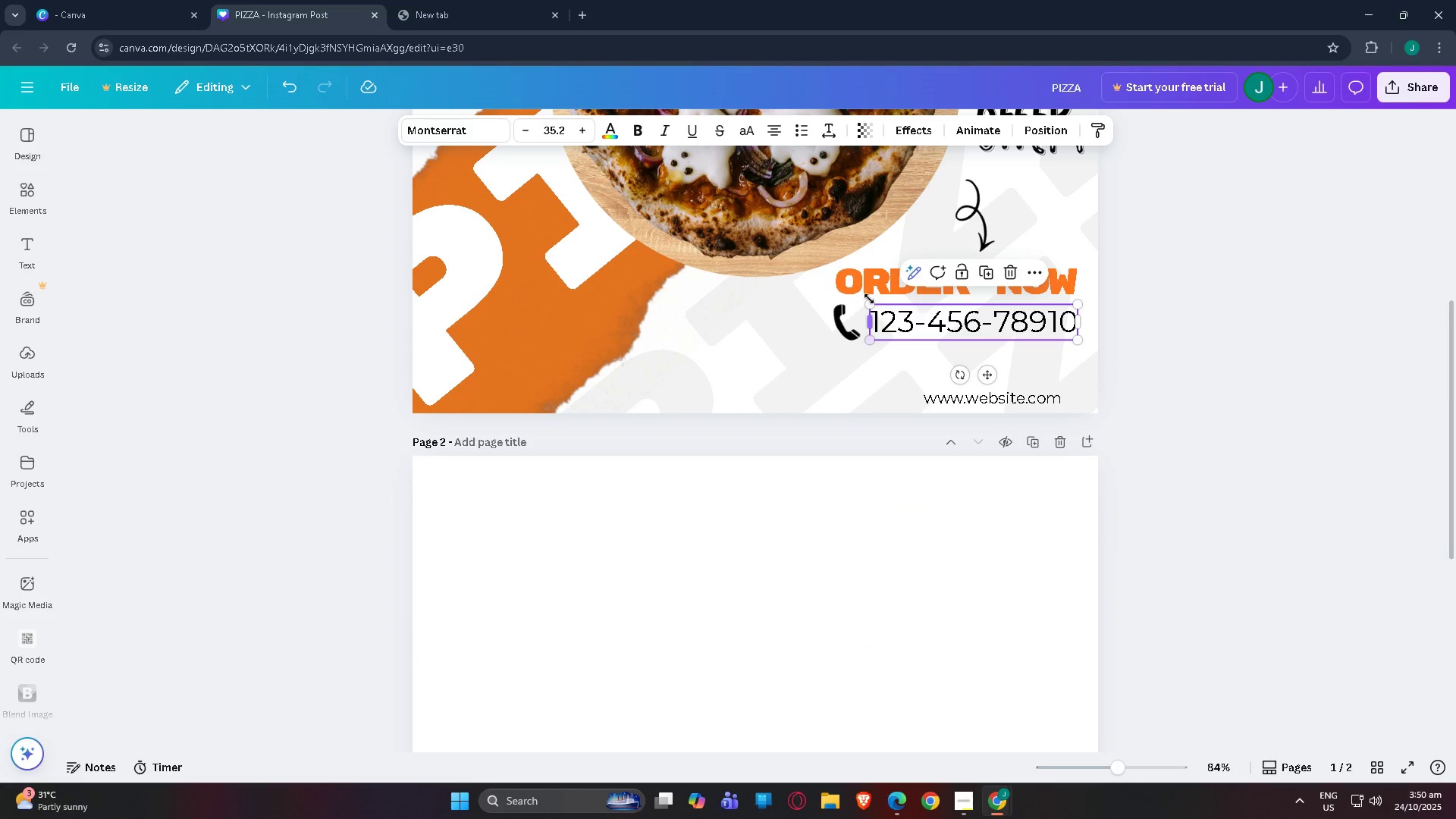 
left_click([883, 285])
 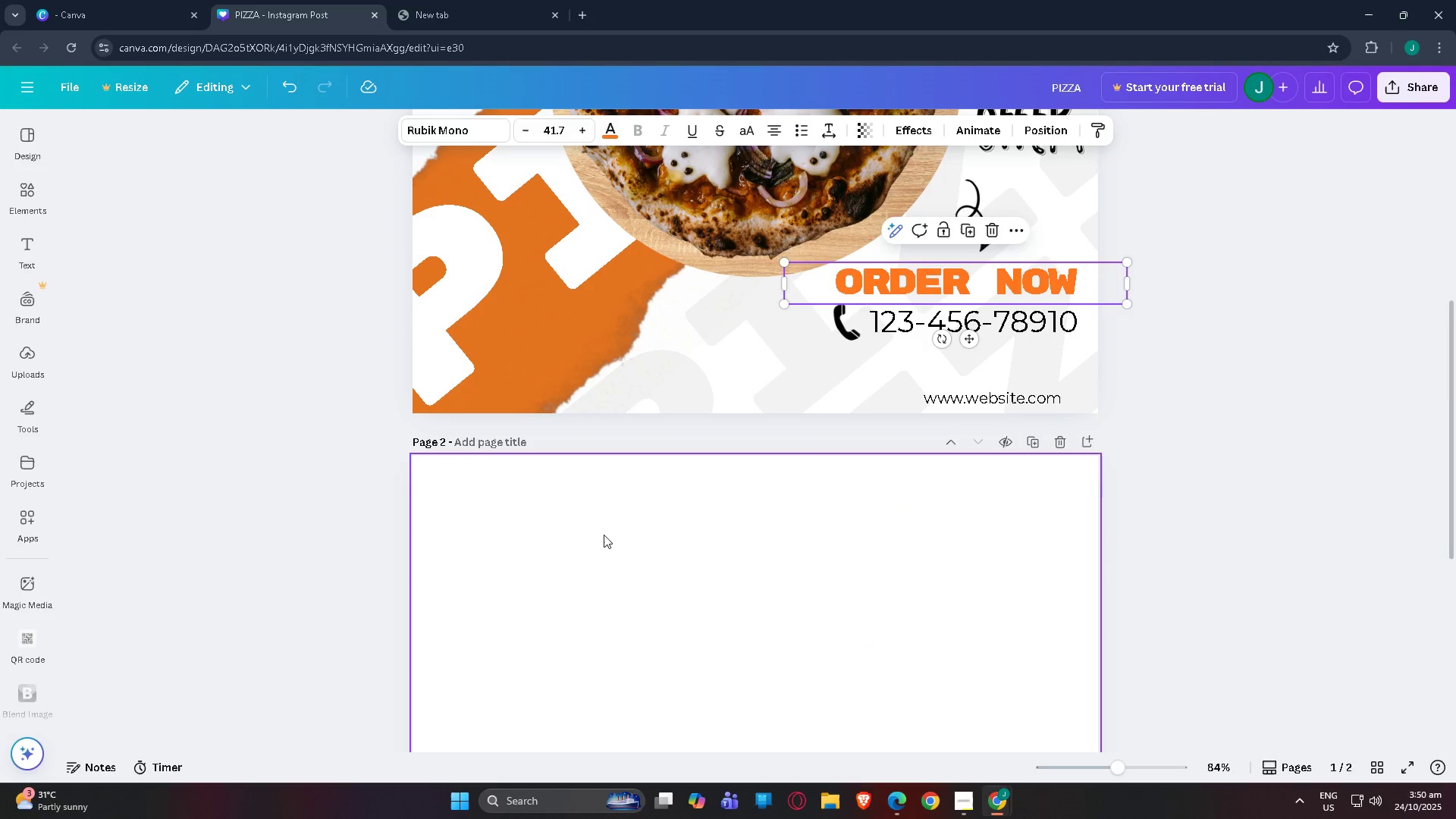 
left_click([606, 548])
 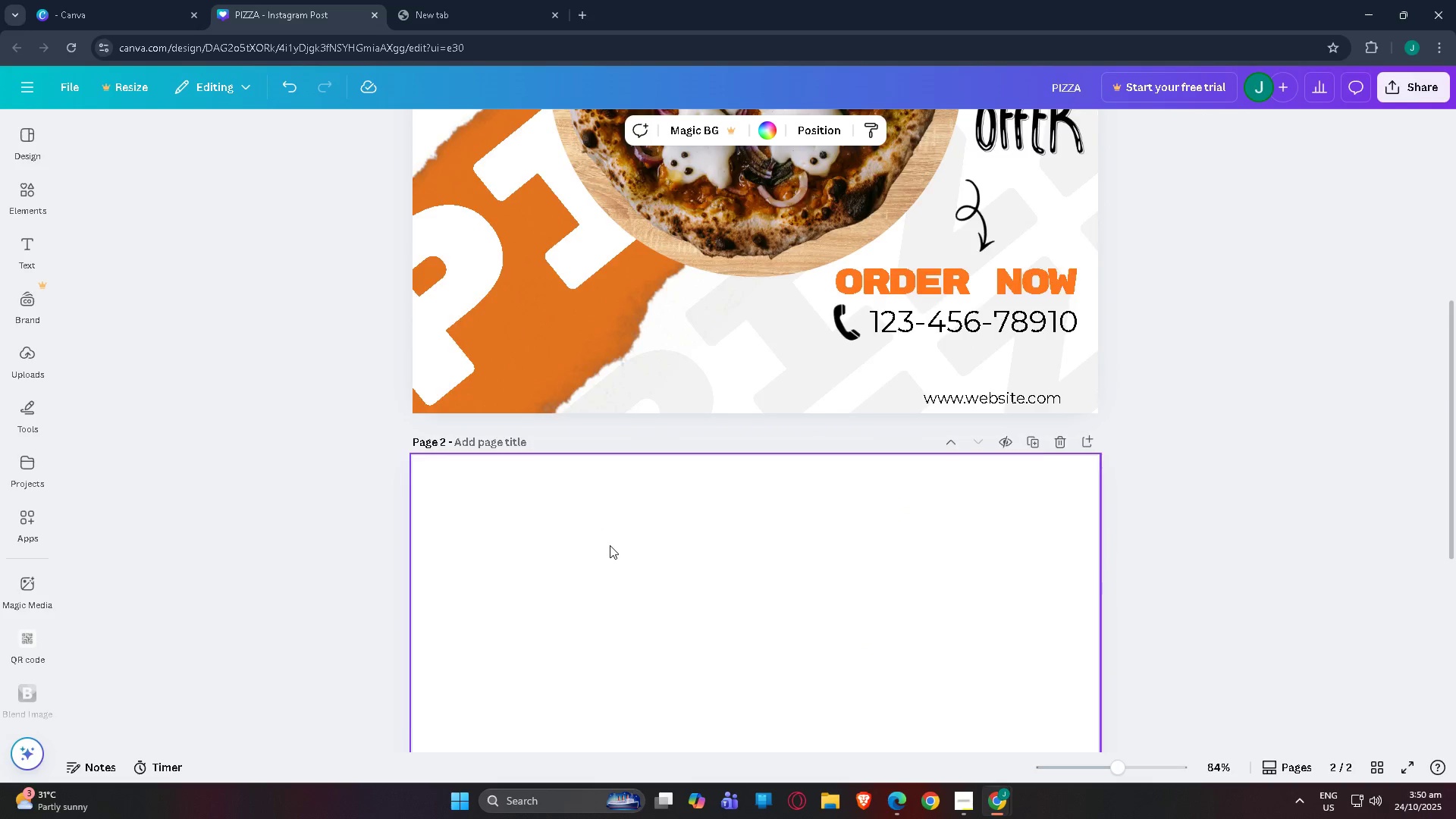 
scroll: coordinate [610, 545], scroll_direction: up, amount: 8.0
 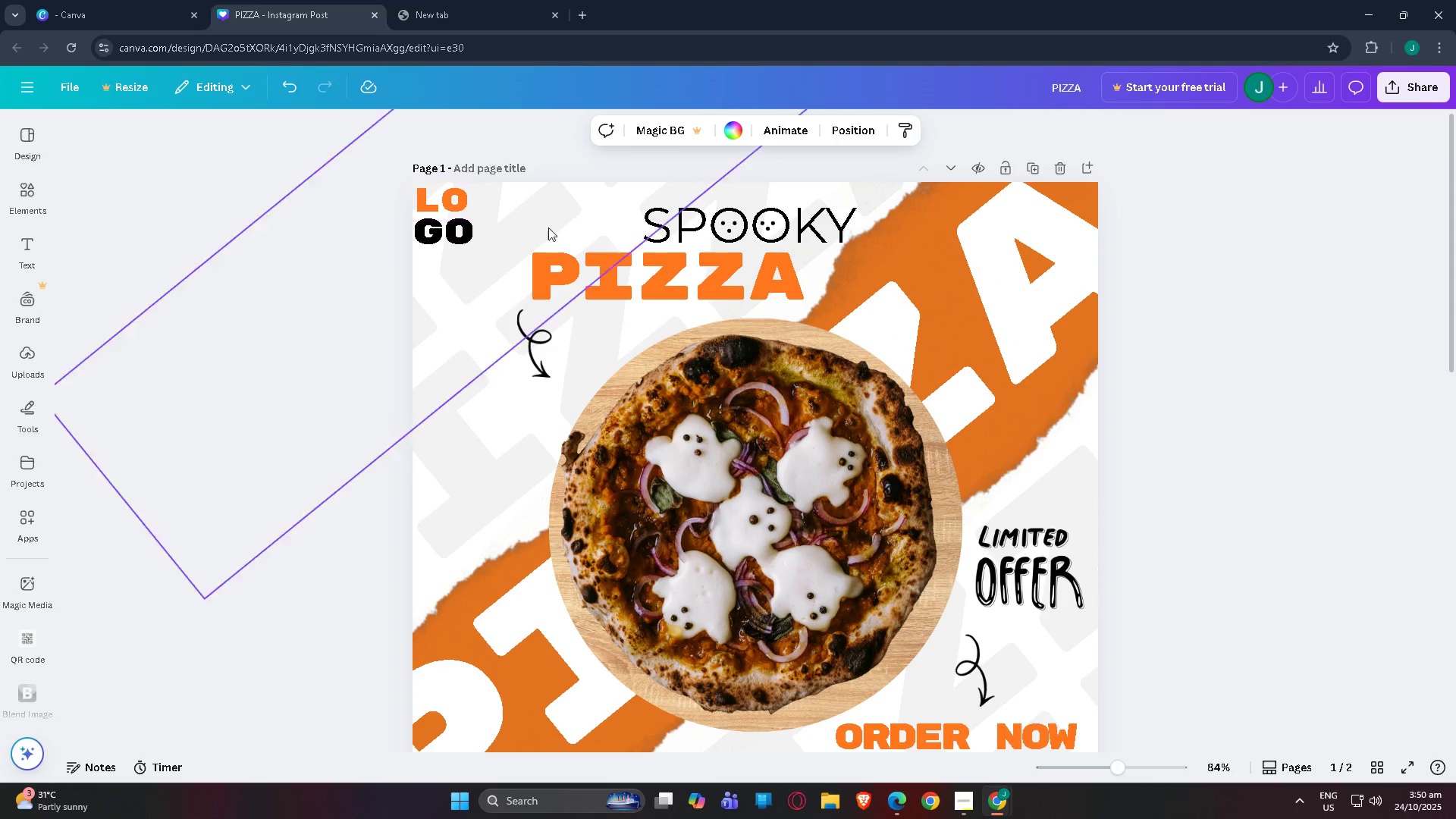 
scroll: coordinate [721, 453], scroll_direction: down, amount: 8.0
 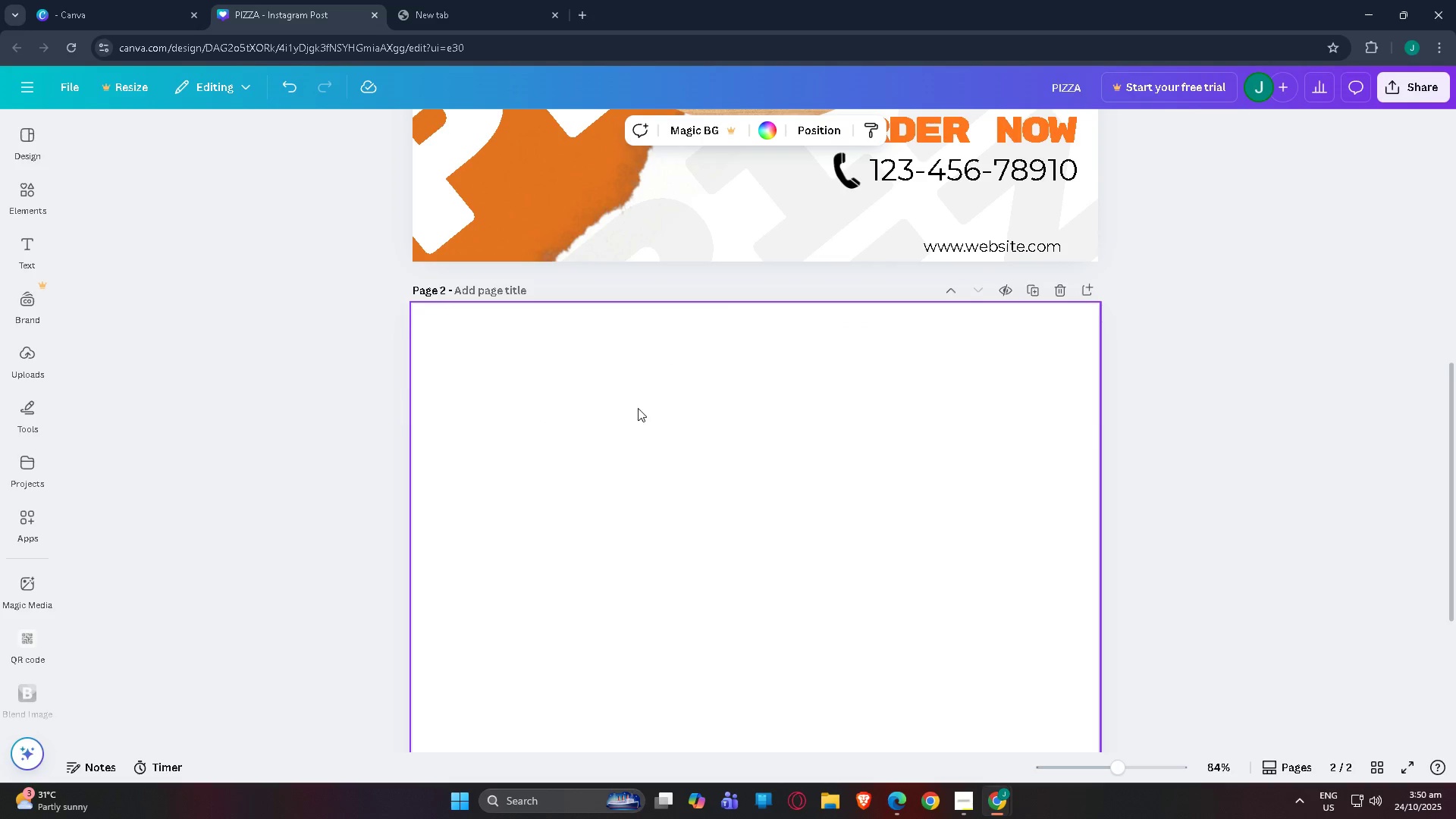 
scroll: coordinate [629, 450], scroll_direction: up, amount: 9.0
 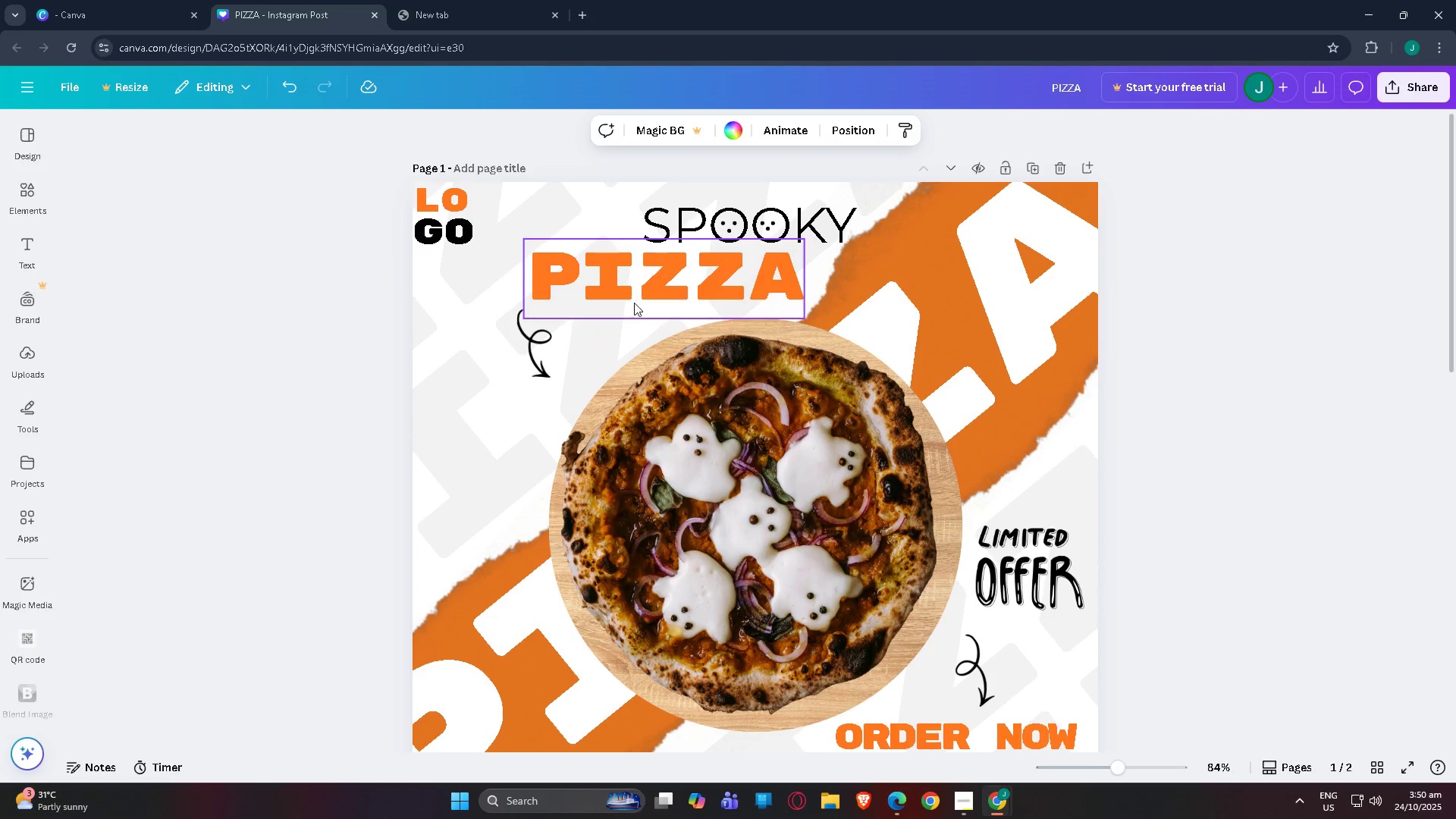 
scroll: coordinate [624, 405], scroll_direction: down, amount: 7.0
 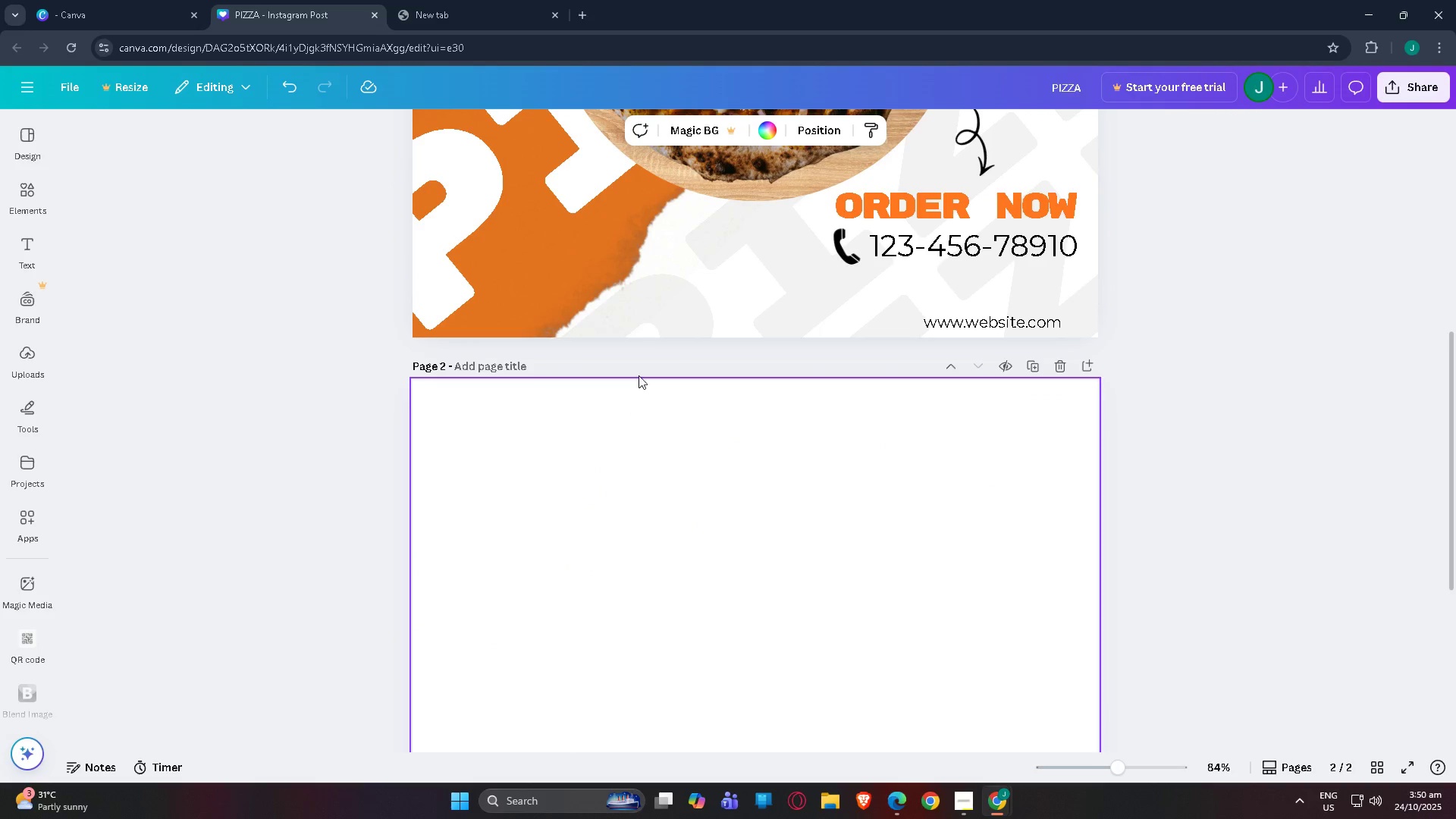 
scroll: coordinate [706, 559], scroll_direction: up, amount: 2.0
 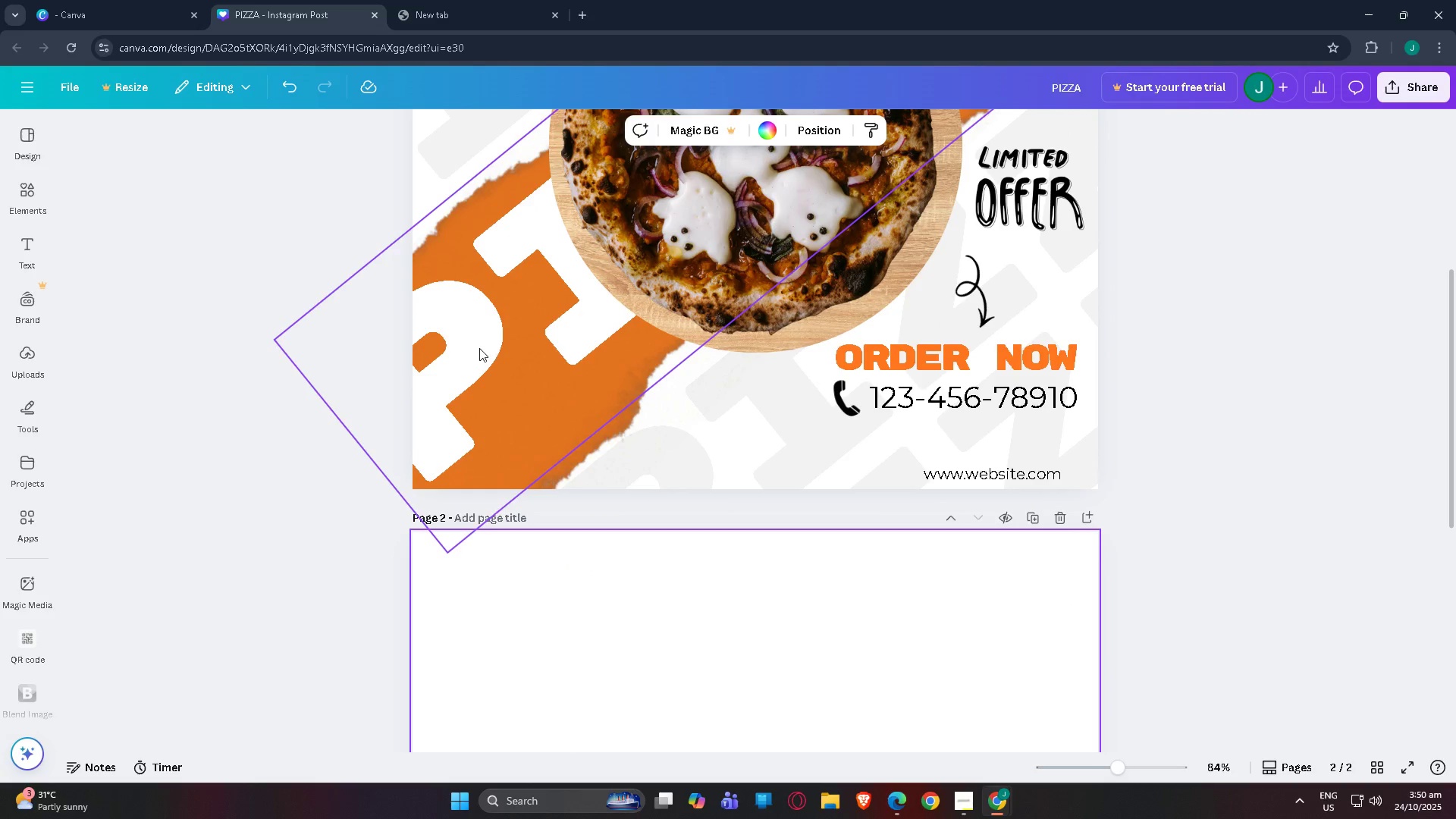 
left_click([479, 348])
 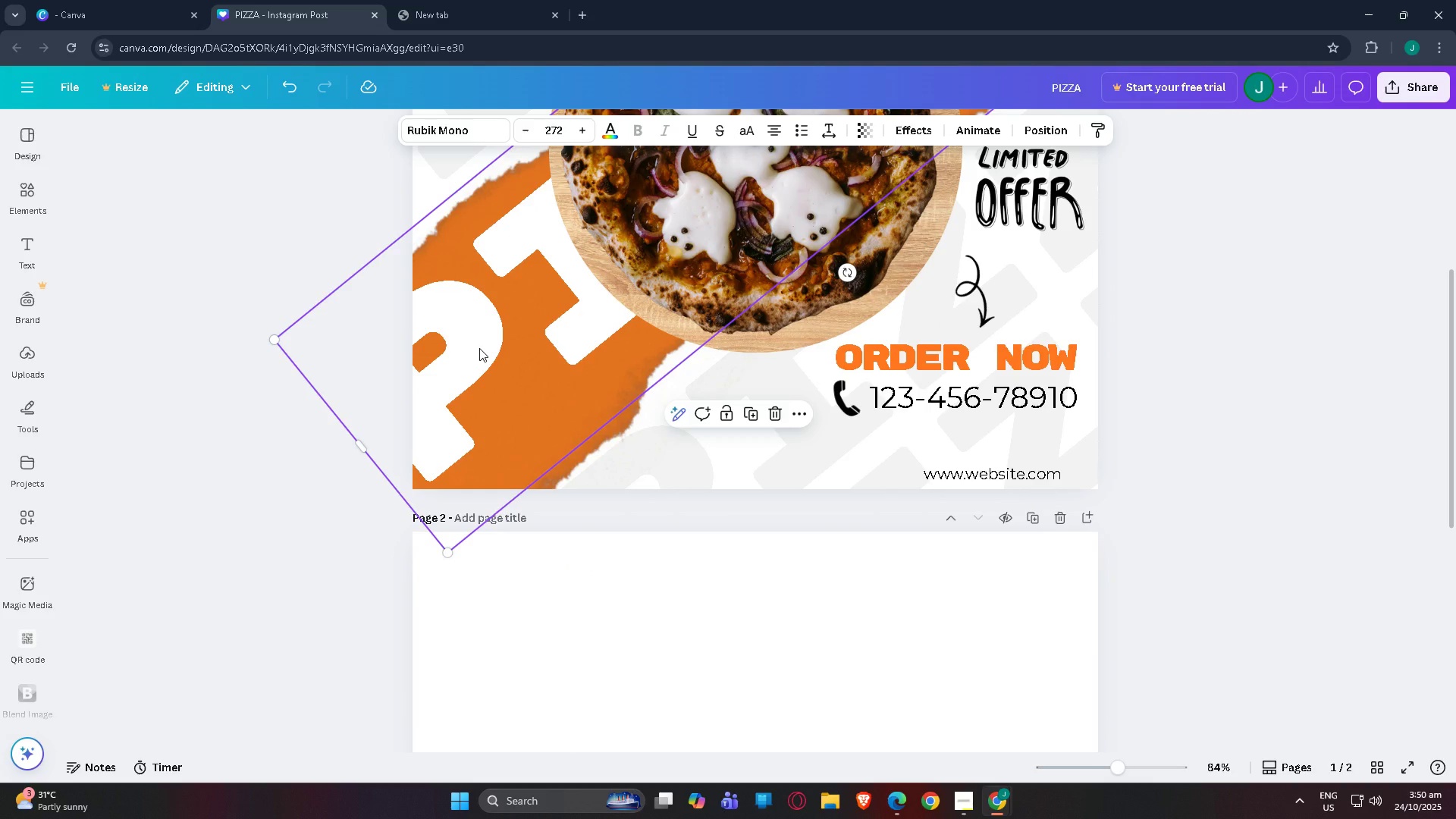 
key(Control+C)
 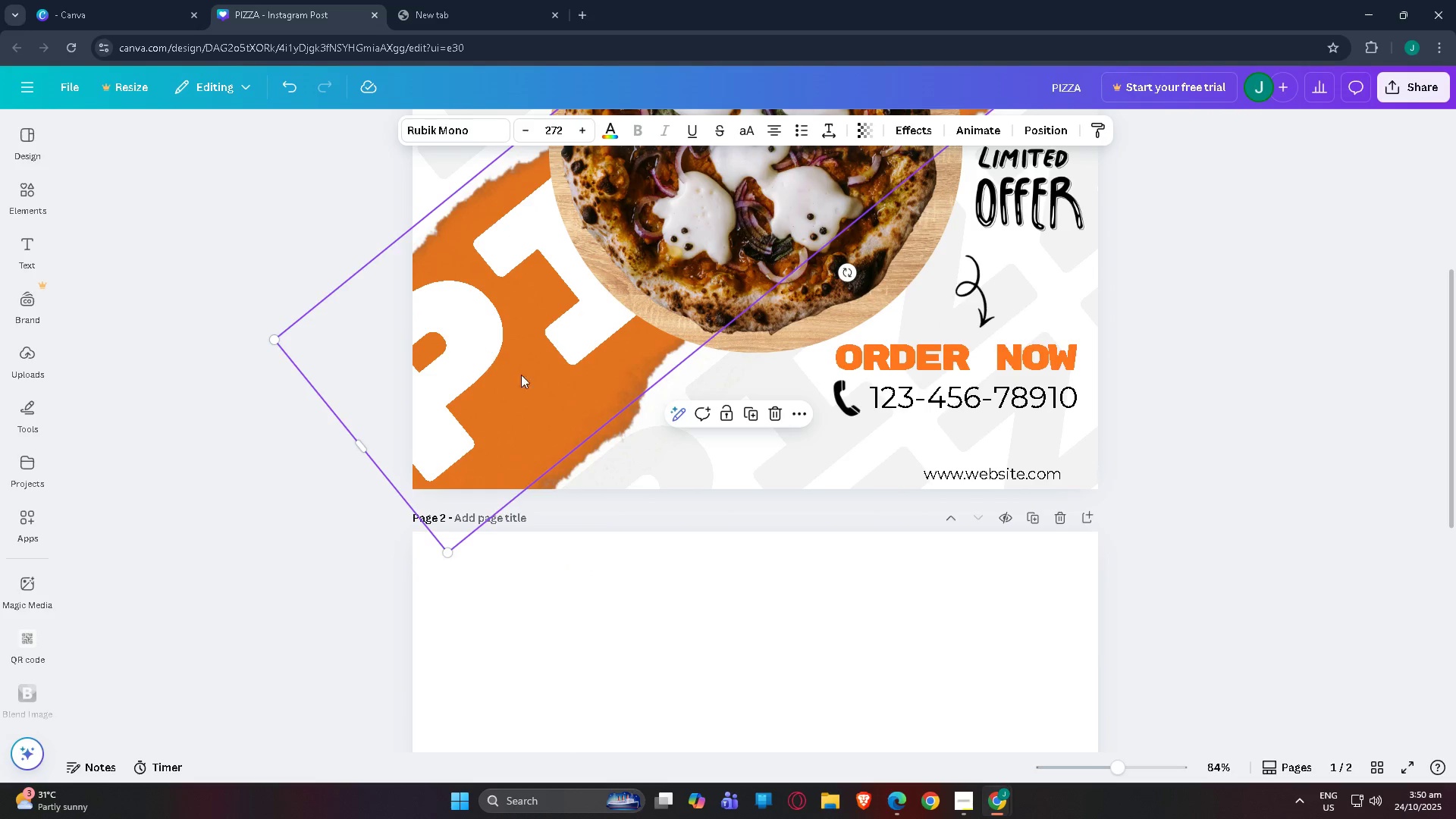 
key(Control+V)
 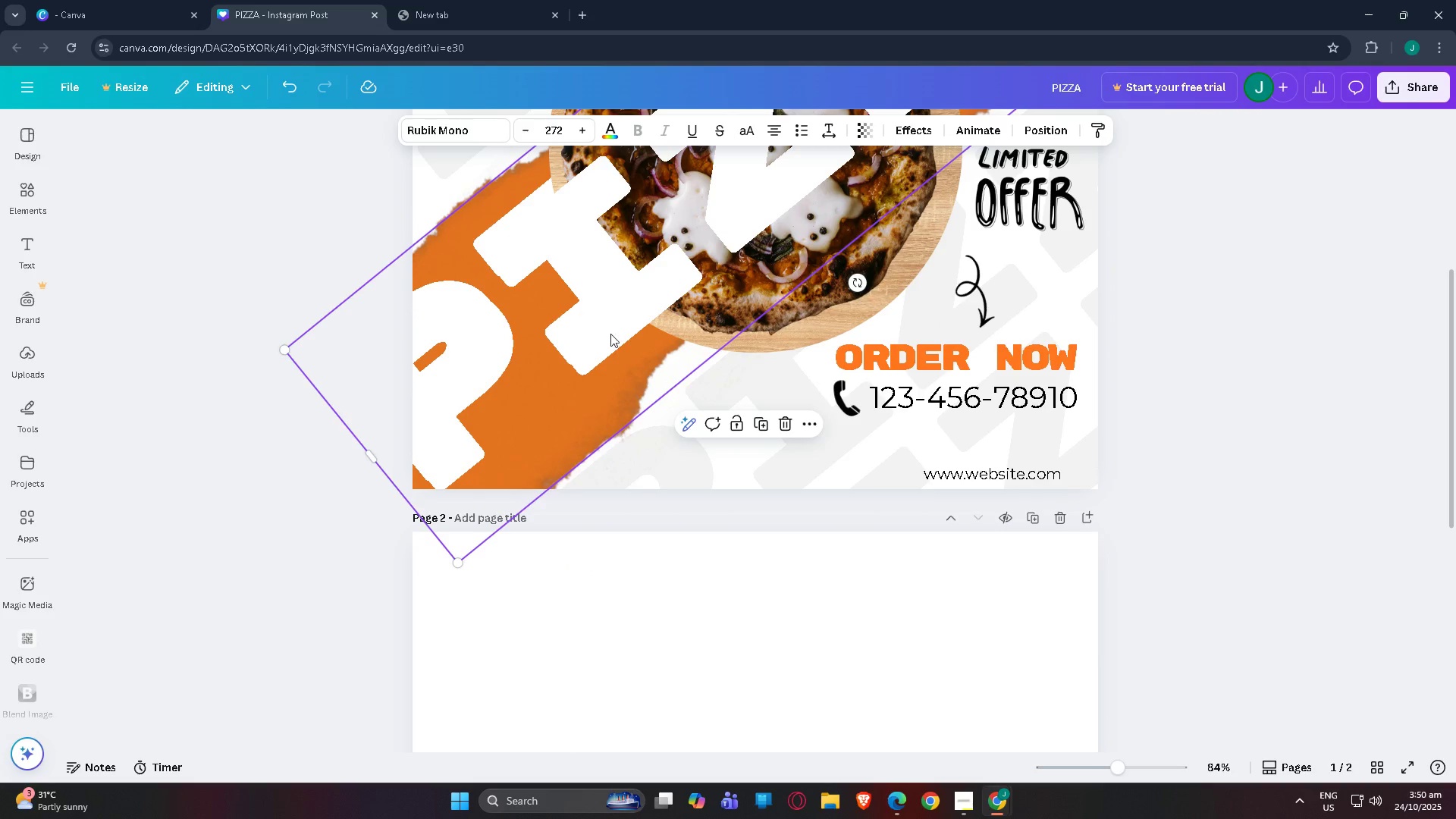 
left_click_drag(start_coordinate=[612, 309], to_coordinate=[692, 655])
 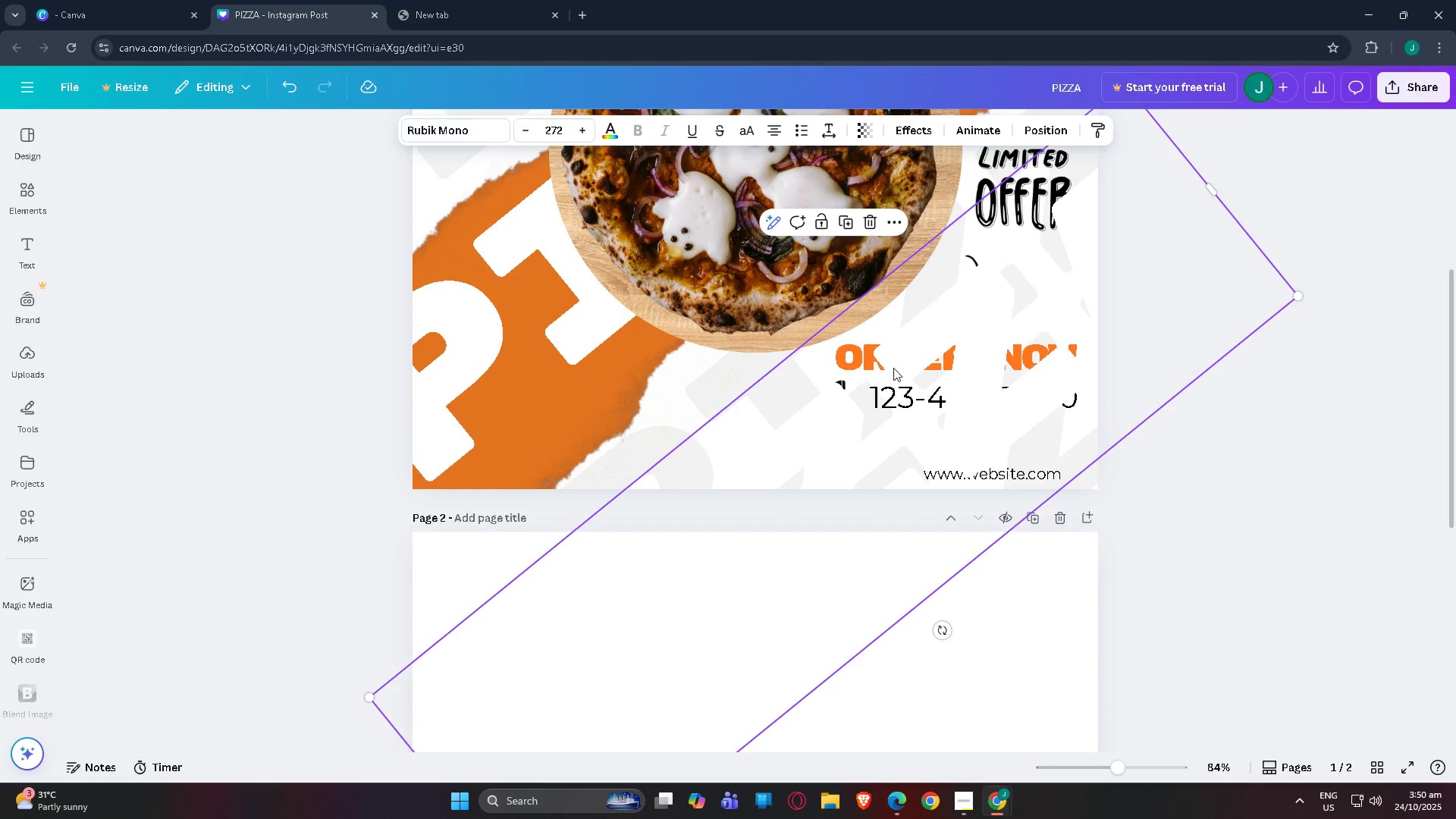 
left_click_drag(start_coordinate=[917, 416], to_coordinate=[871, 702])
 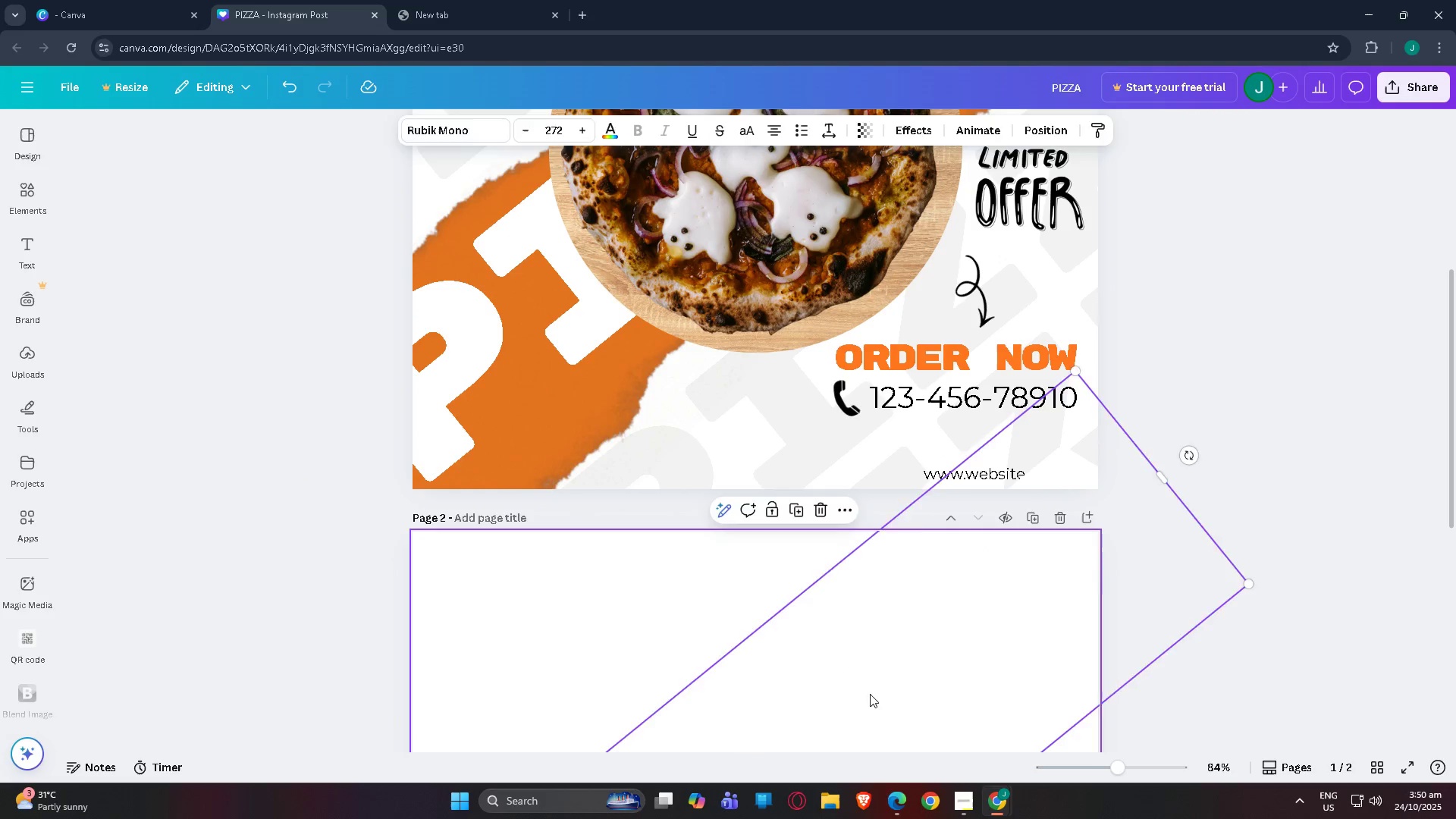 
left_click([870, 694])
 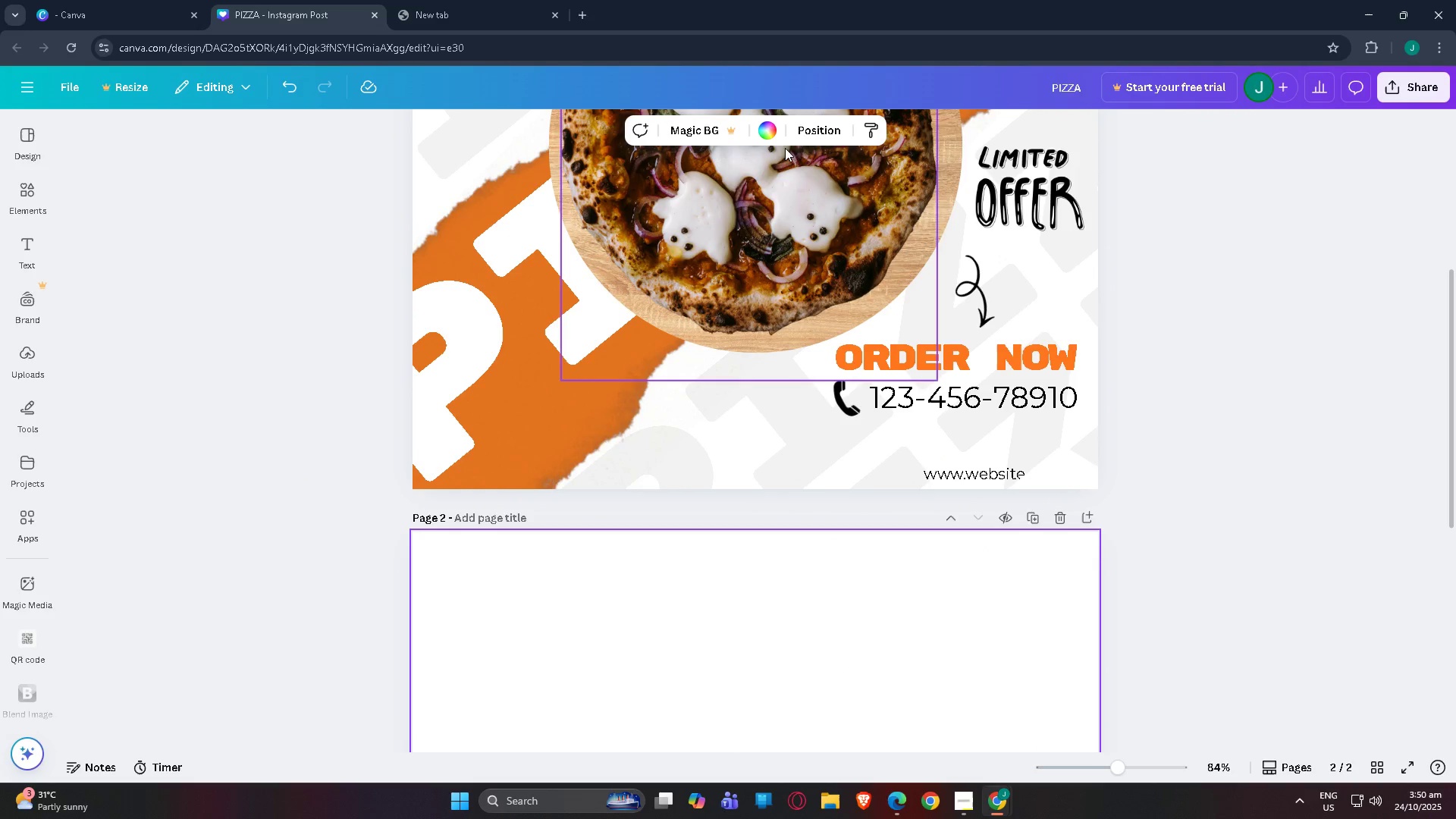 
left_click([767, 138])
 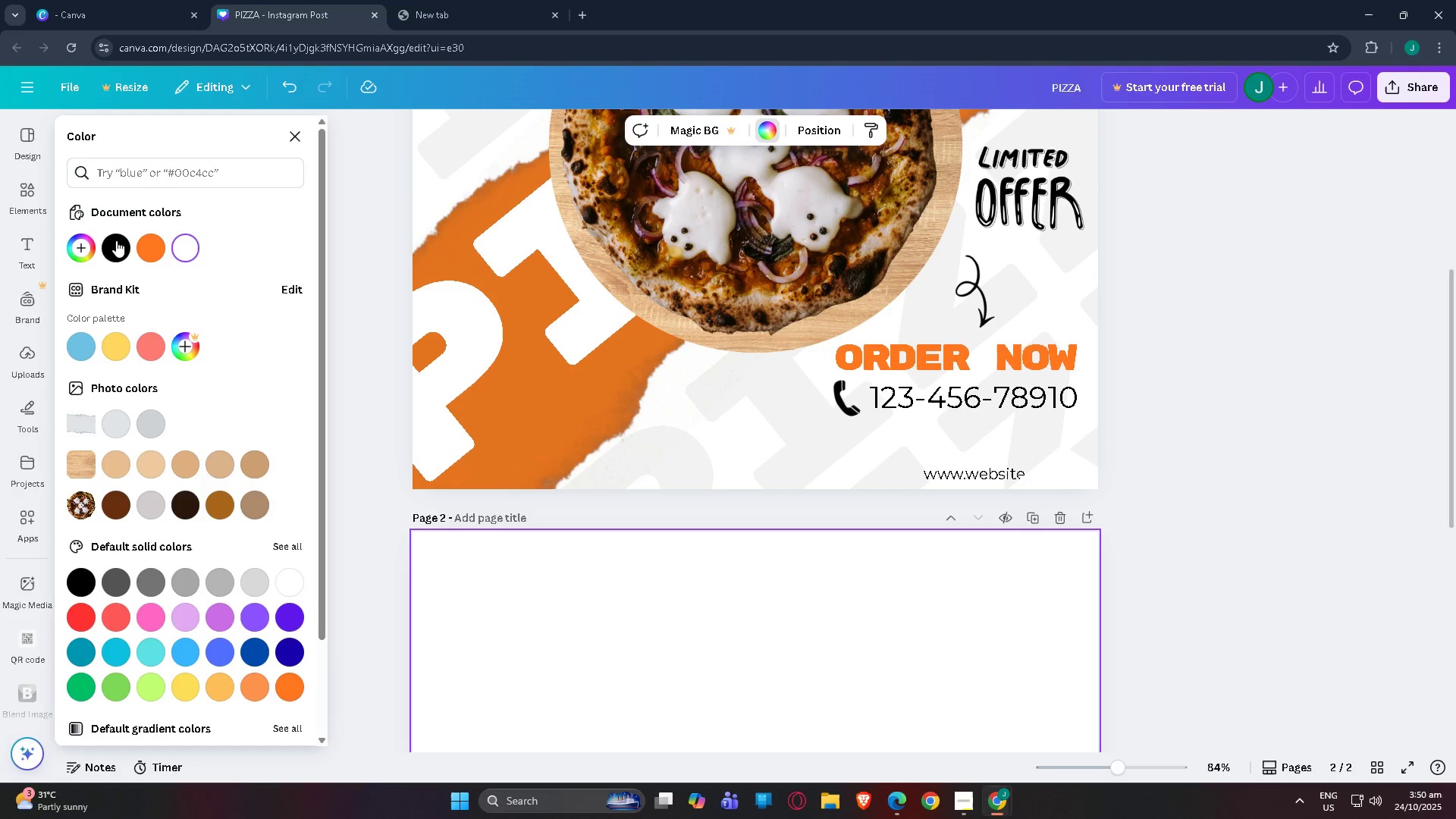 
left_click([116, 240])
 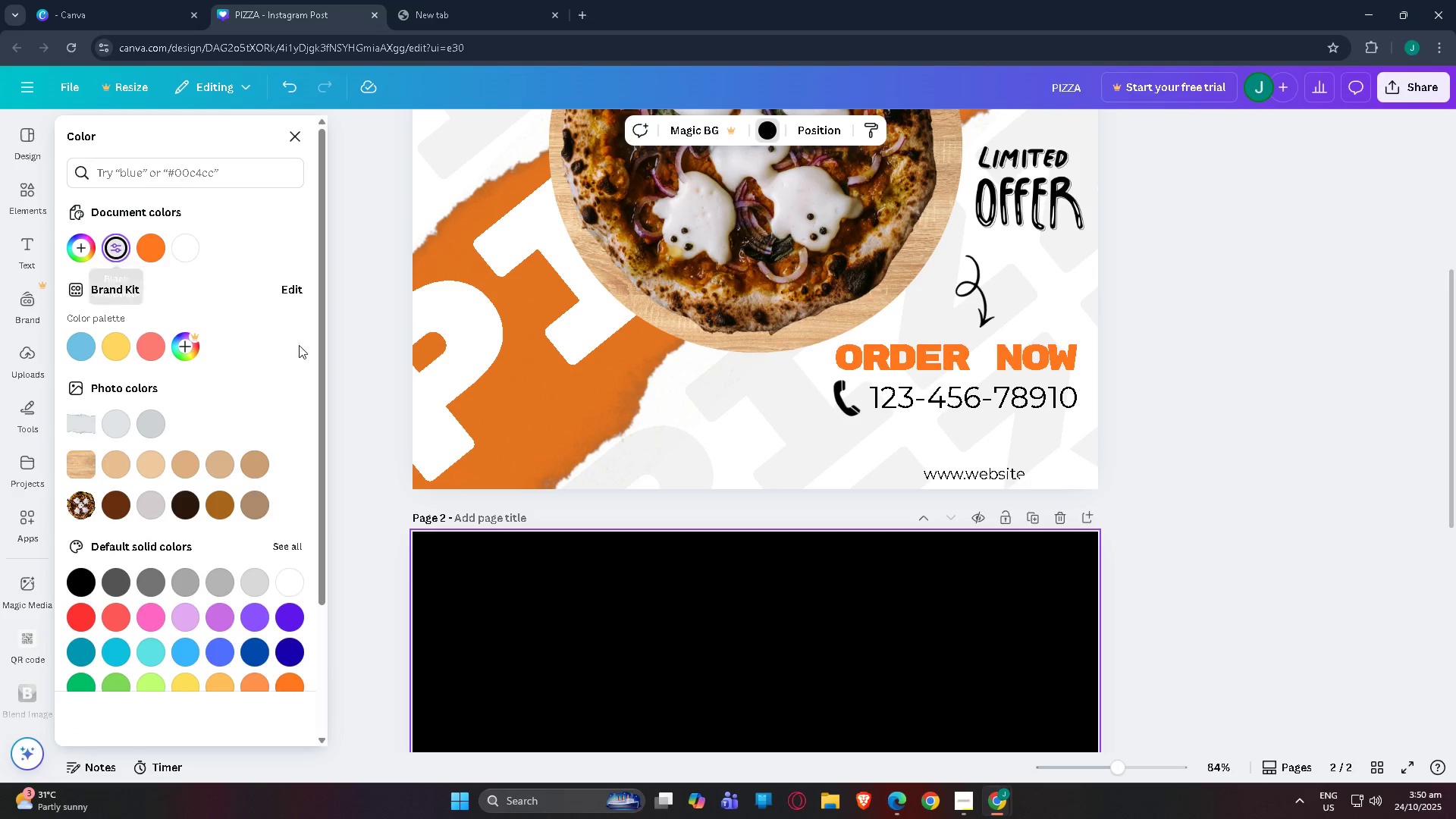 
scroll: coordinate [722, 463], scroll_direction: down, amount: 4.0
 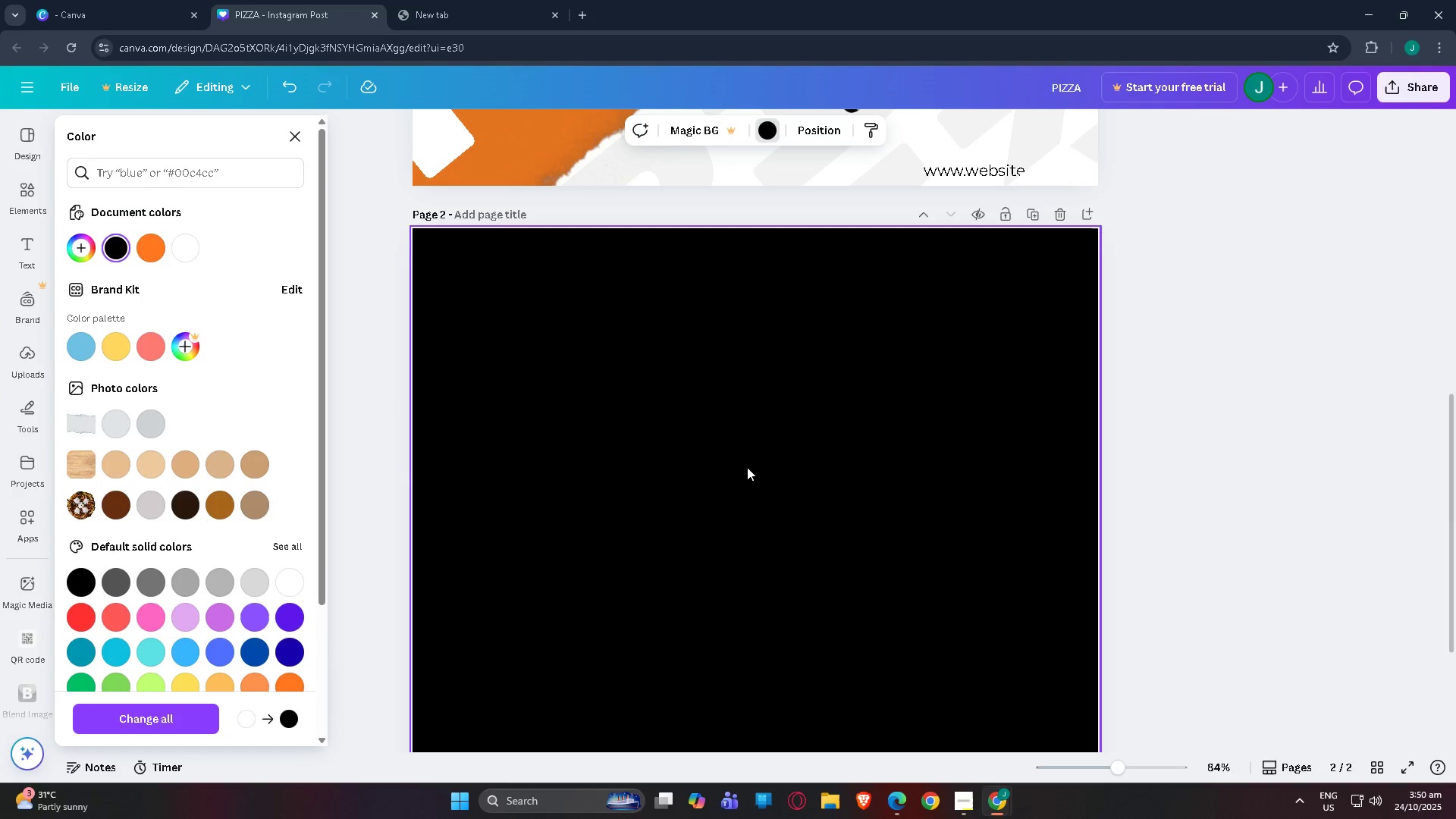 
key(Control+Z)
 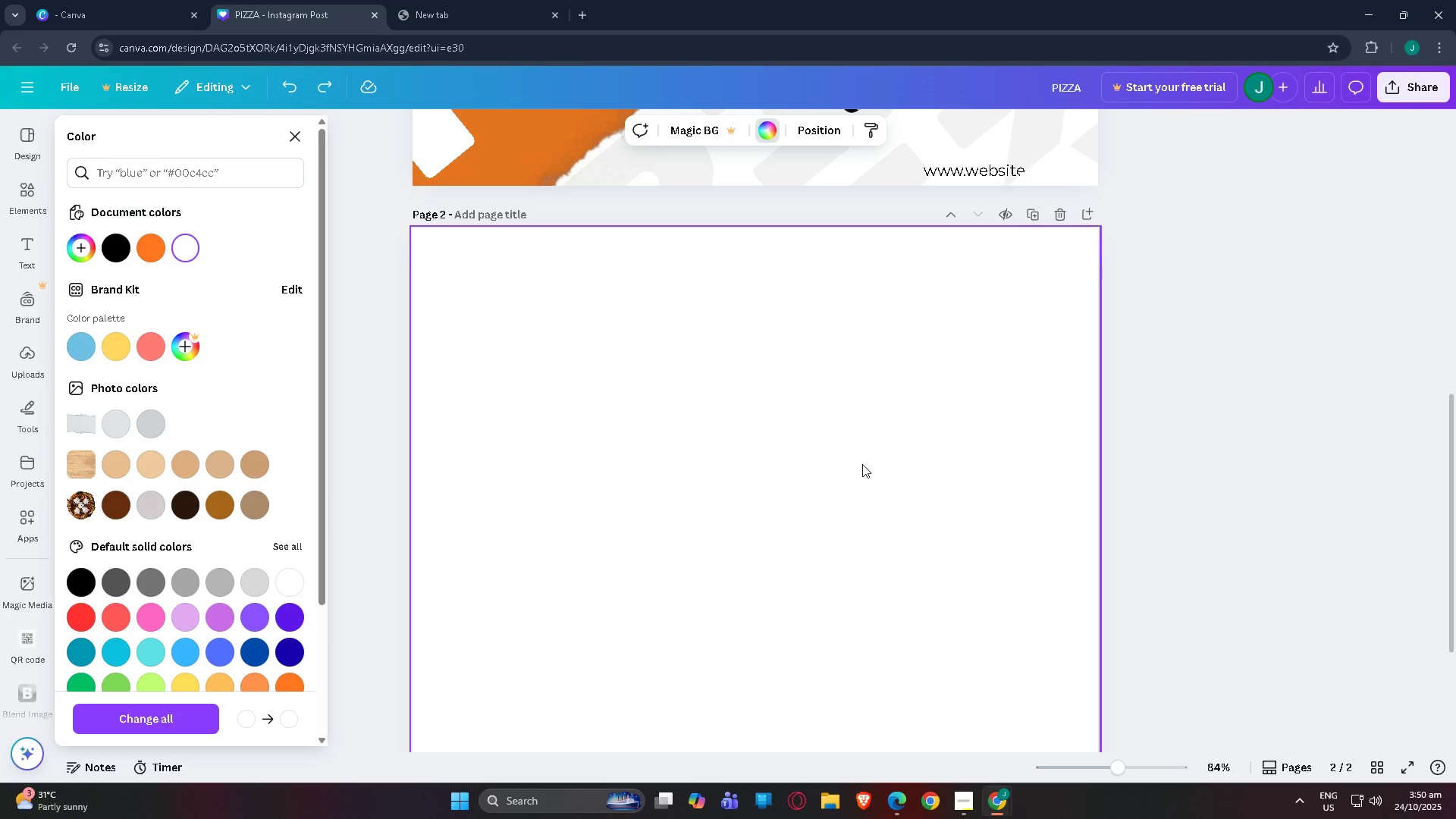 
left_click([862, 464])
 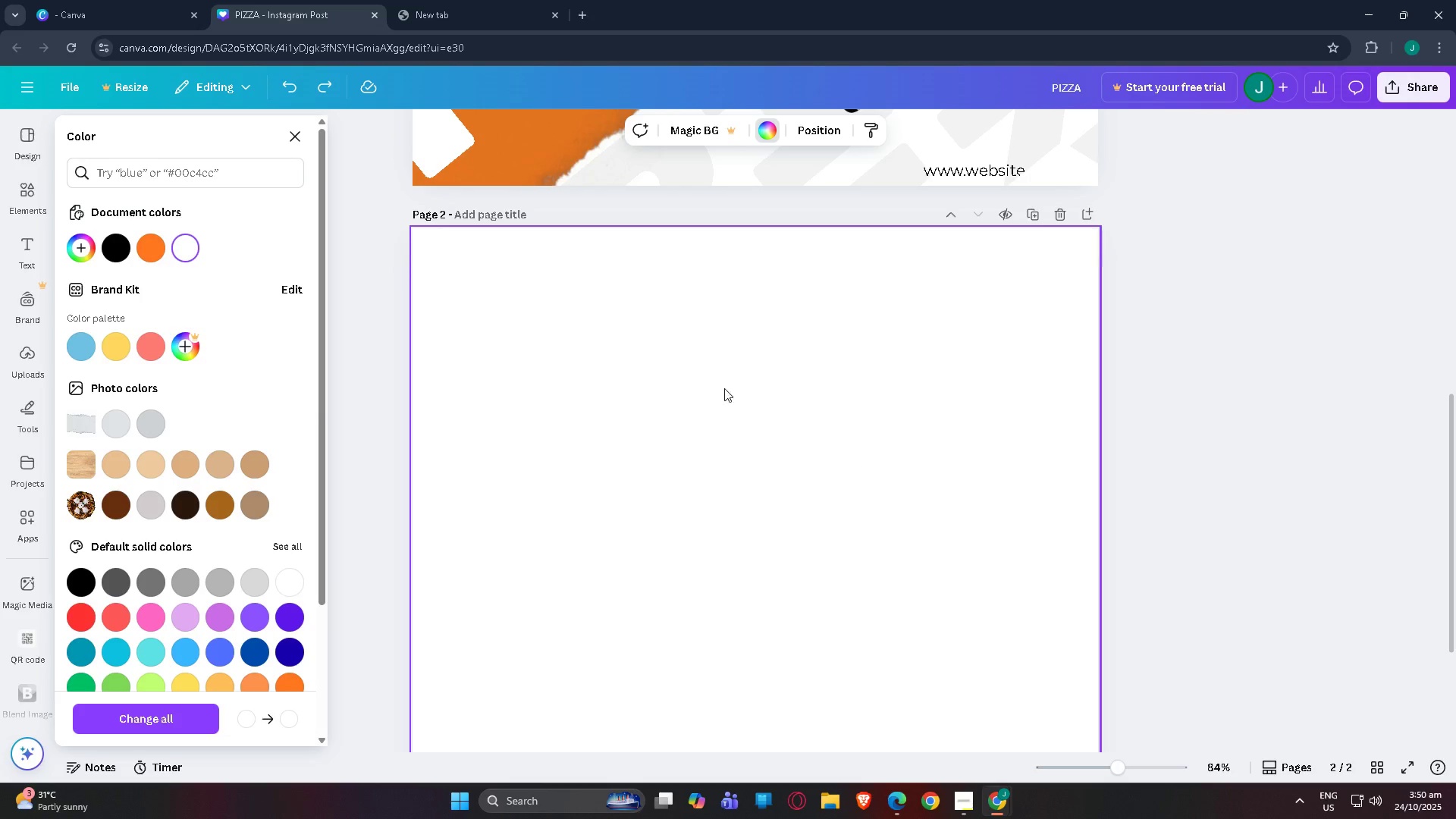 
left_click_drag(start_coordinate=[705, 369], to_coordinate=[705, 365])
 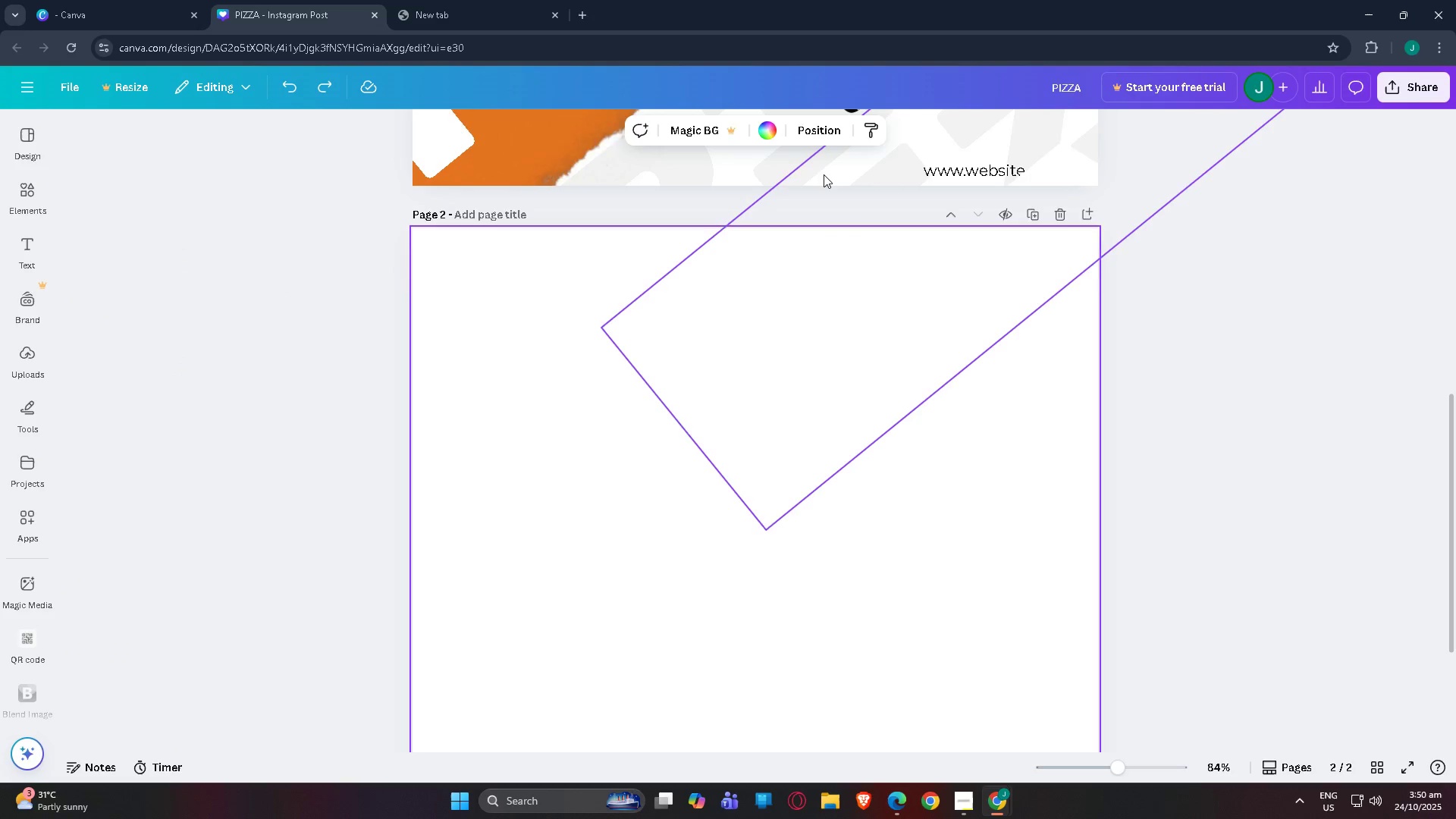 
left_click([824, 174])
 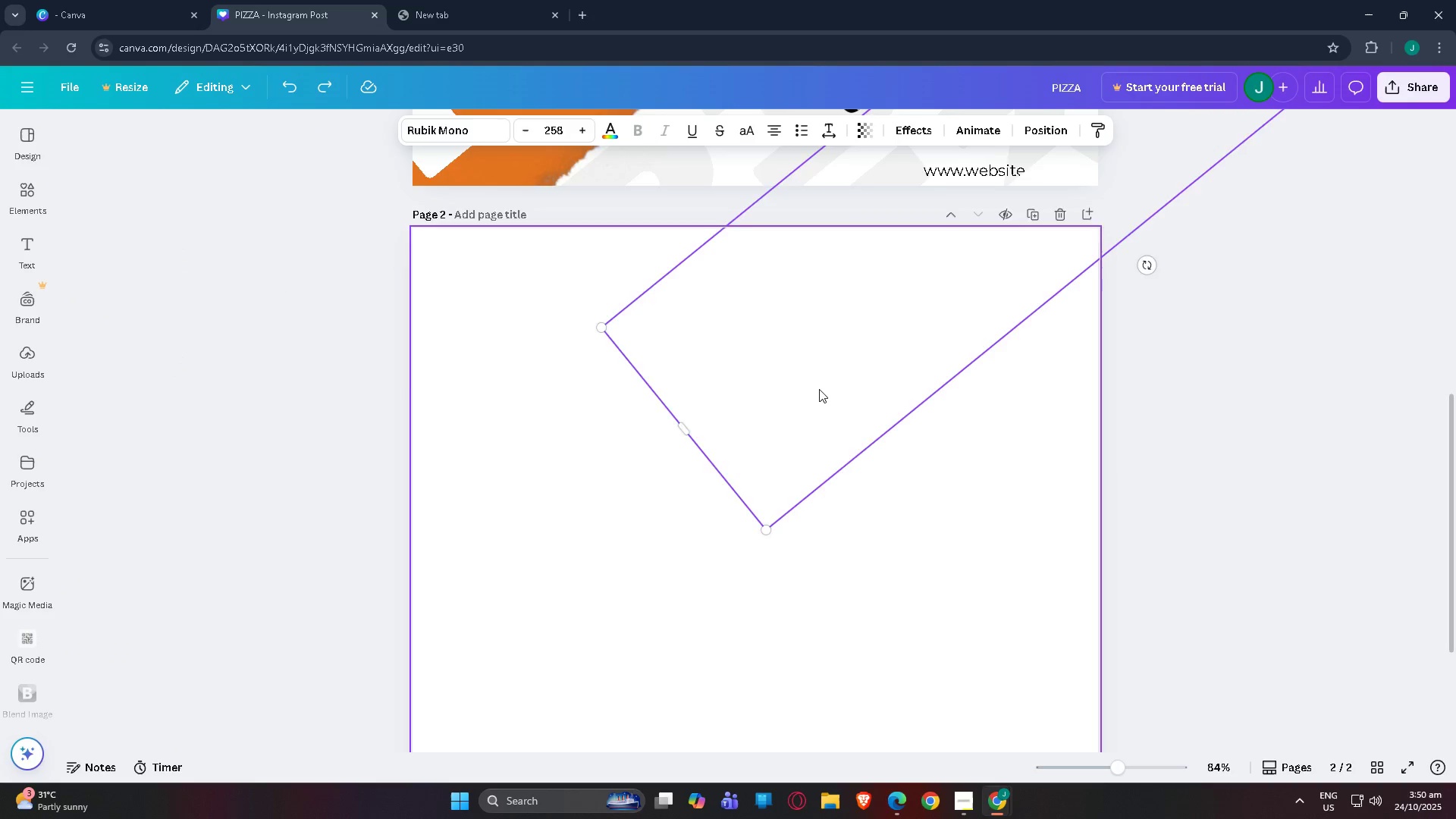 
scroll: coordinate [807, 452], scroll_direction: up, amount: 6.0
 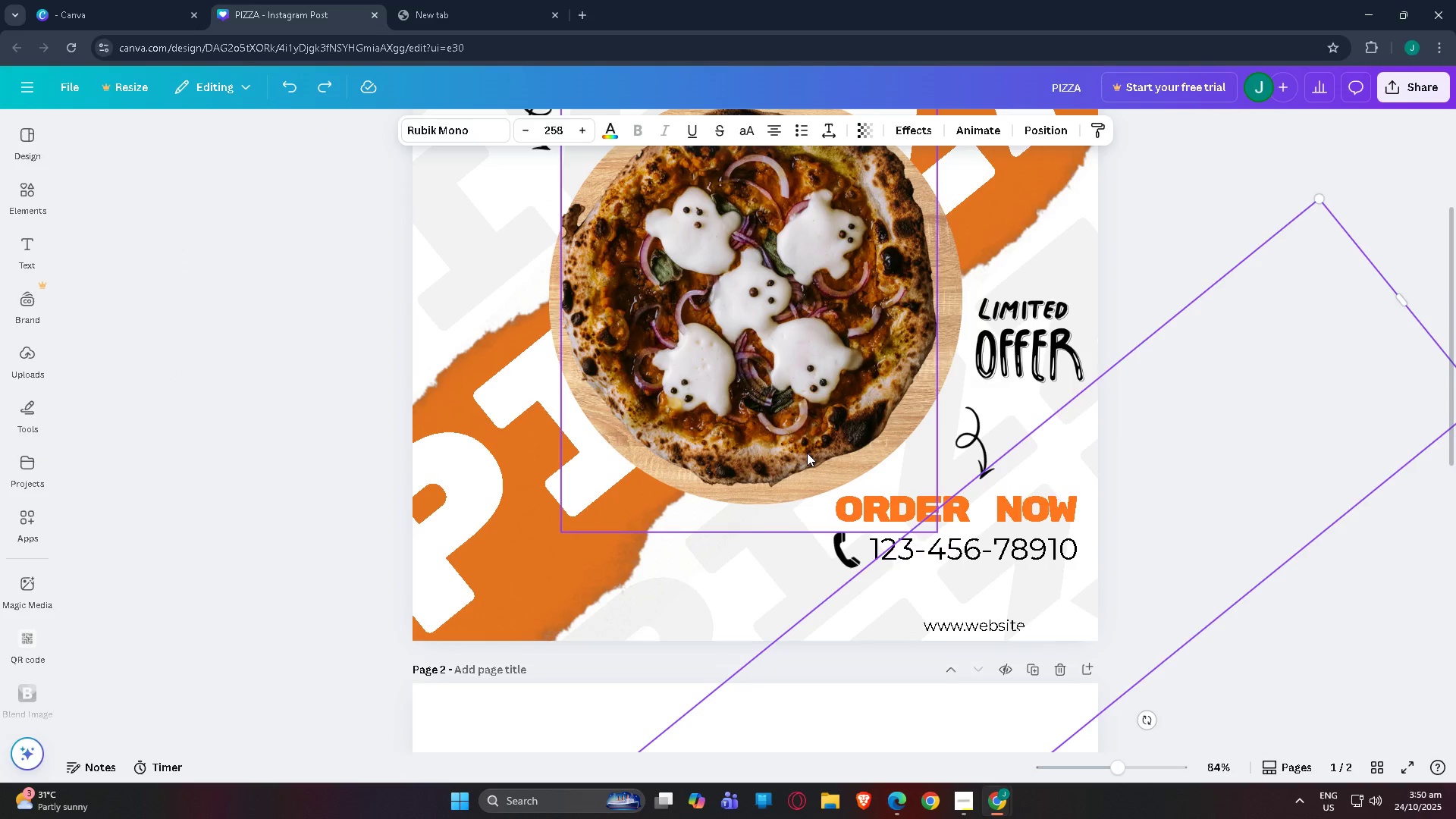 
hold_key(key=ControlLeft, duration=0.52)
 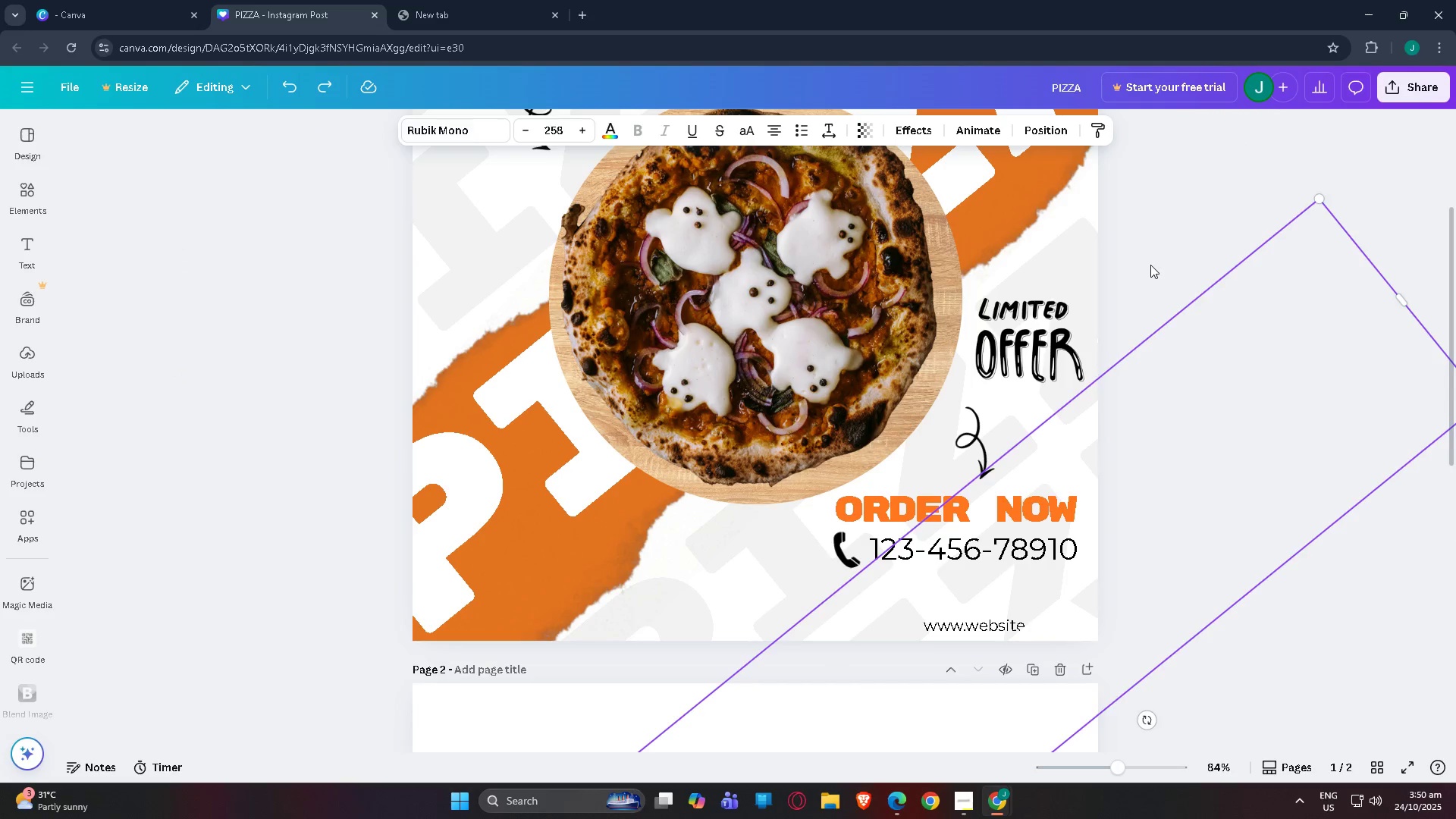 
left_click([1150, 265])
 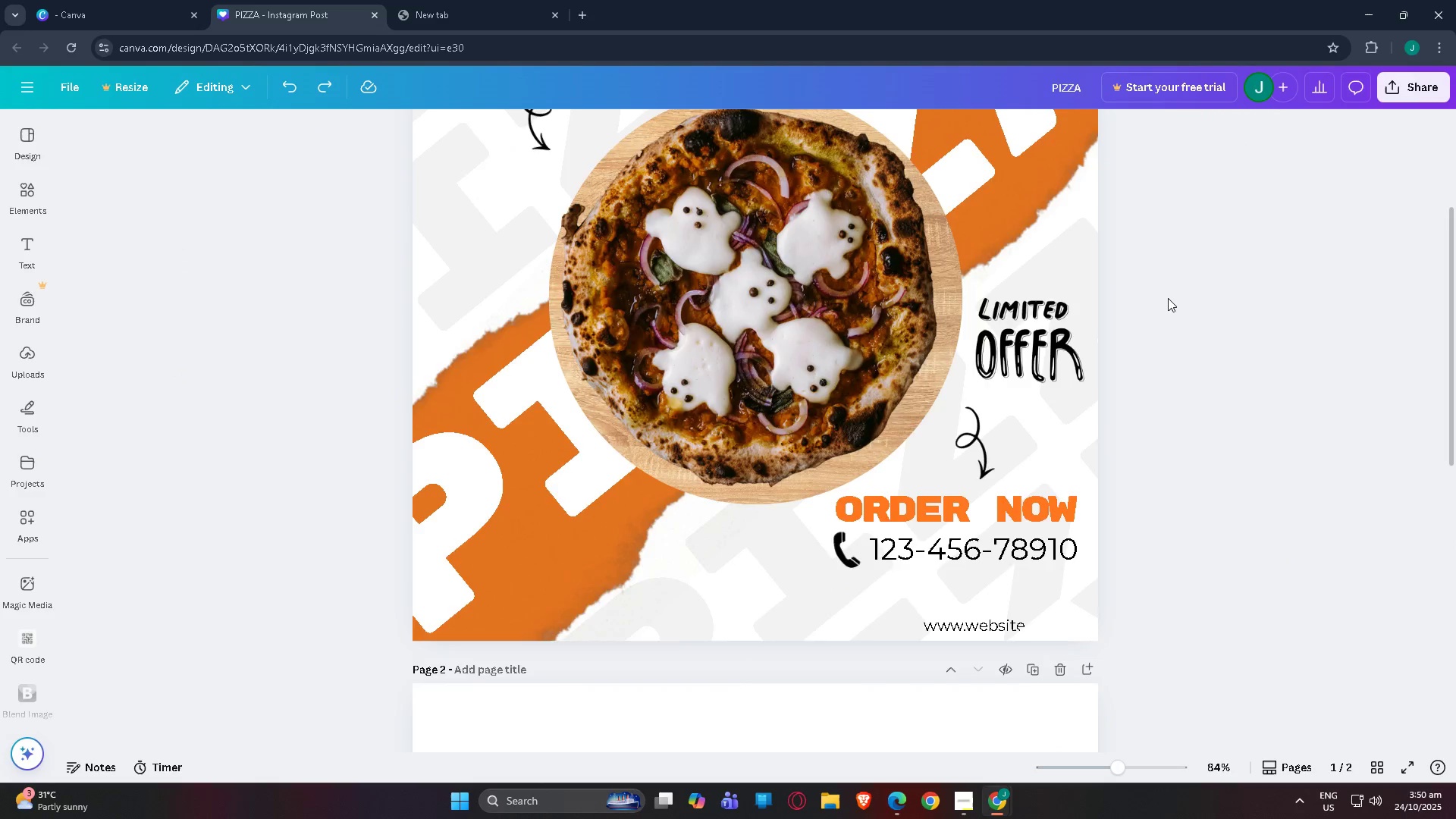 
scroll: coordinate [1062, 439], scroll_direction: up, amount: 4.0
 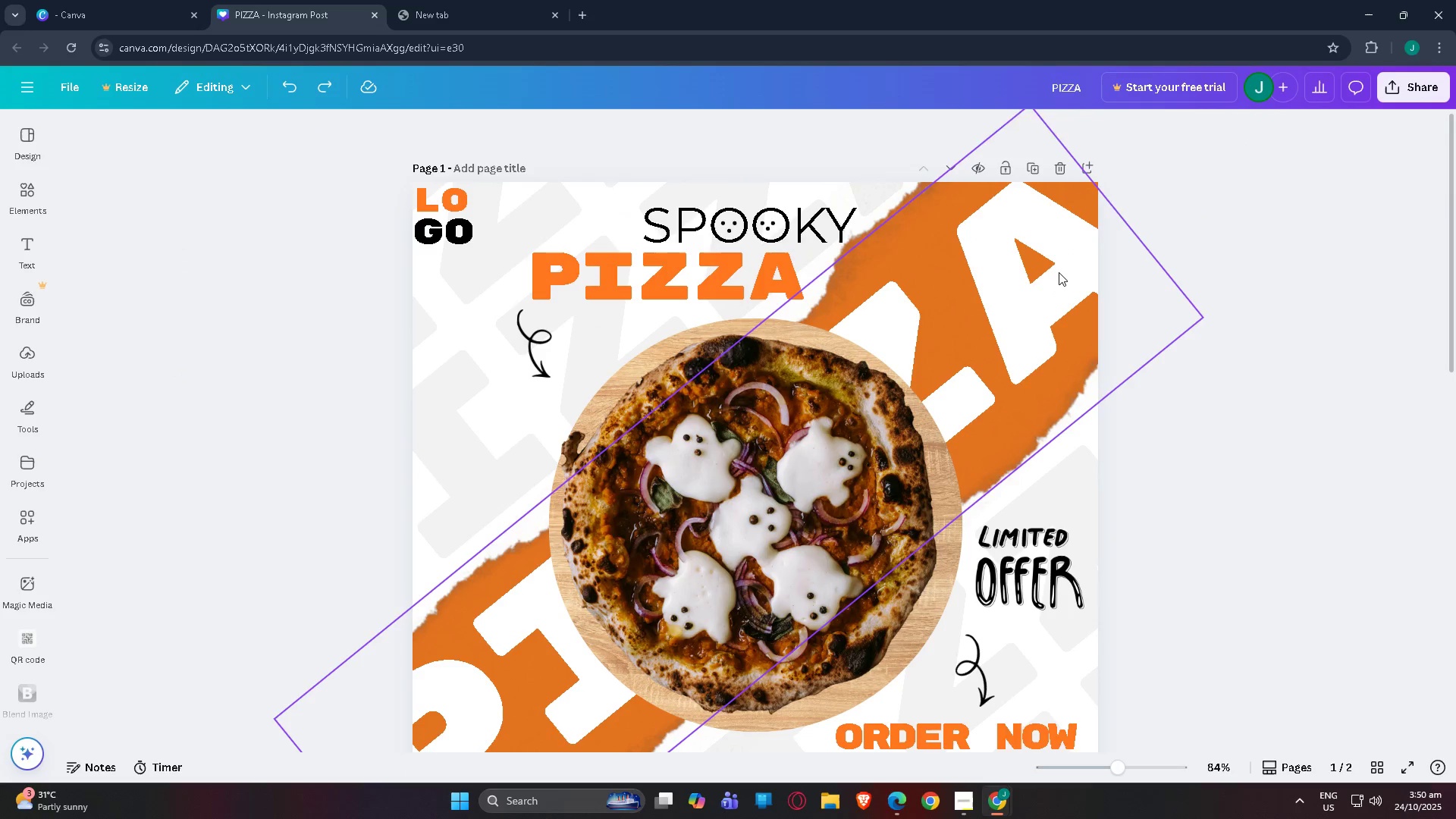 
left_click([1059, 272])
 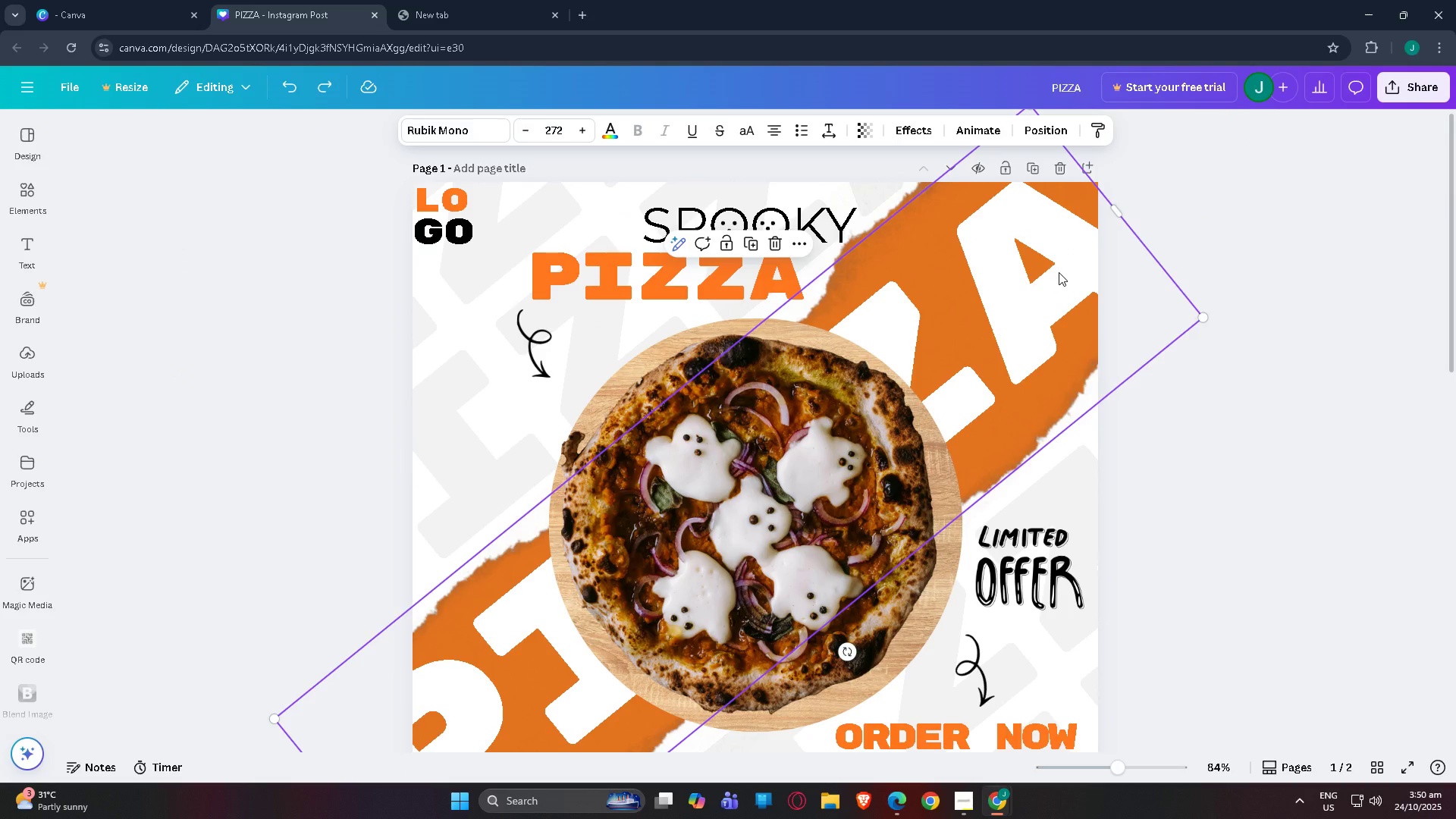 
key(Control+C)
 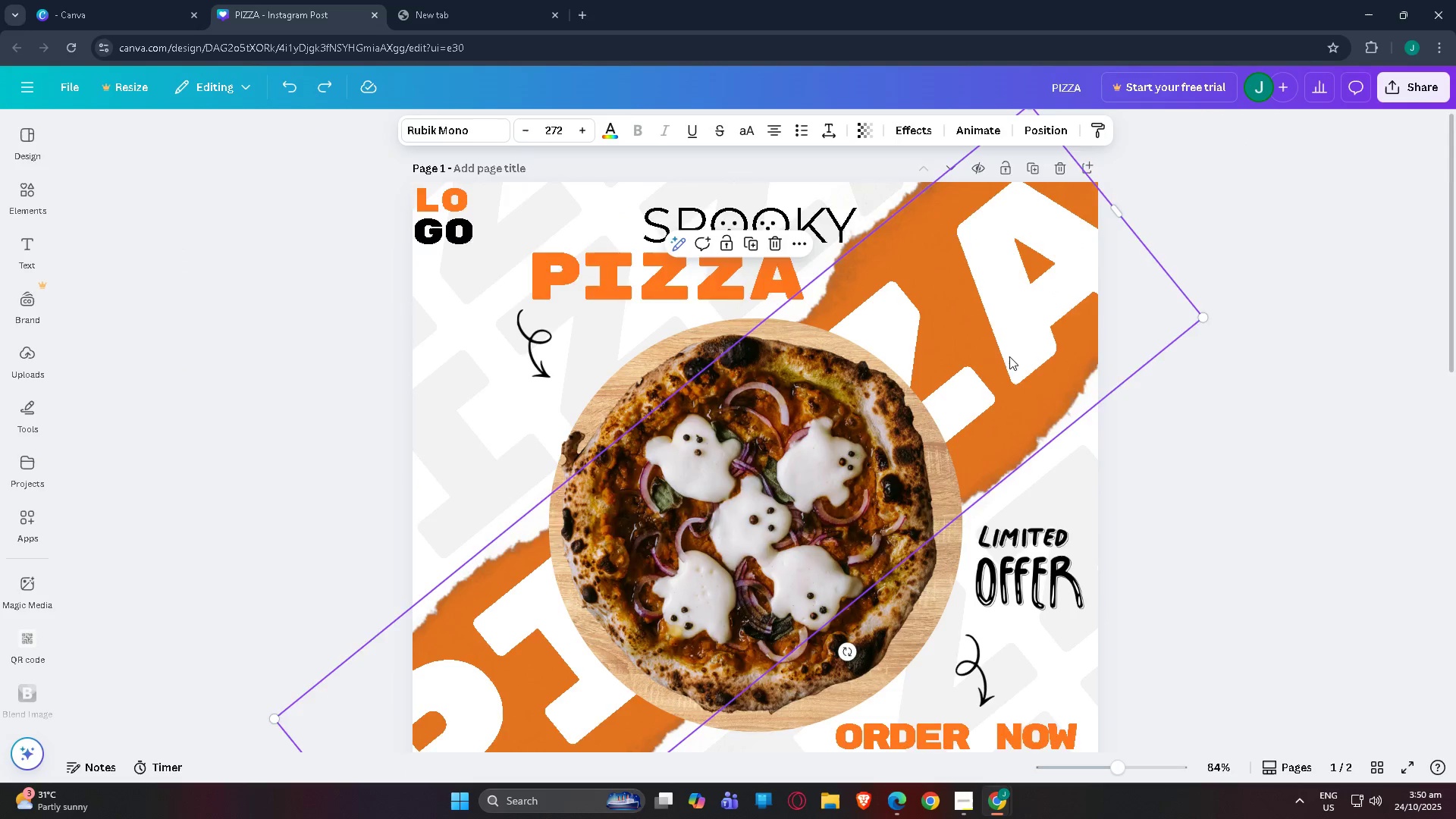 
scroll: coordinate [927, 447], scroll_direction: down, amount: 9.0
 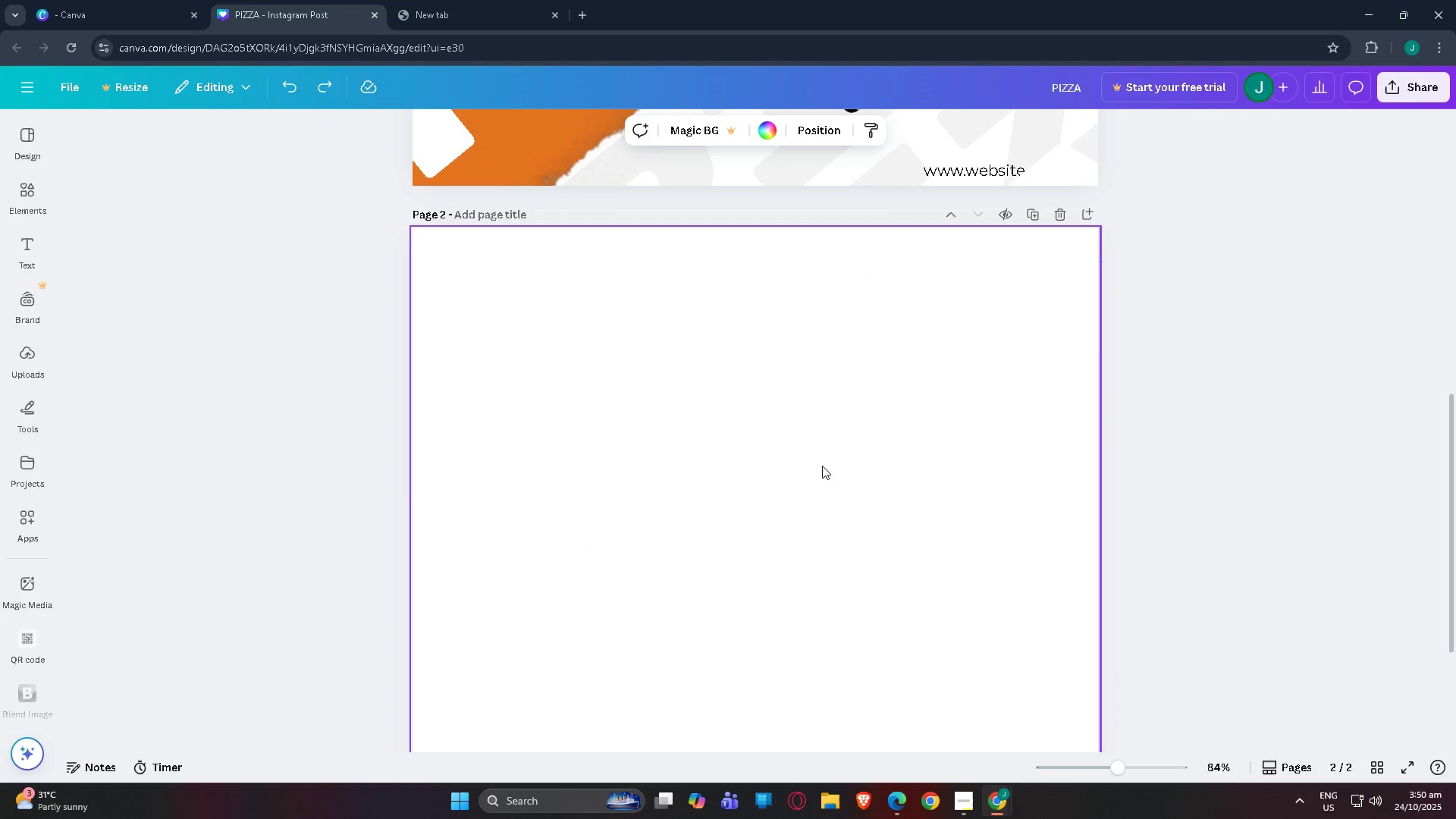 
key(Control+V)
 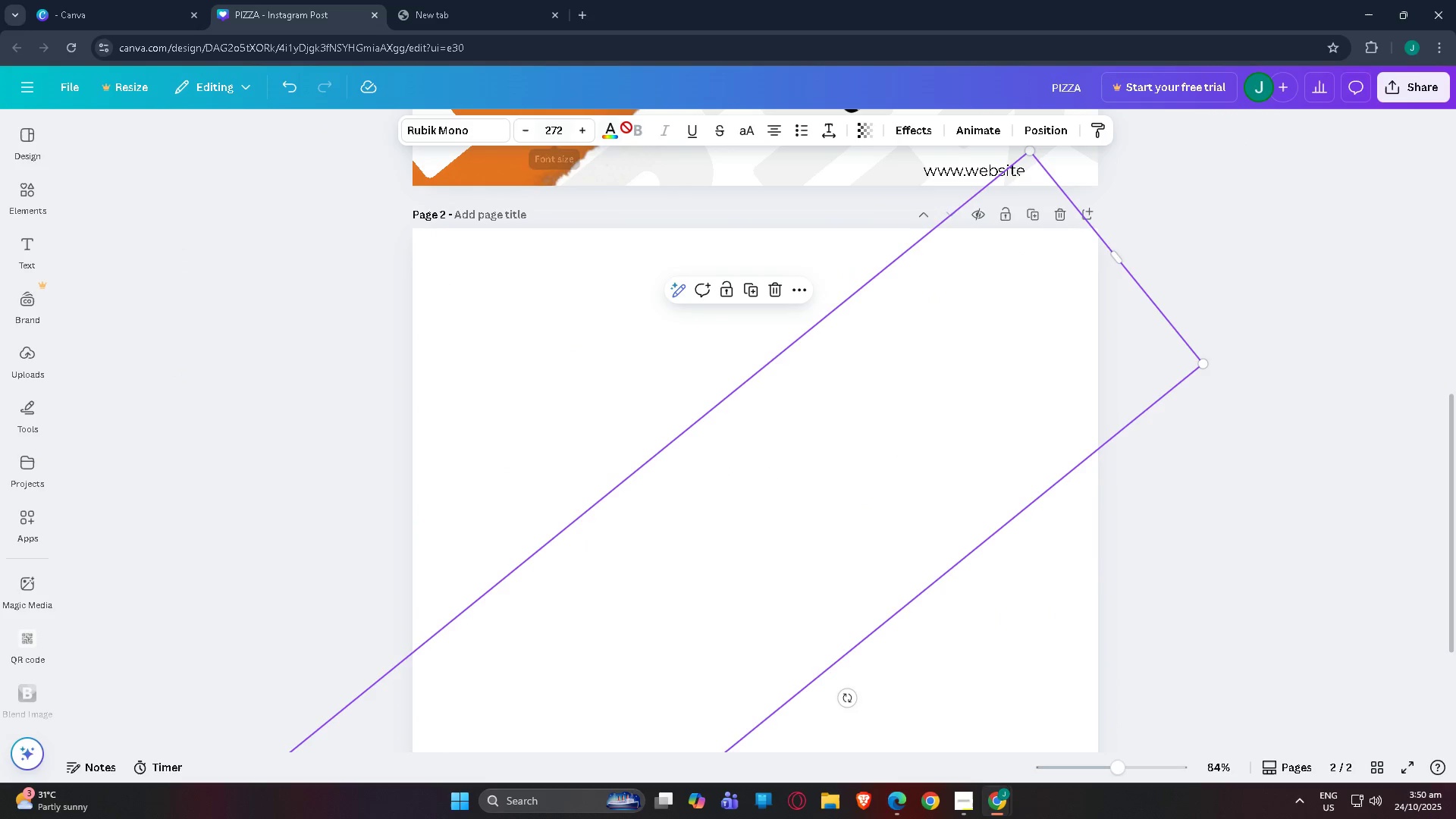 
left_click([607, 130])
 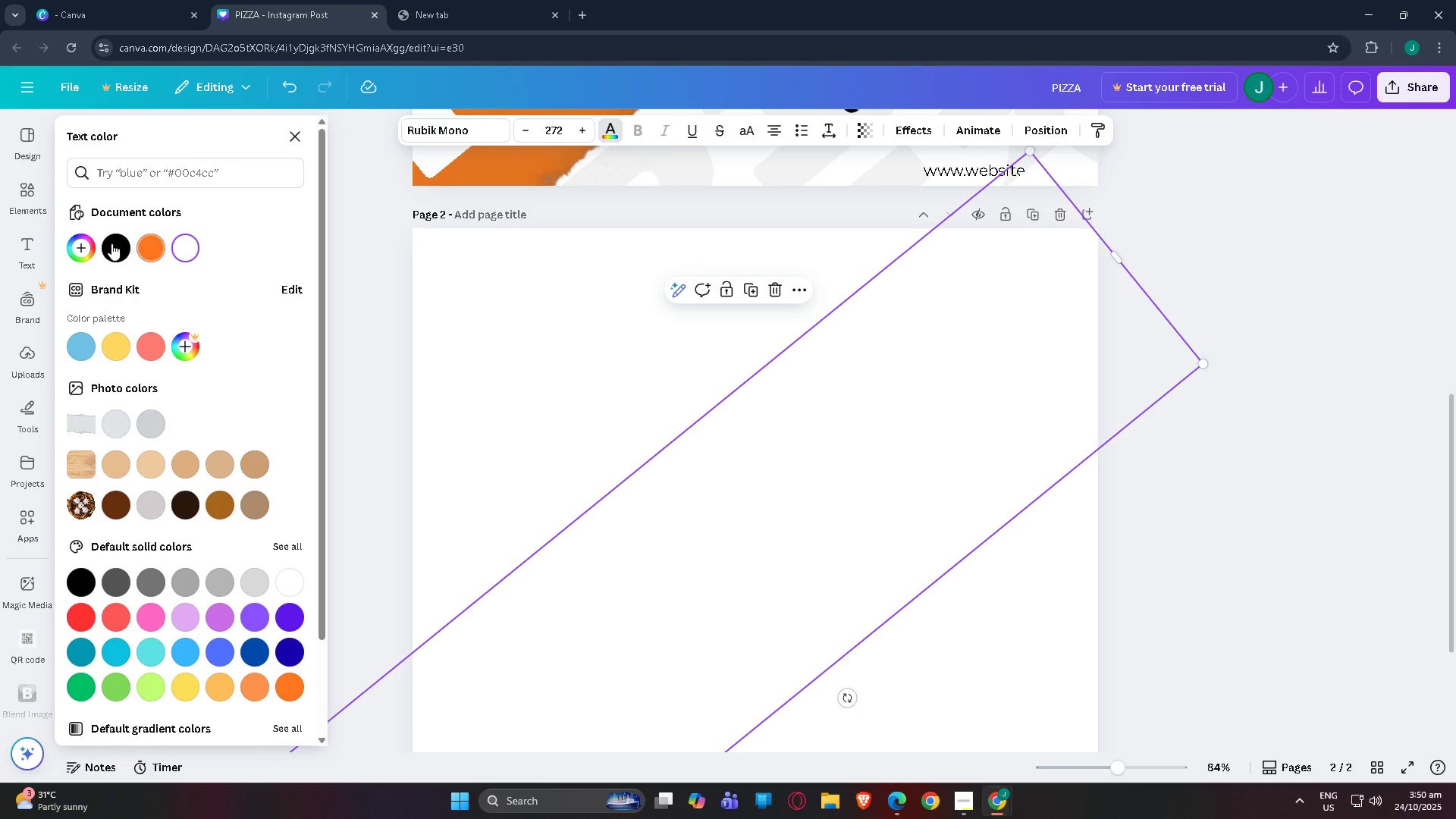 
left_click([111, 244])
 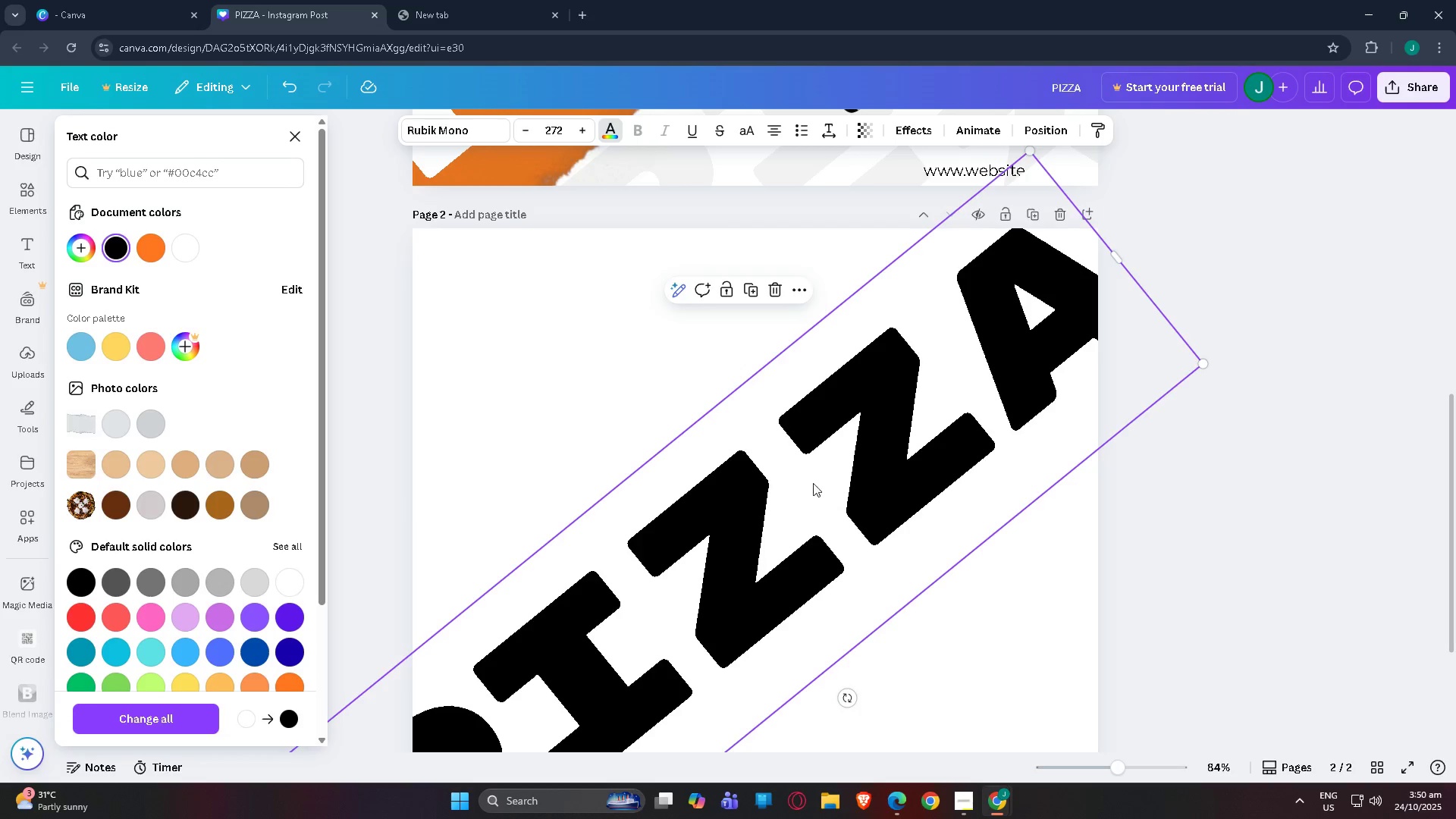 
left_click([775, 464])
 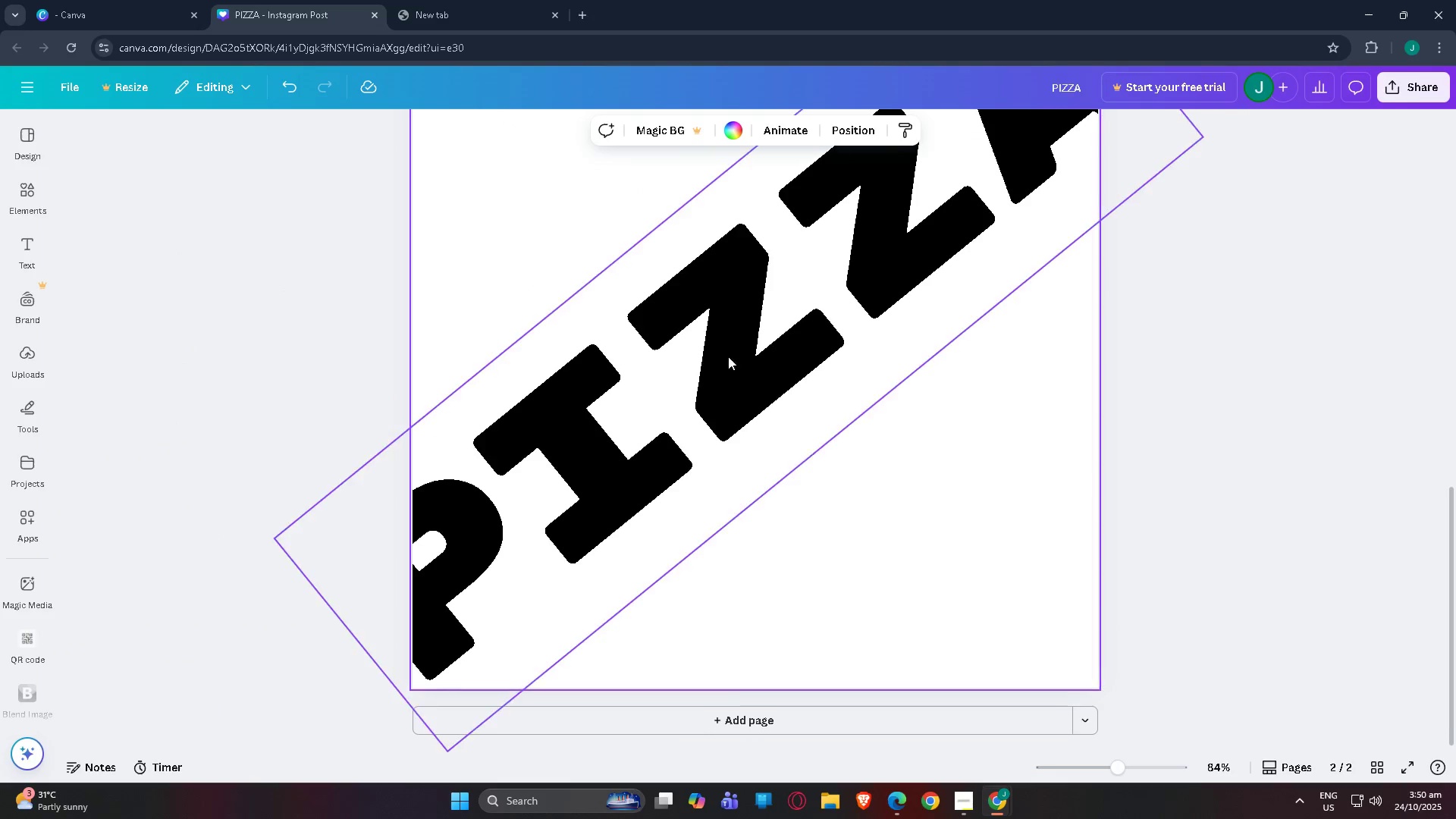 
double_click([720, 350])
 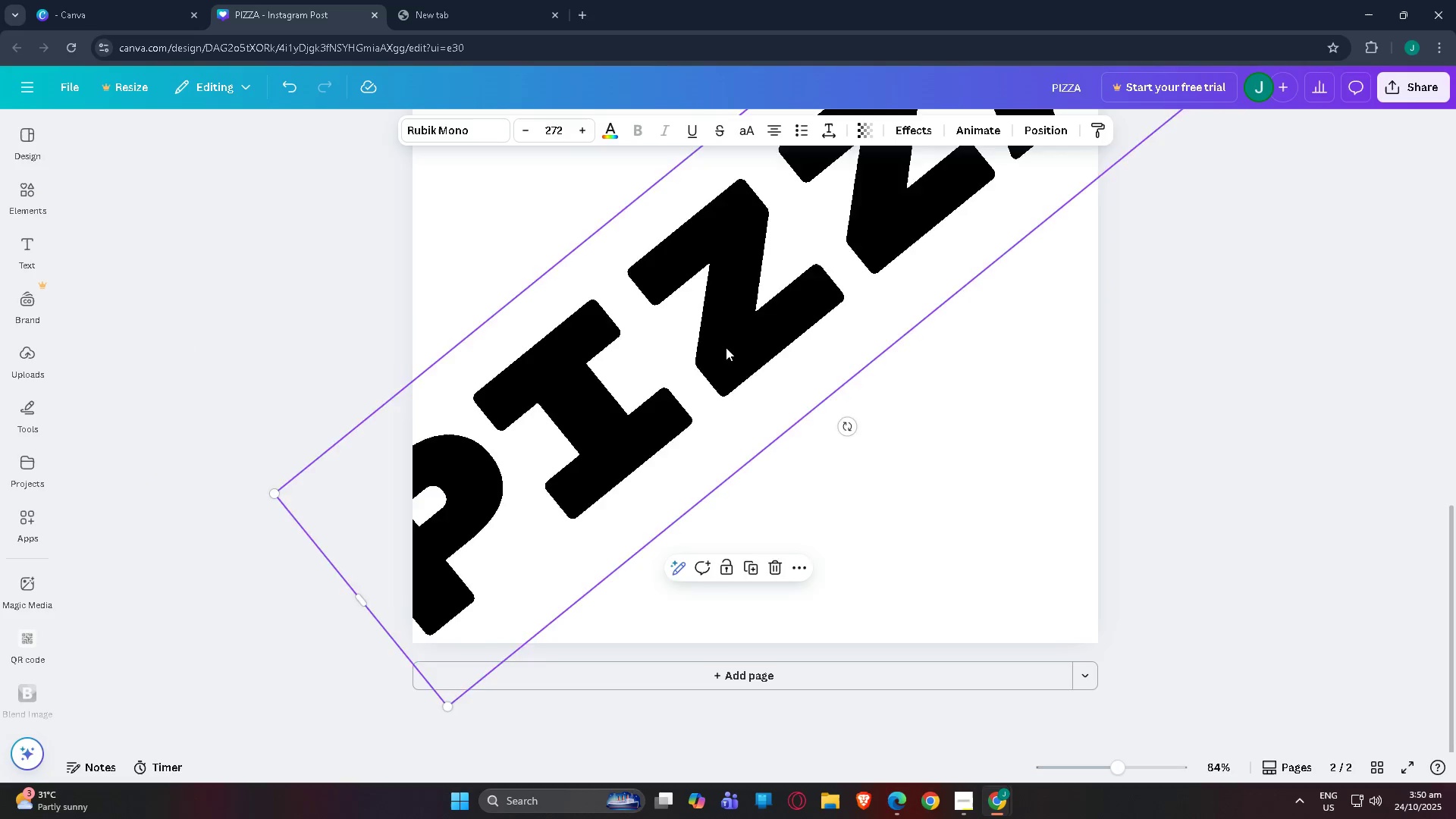 
triple_click([726, 347])
 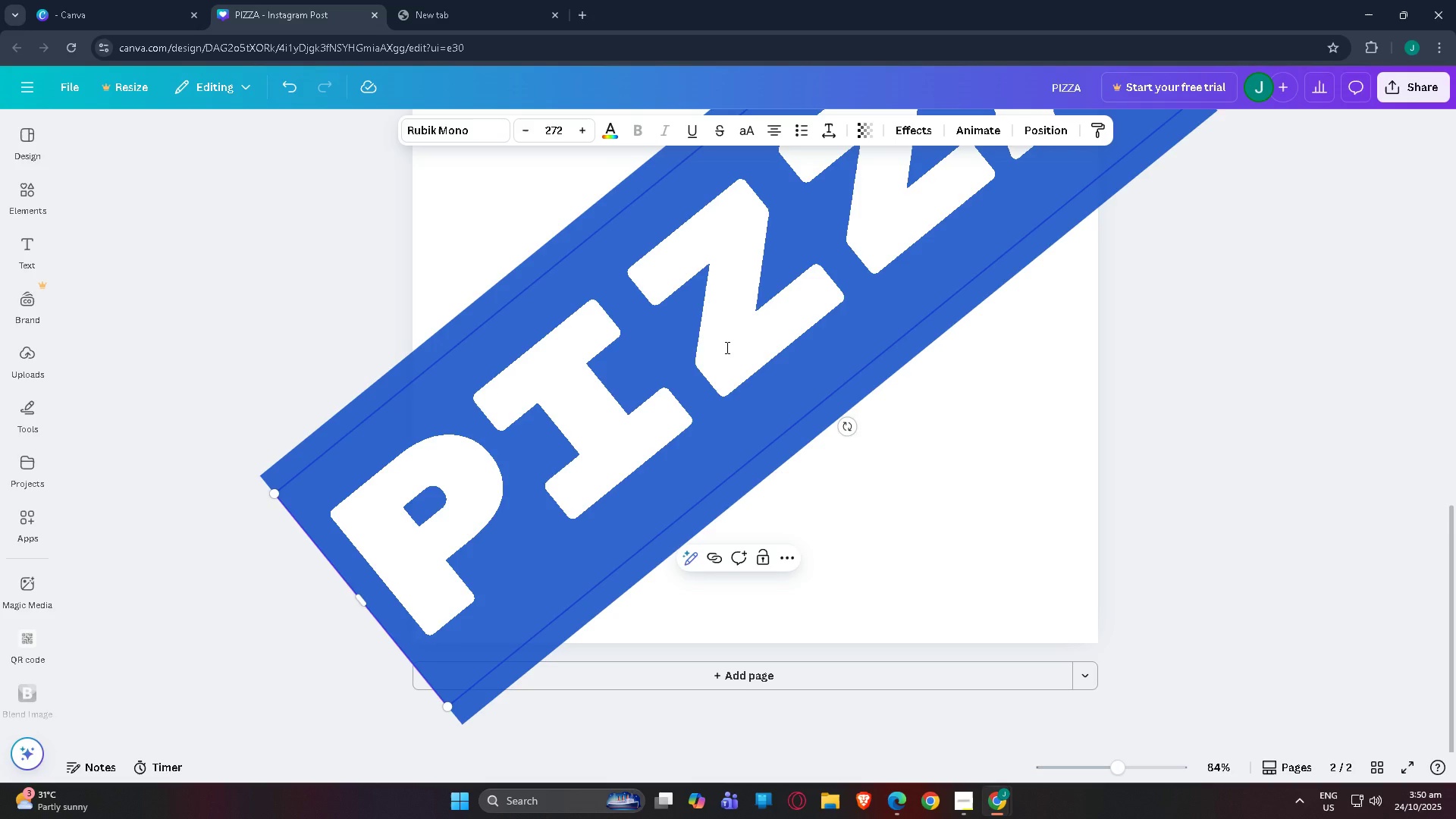 
triple_click([726, 347])
 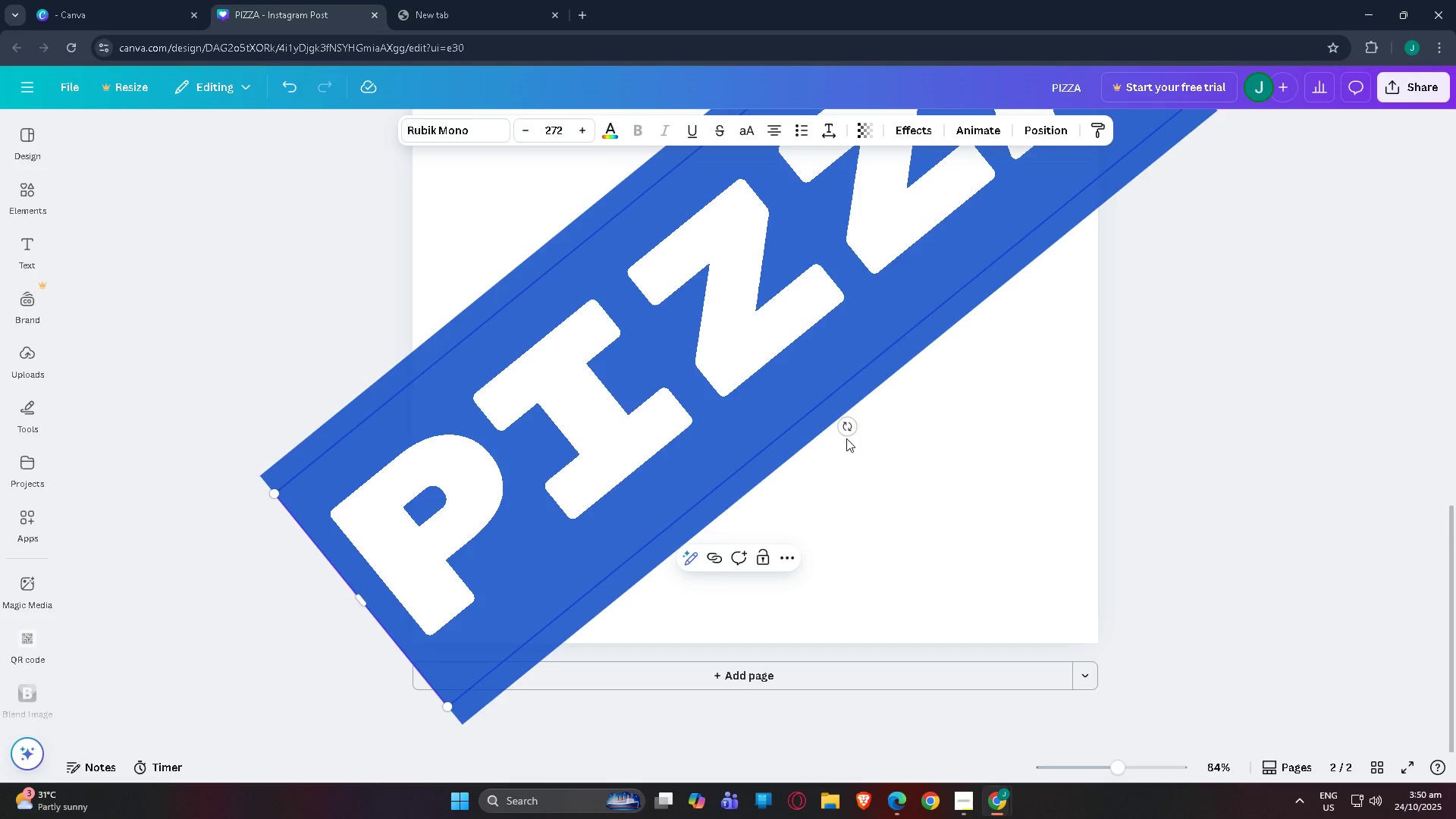 
left_click_drag(start_coordinate=[846, 433], to_coordinate=[736, 486])
 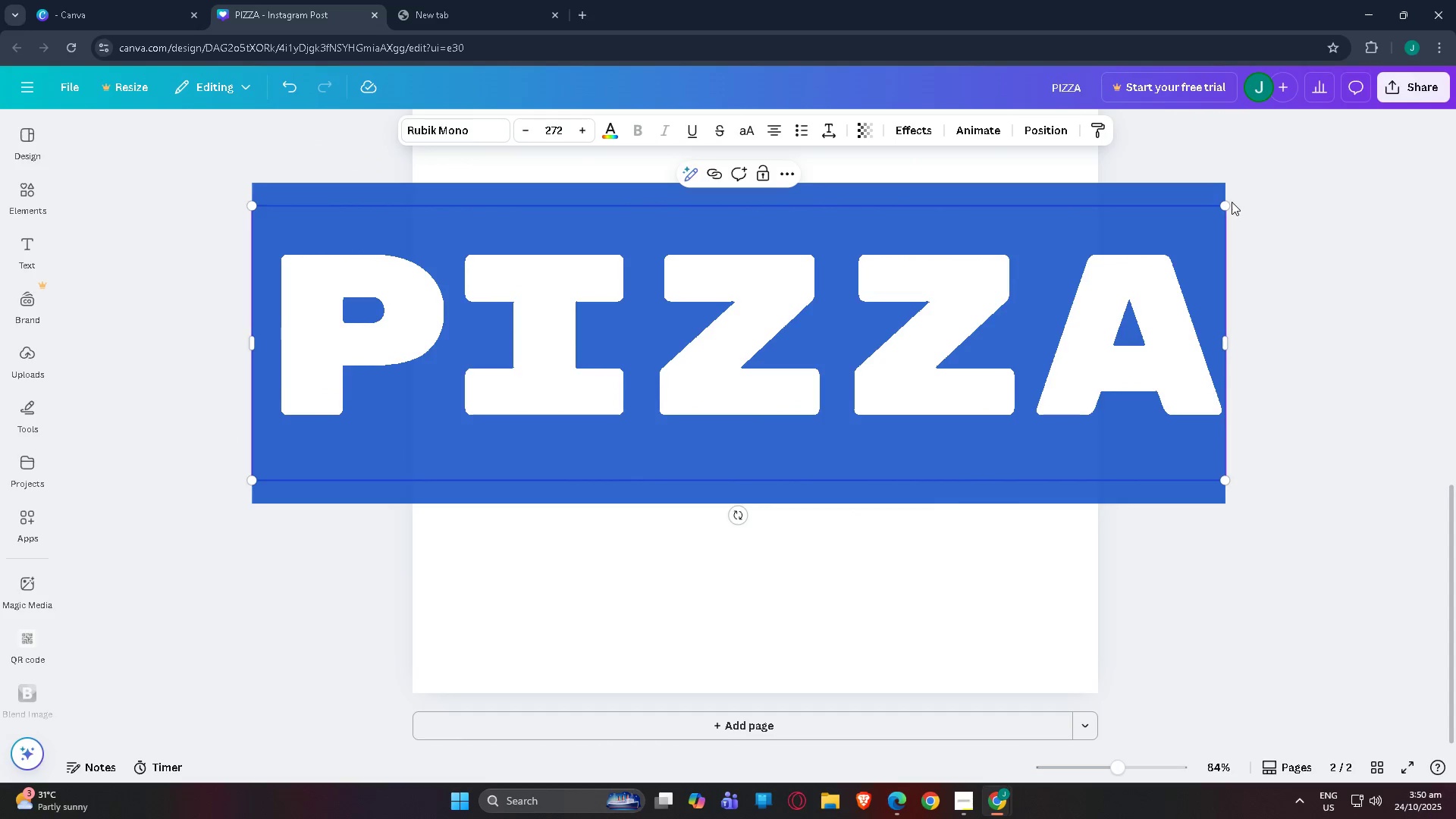 
left_click_drag(start_coordinate=[1227, 202], to_coordinate=[830, 322])
 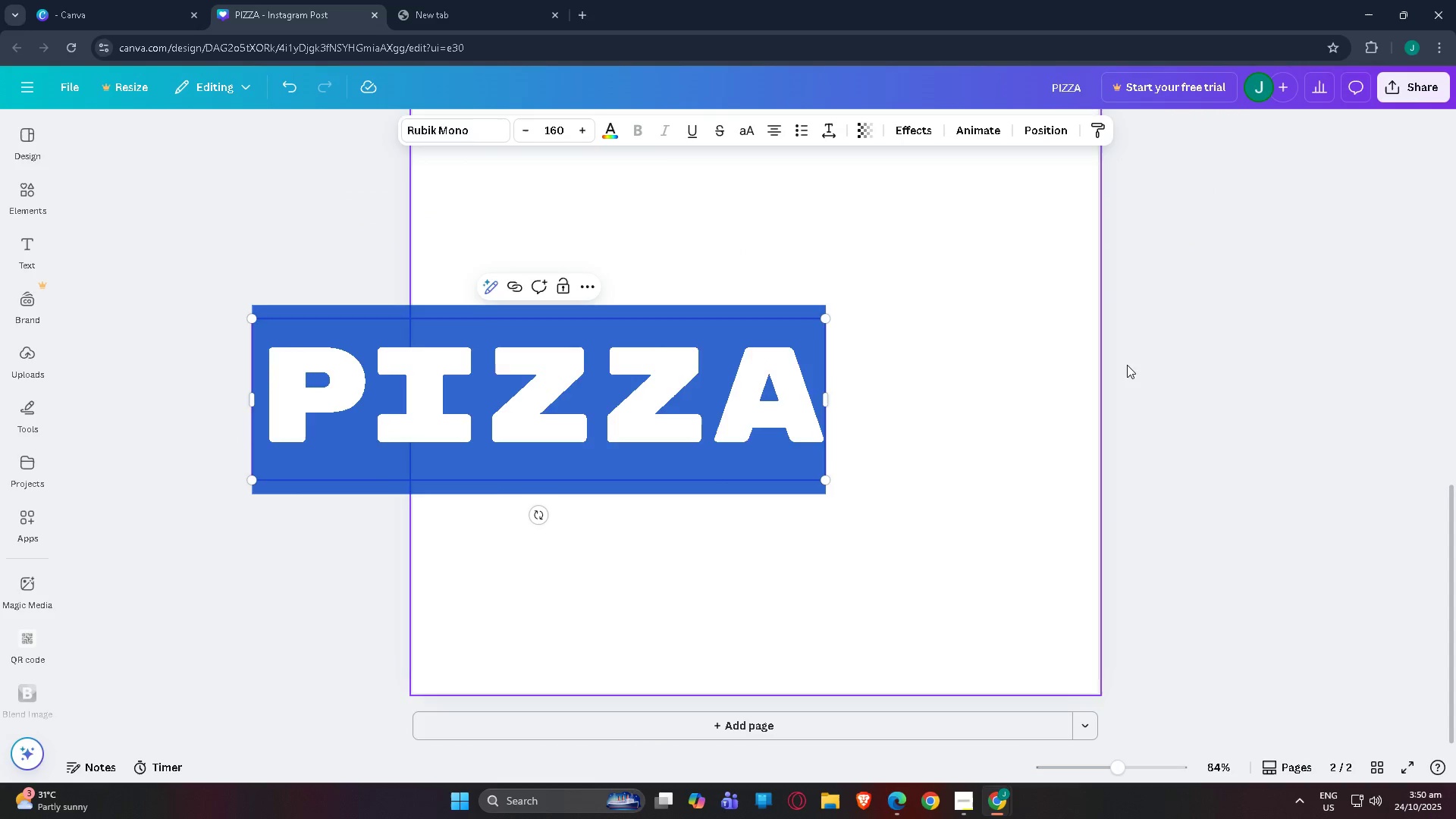 
double_click([1330, 365])
 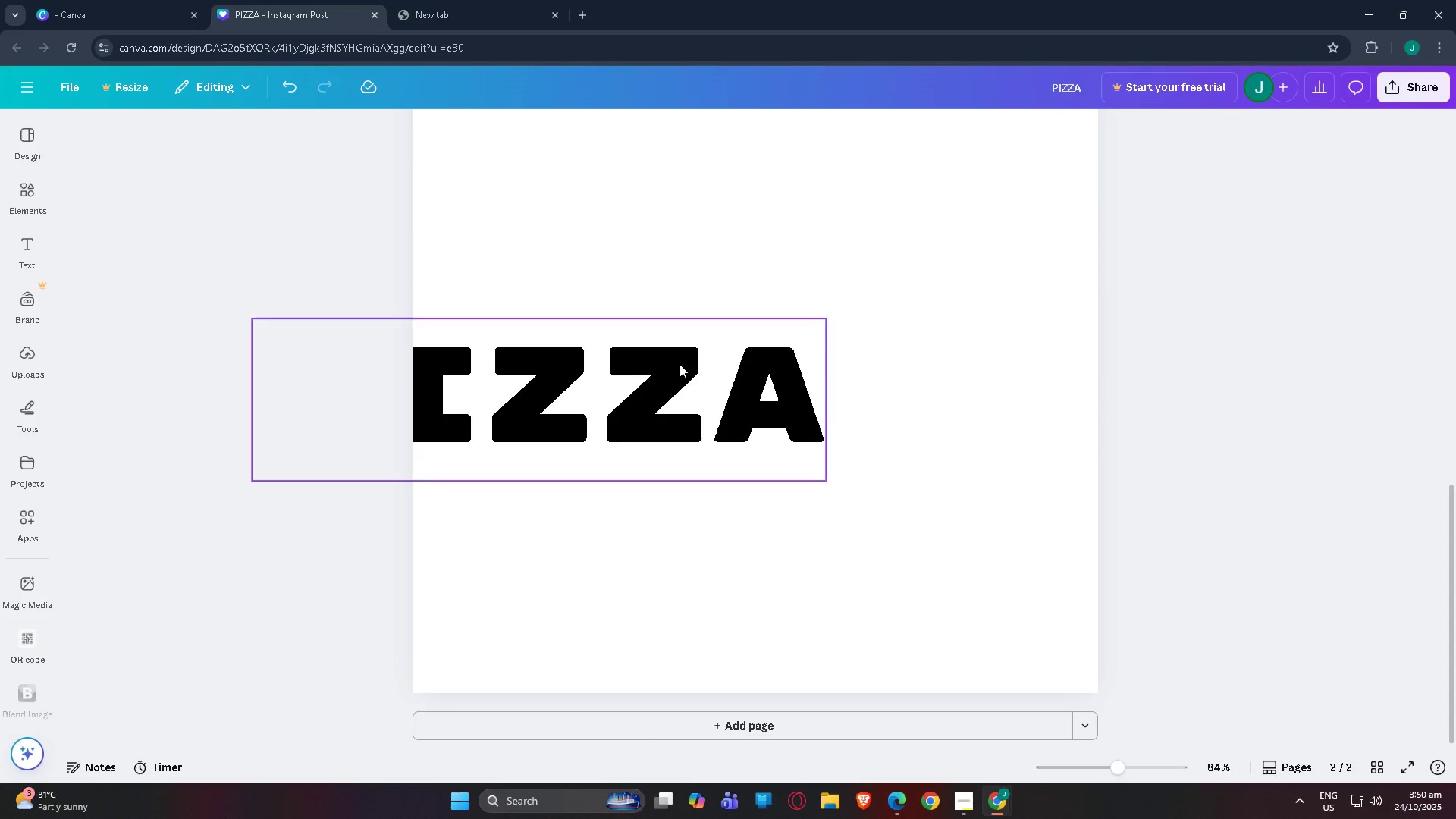 
left_click_drag(start_coordinate=[672, 364], to_coordinate=[938, 287])
 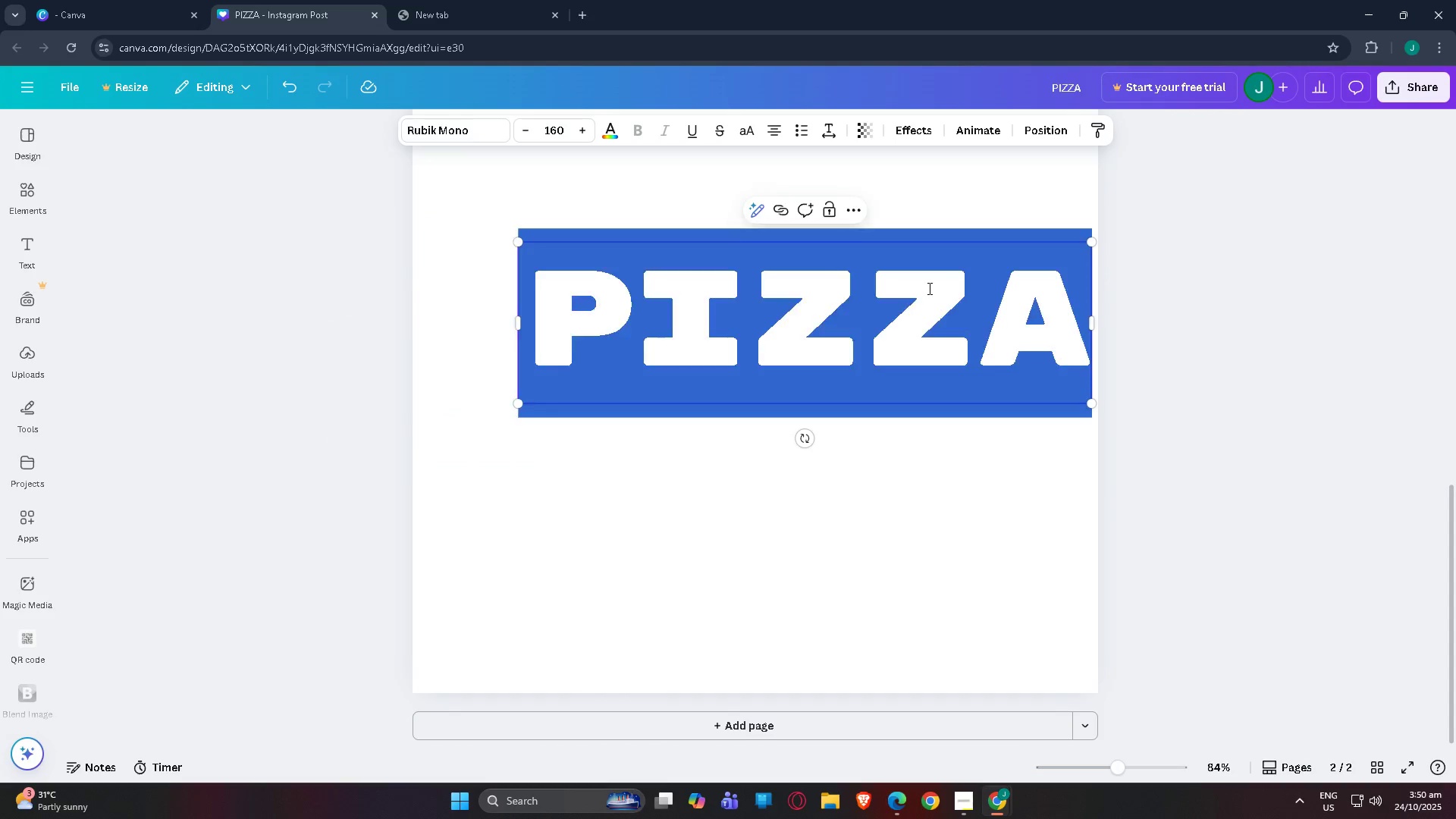 
double_click([928, 288])
 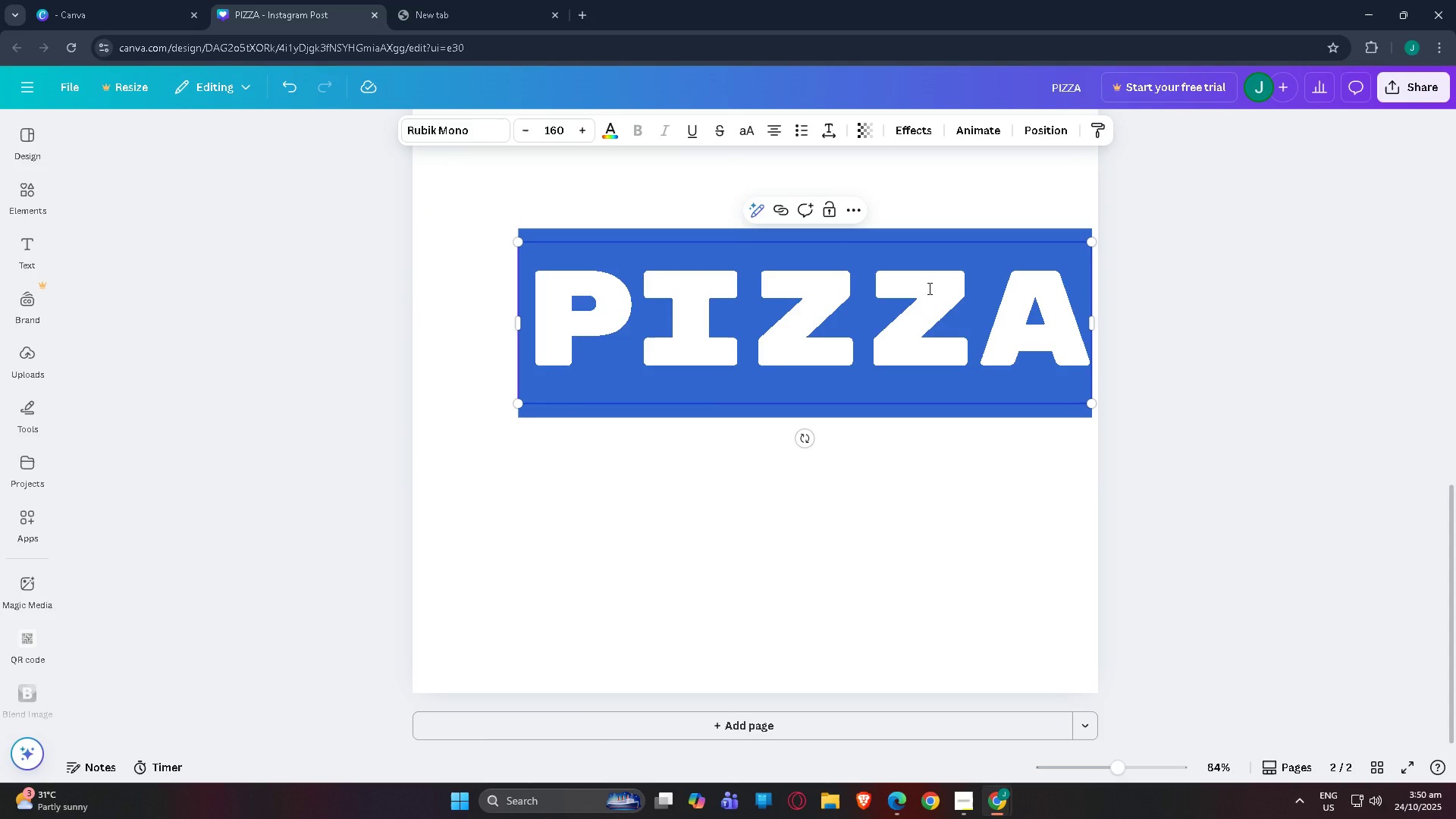 
type(Typoh)
key(Backspace)
type(graphy)
 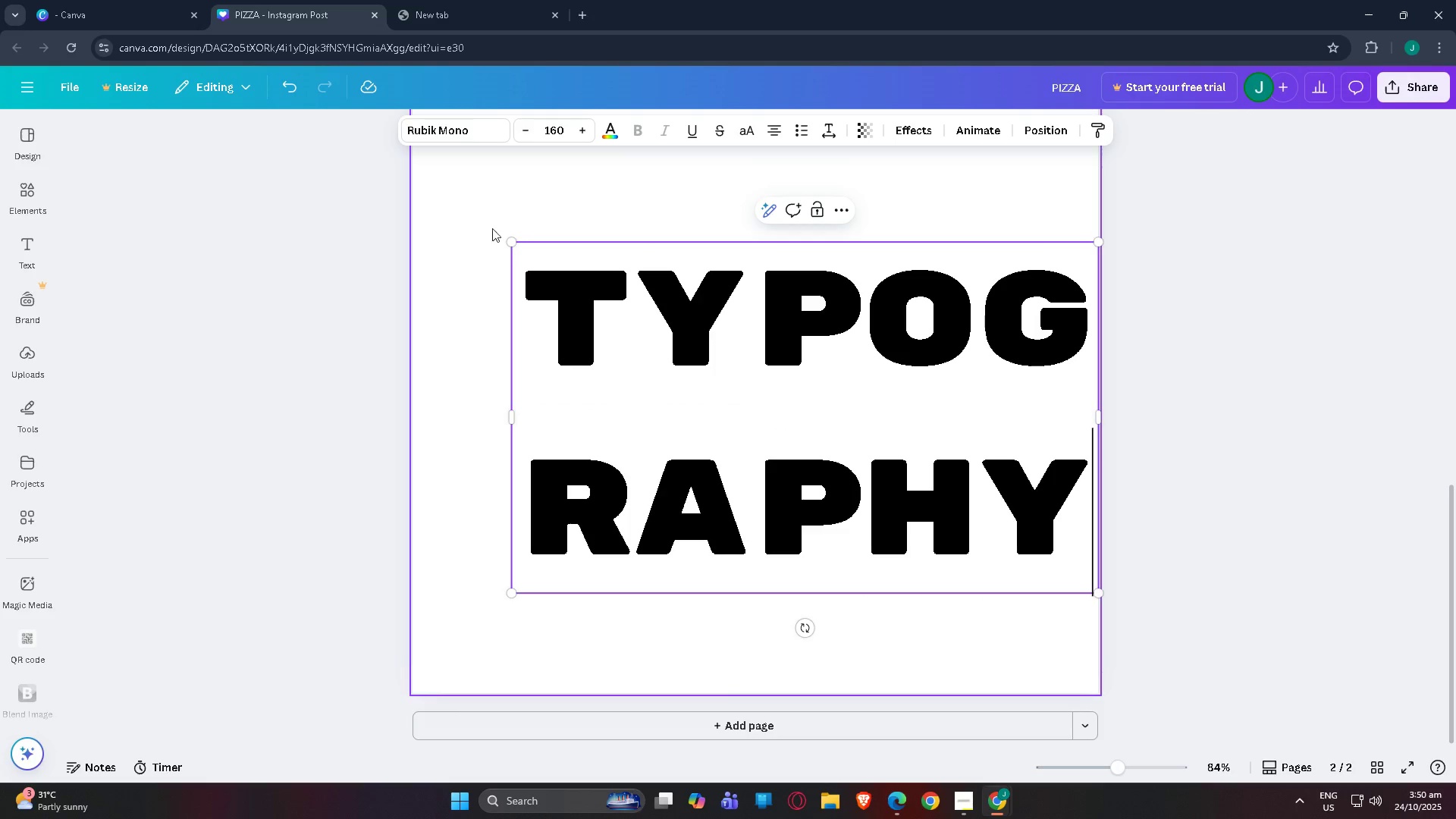 
left_click_drag(start_coordinate=[511, 245], to_coordinate=[786, 427])
 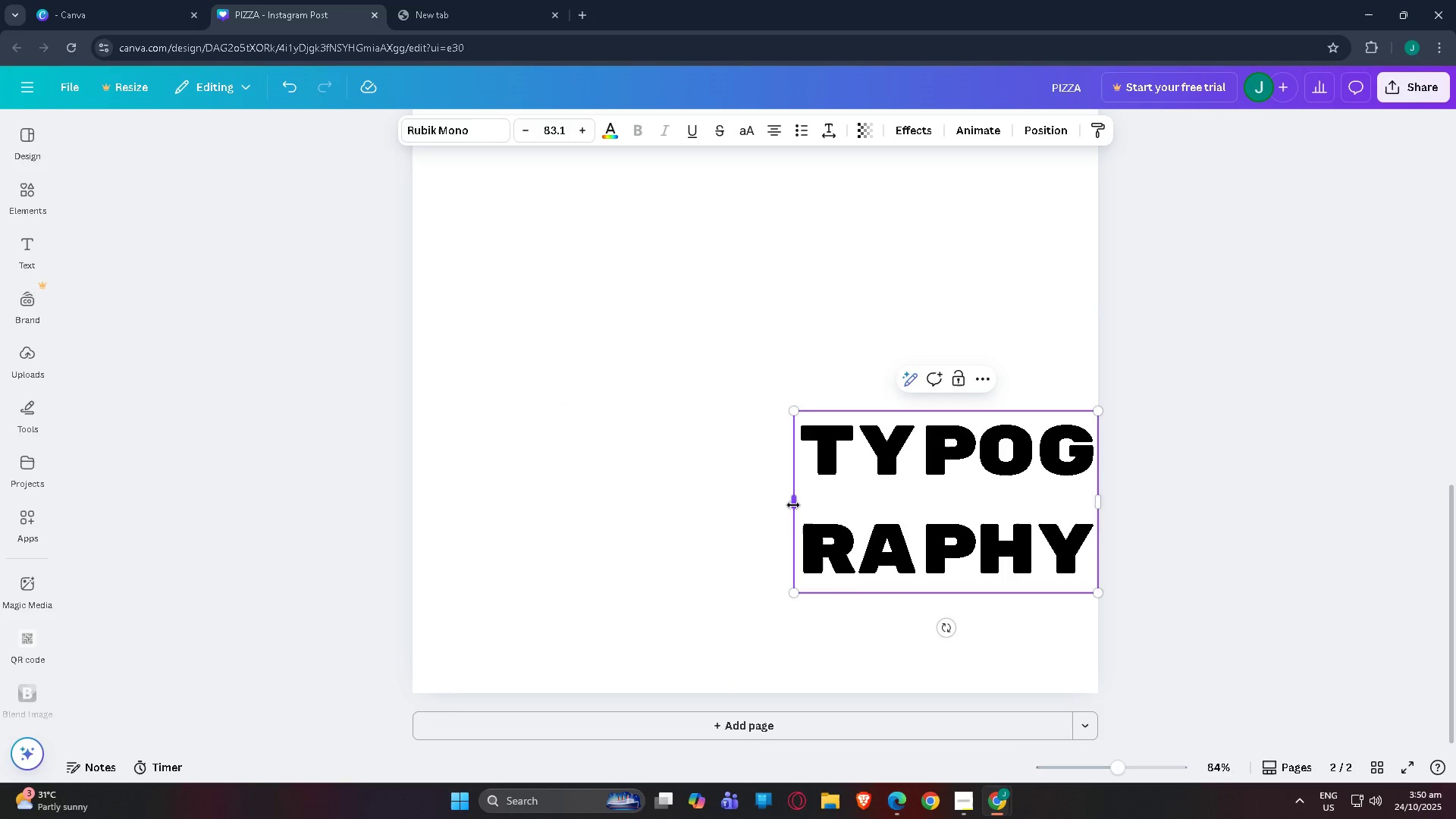 
left_click_drag(start_coordinate=[793, 505], to_coordinate=[476, 488])
 